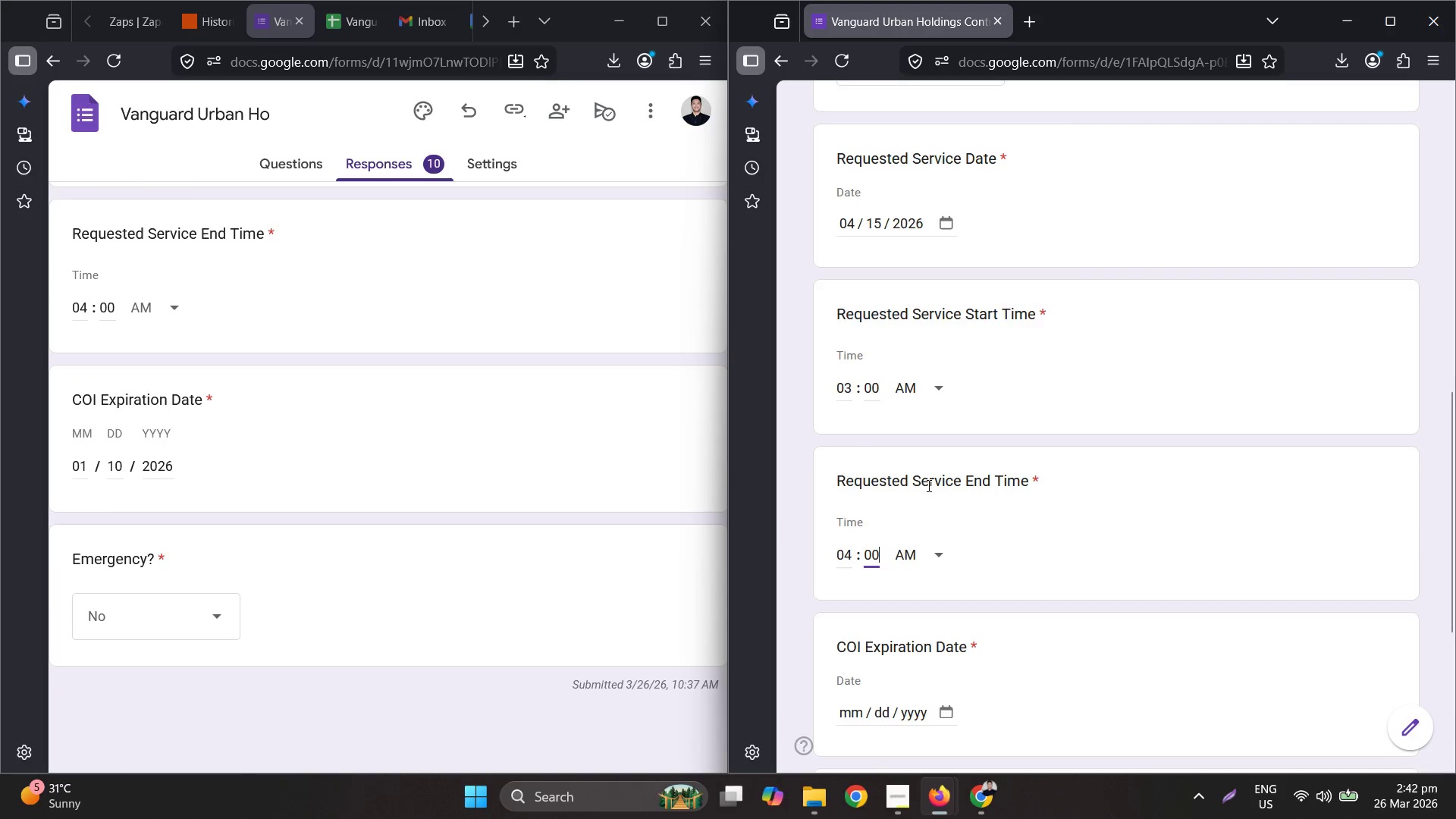 
scroll: coordinate [930, 481], scroll_direction: down, amount: 2.0
 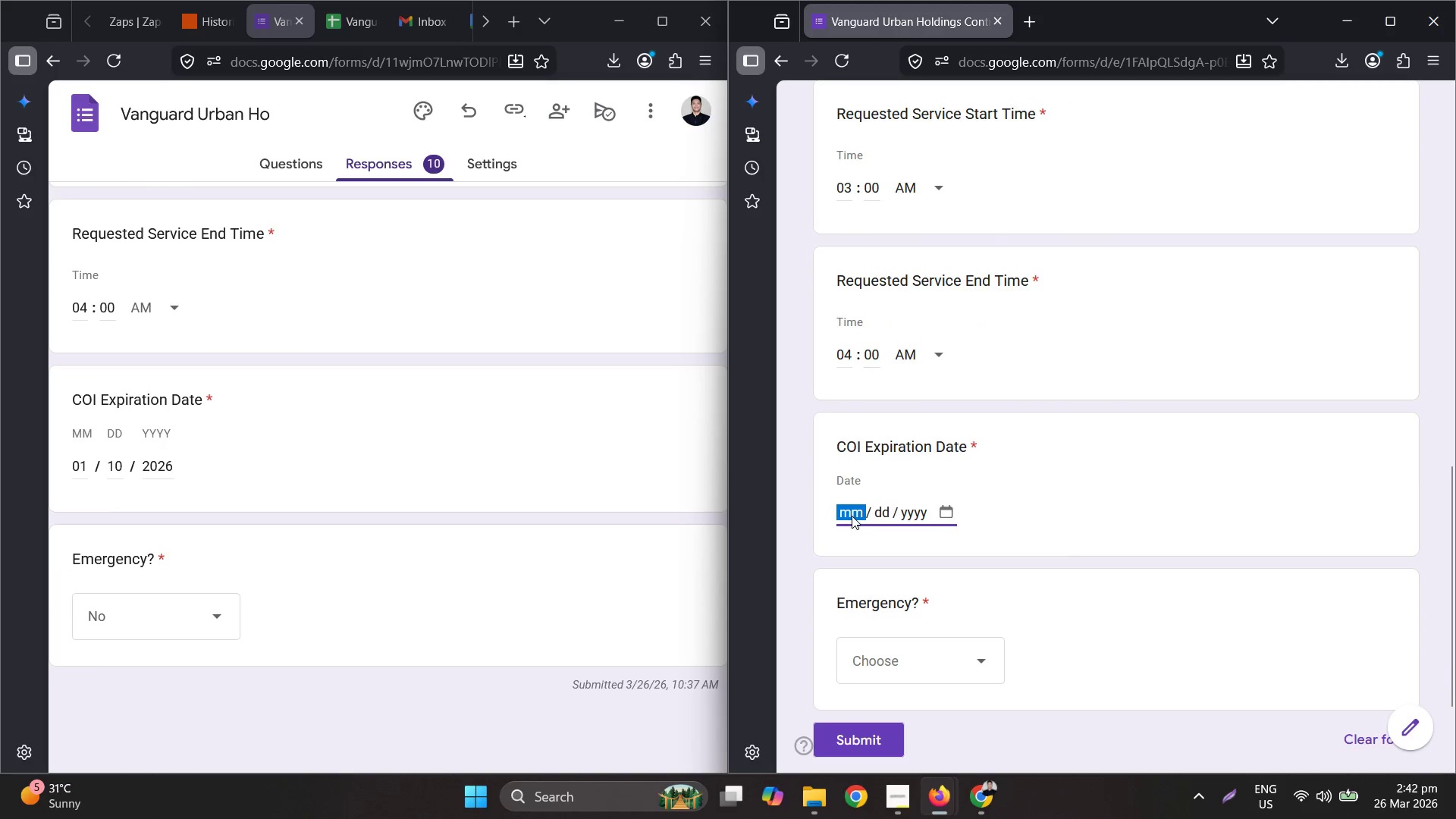 
key(Numpad0)
 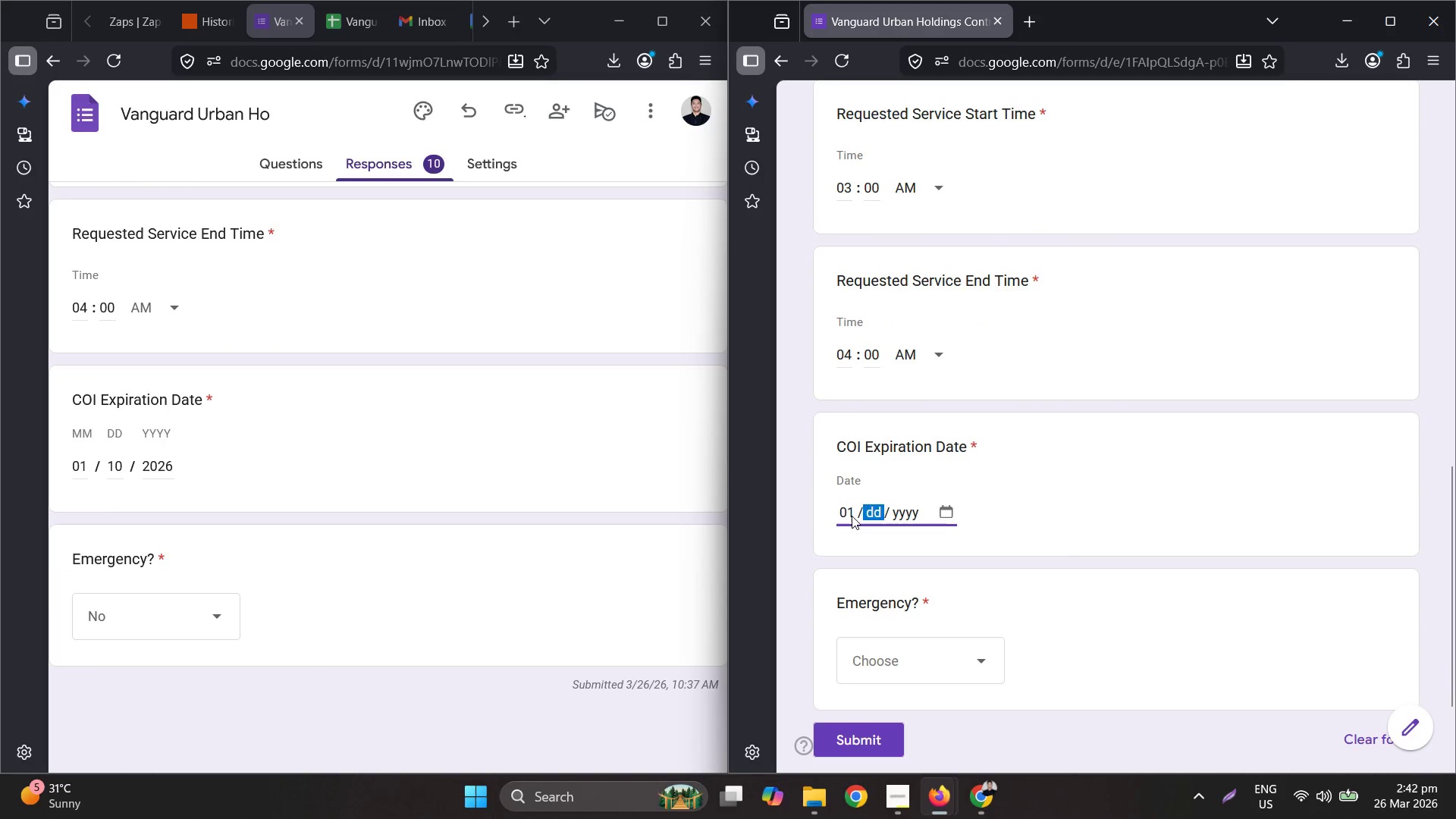 
key(Numpad1)
 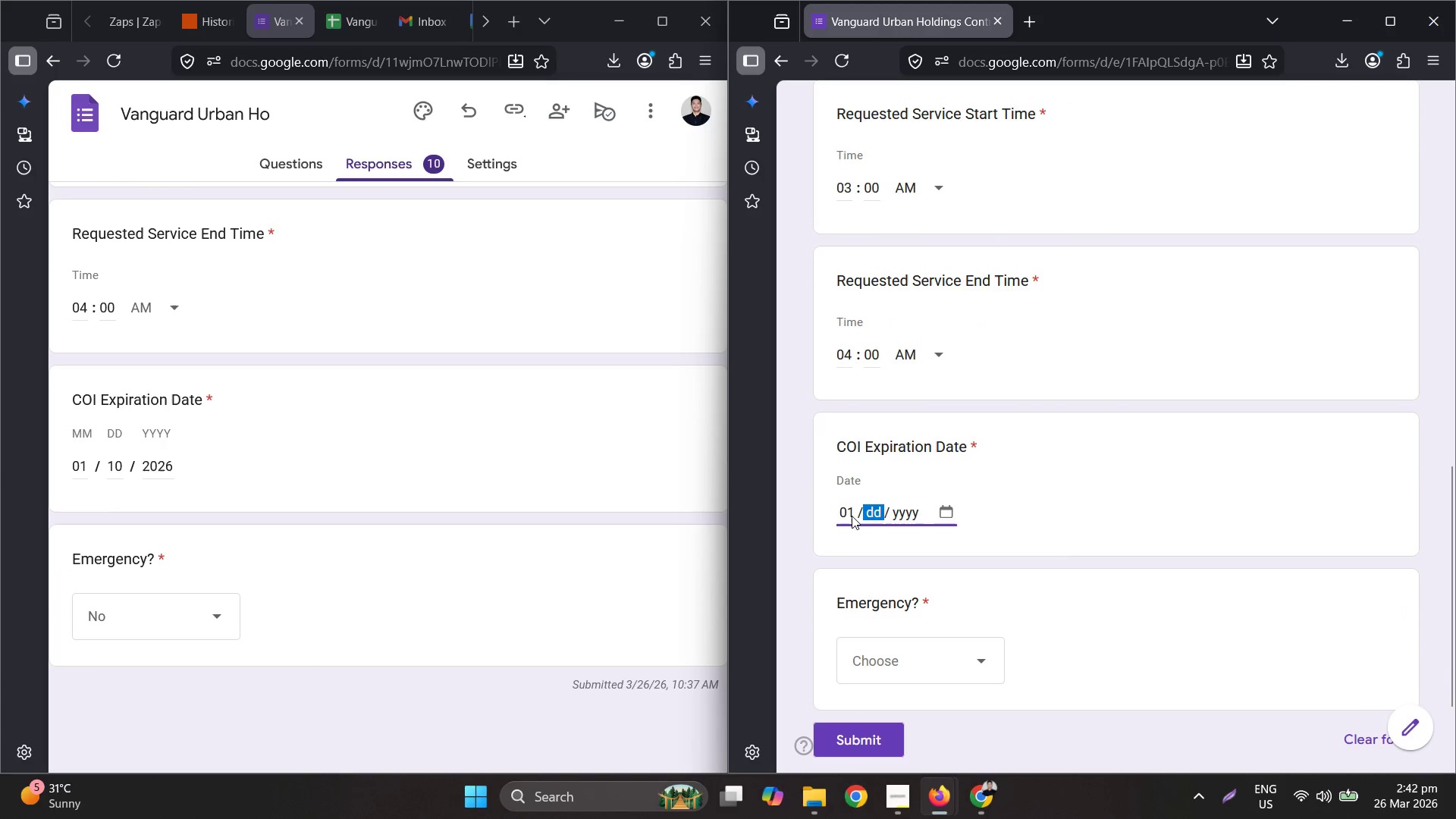 
key(Numpad1)
 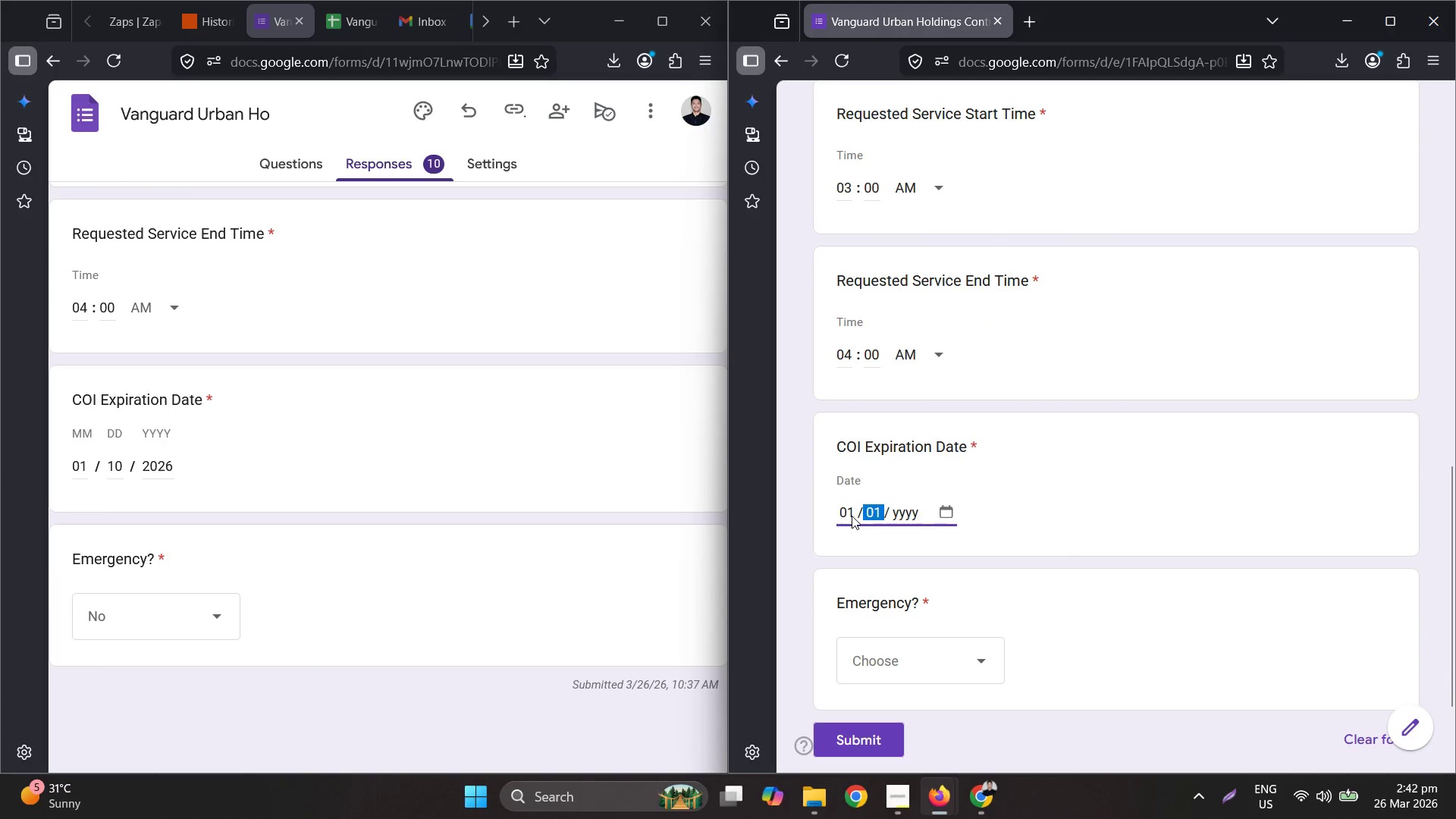 
key(Numpad0)
 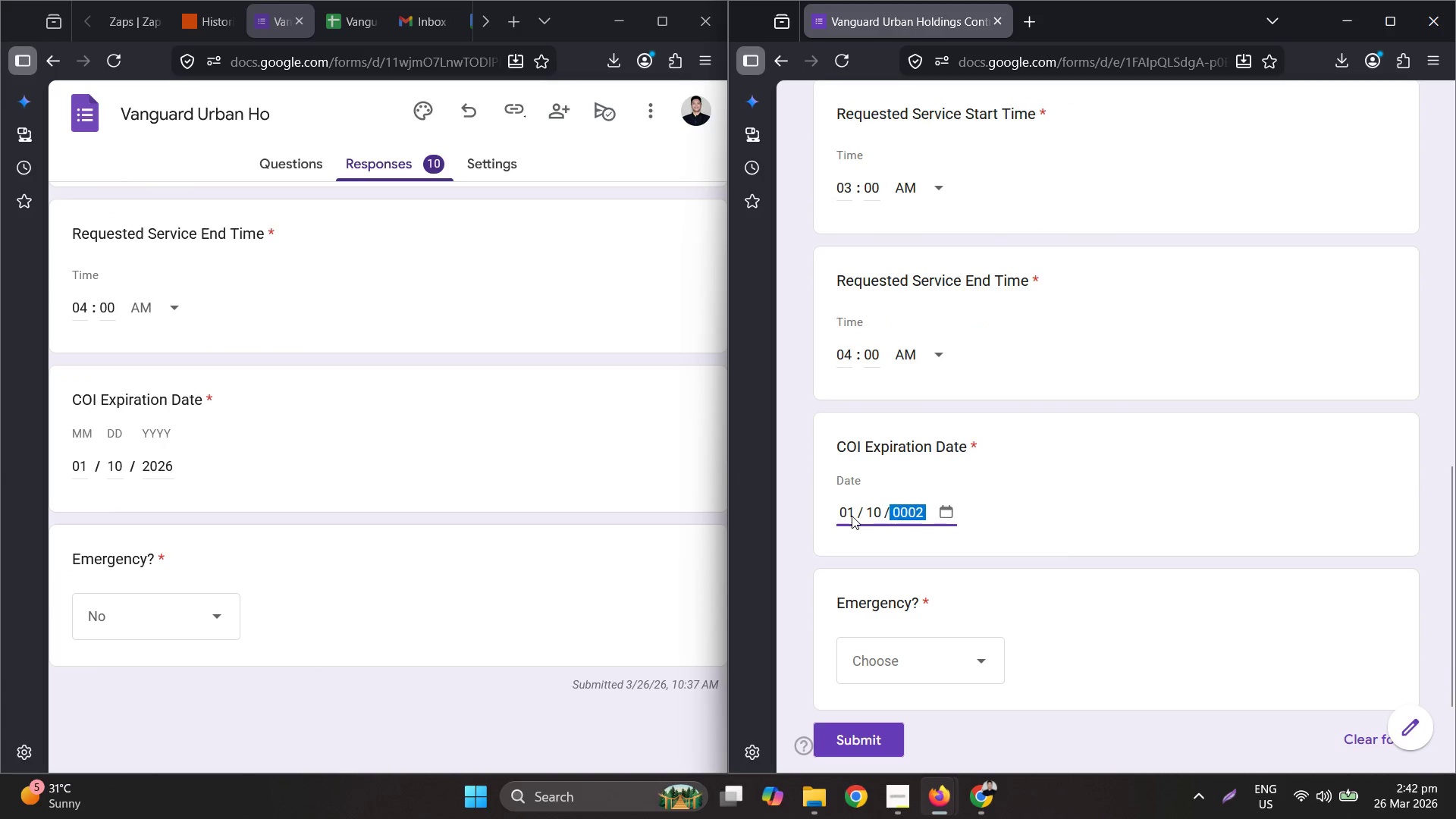 
key(Numpad2)
 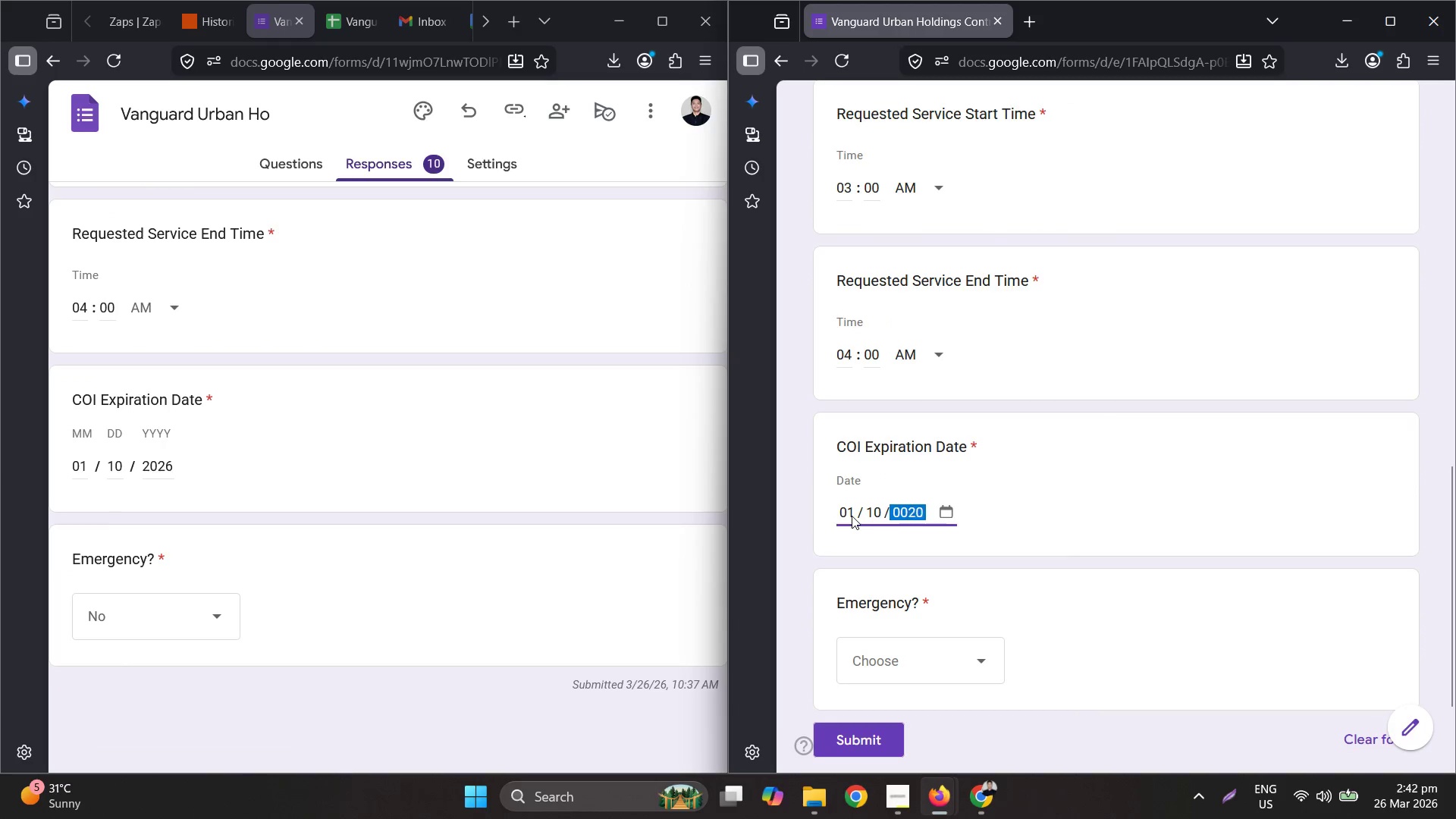 
key(Numpad0)
 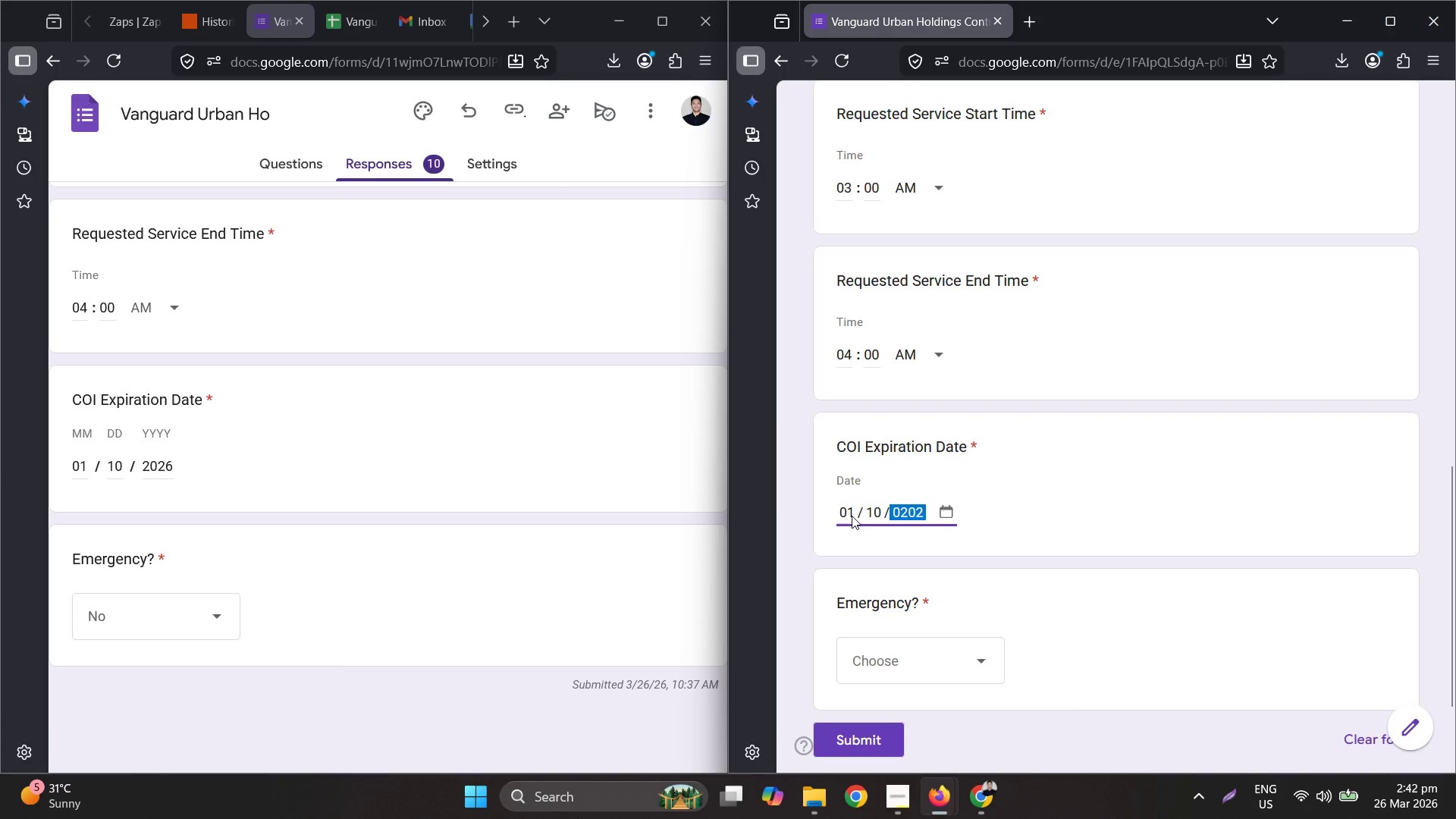 
key(Numpad2)
 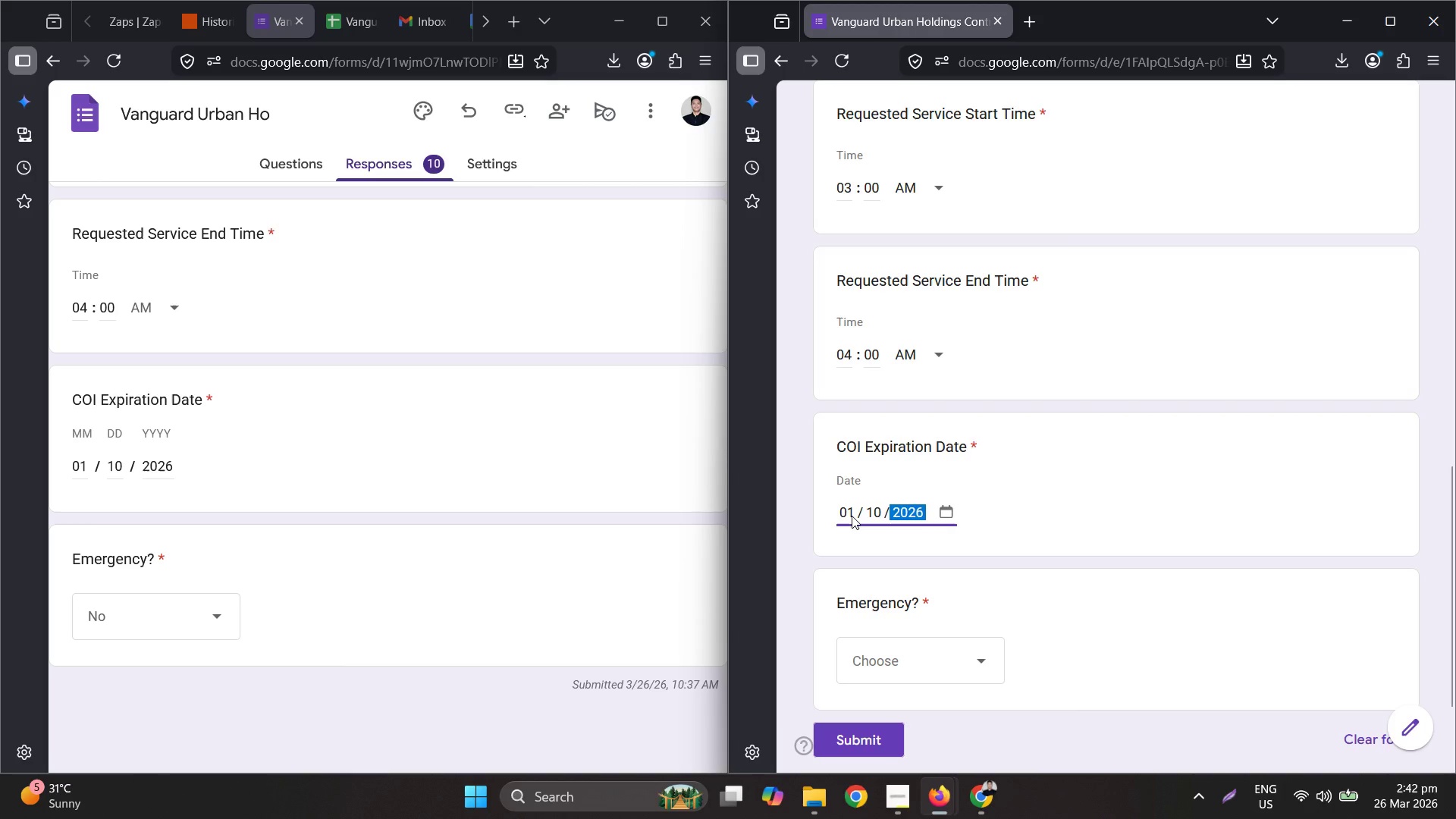 
key(Numpad6)
 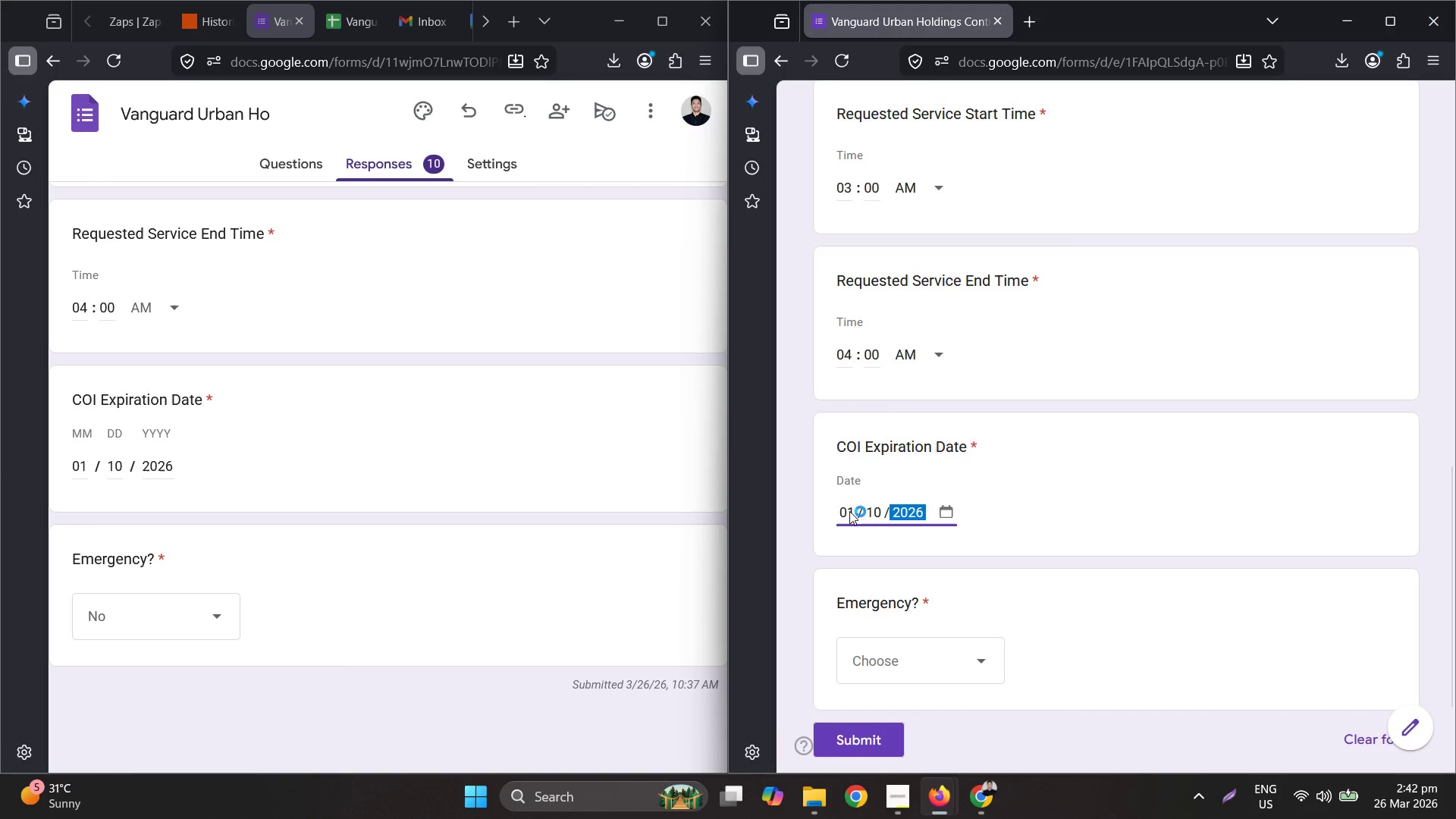 
scroll: coordinate [893, 394], scroll_direction: up, amount: 2.0
 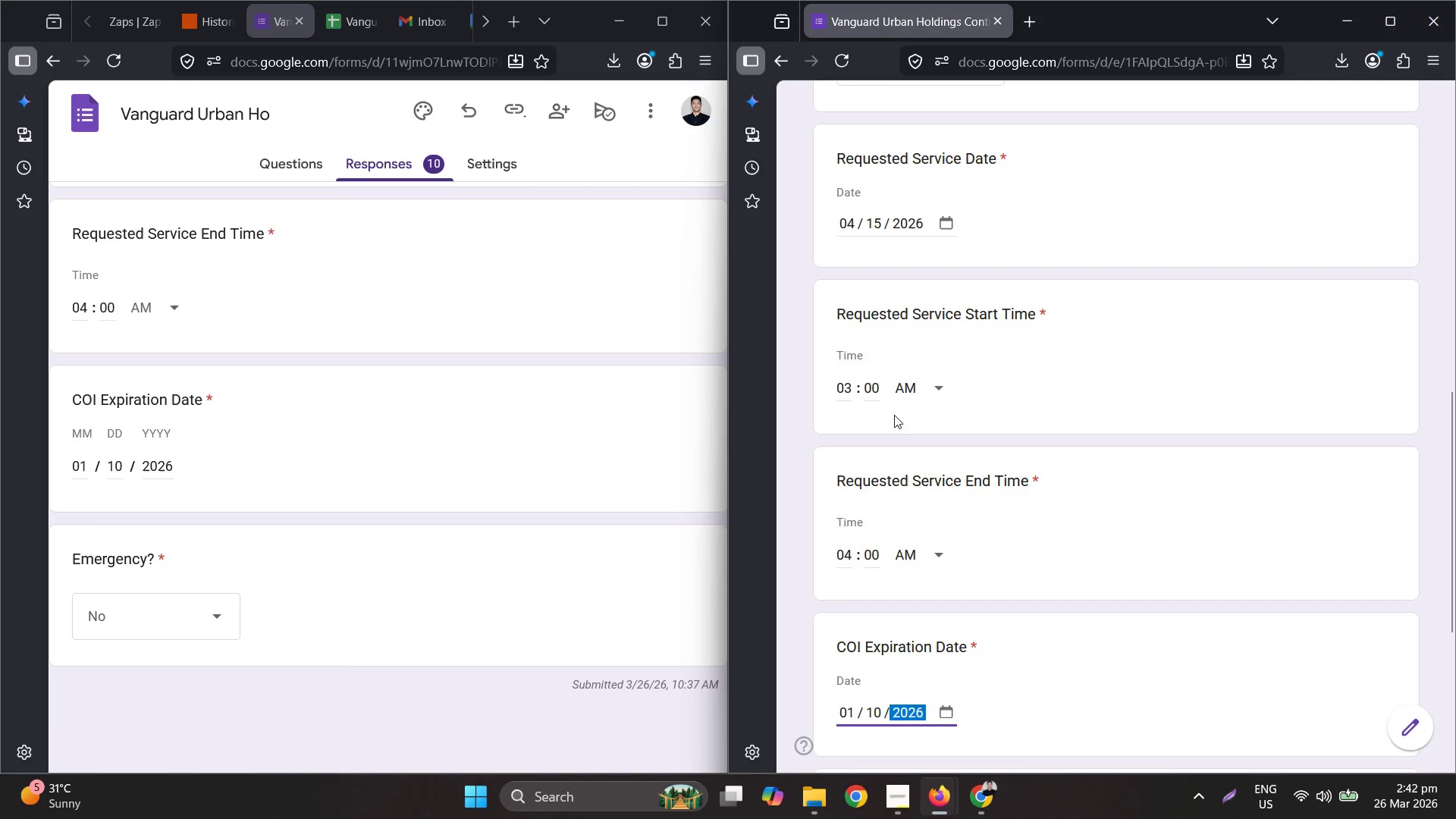 
scroll: coordinate [916, 466], scroll_direction: down, amount: 4.0
 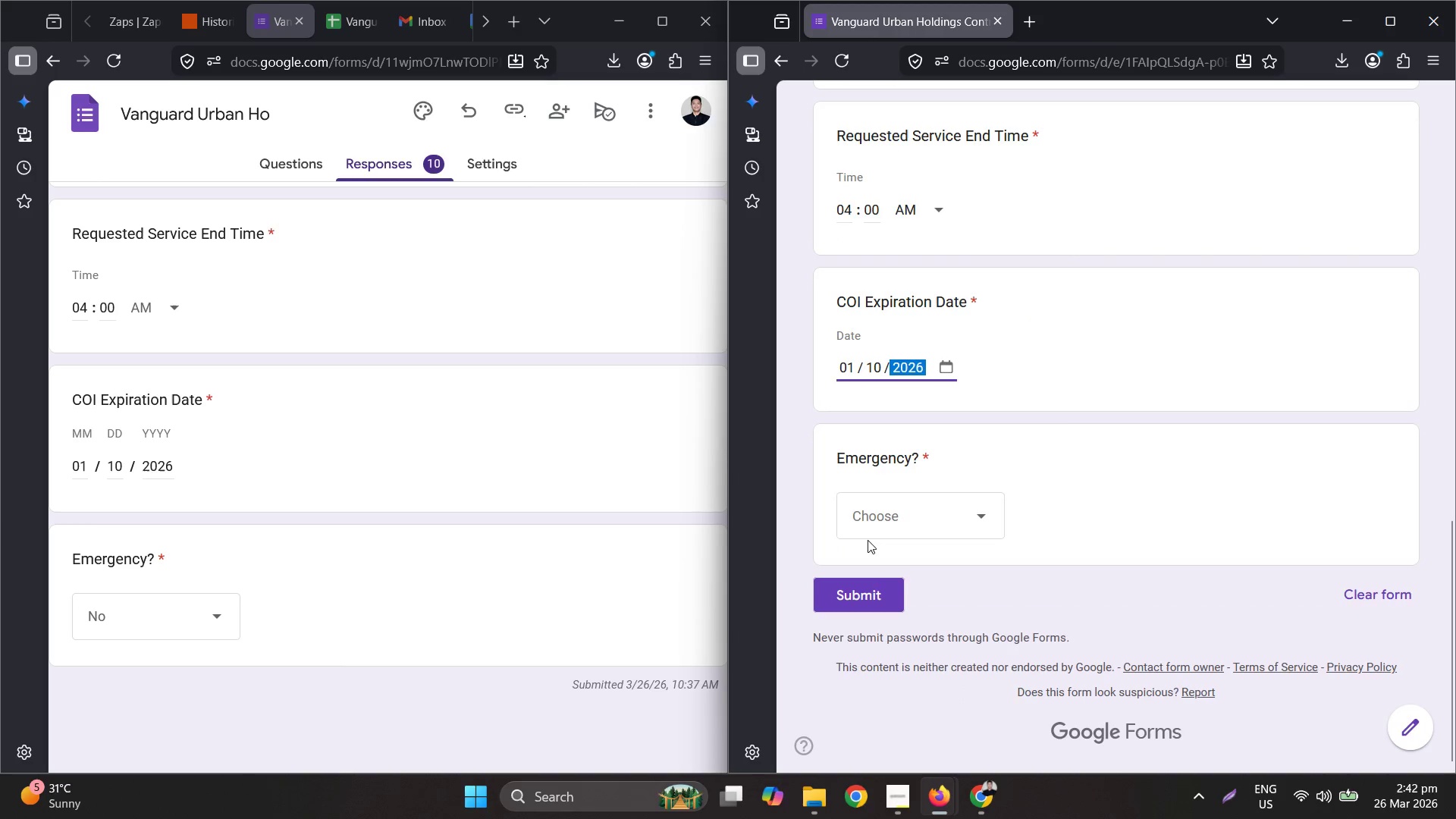 
left_click([852, 515])
 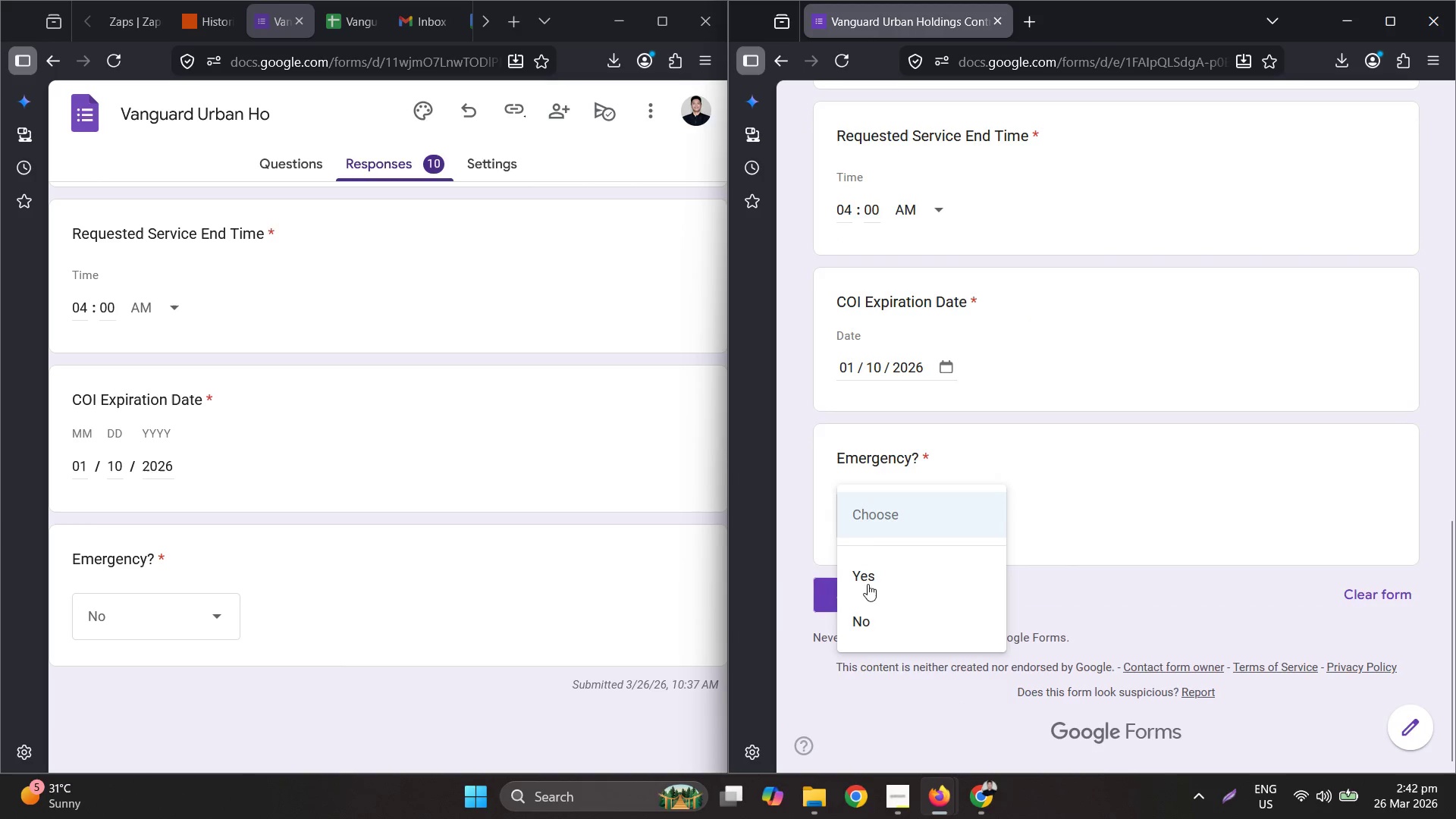 
left_click([874, 617])
 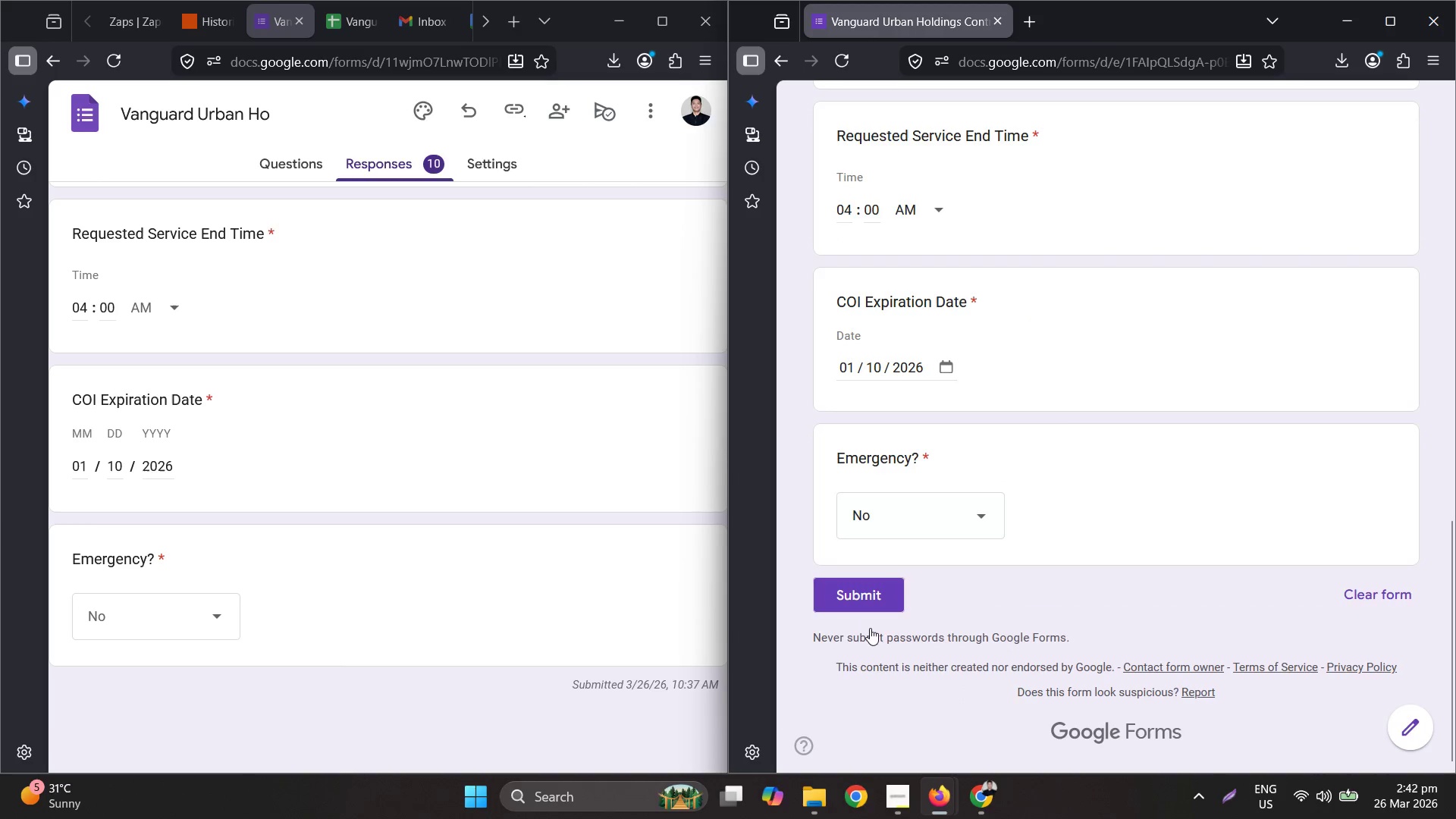 
left_click([872, 603])
 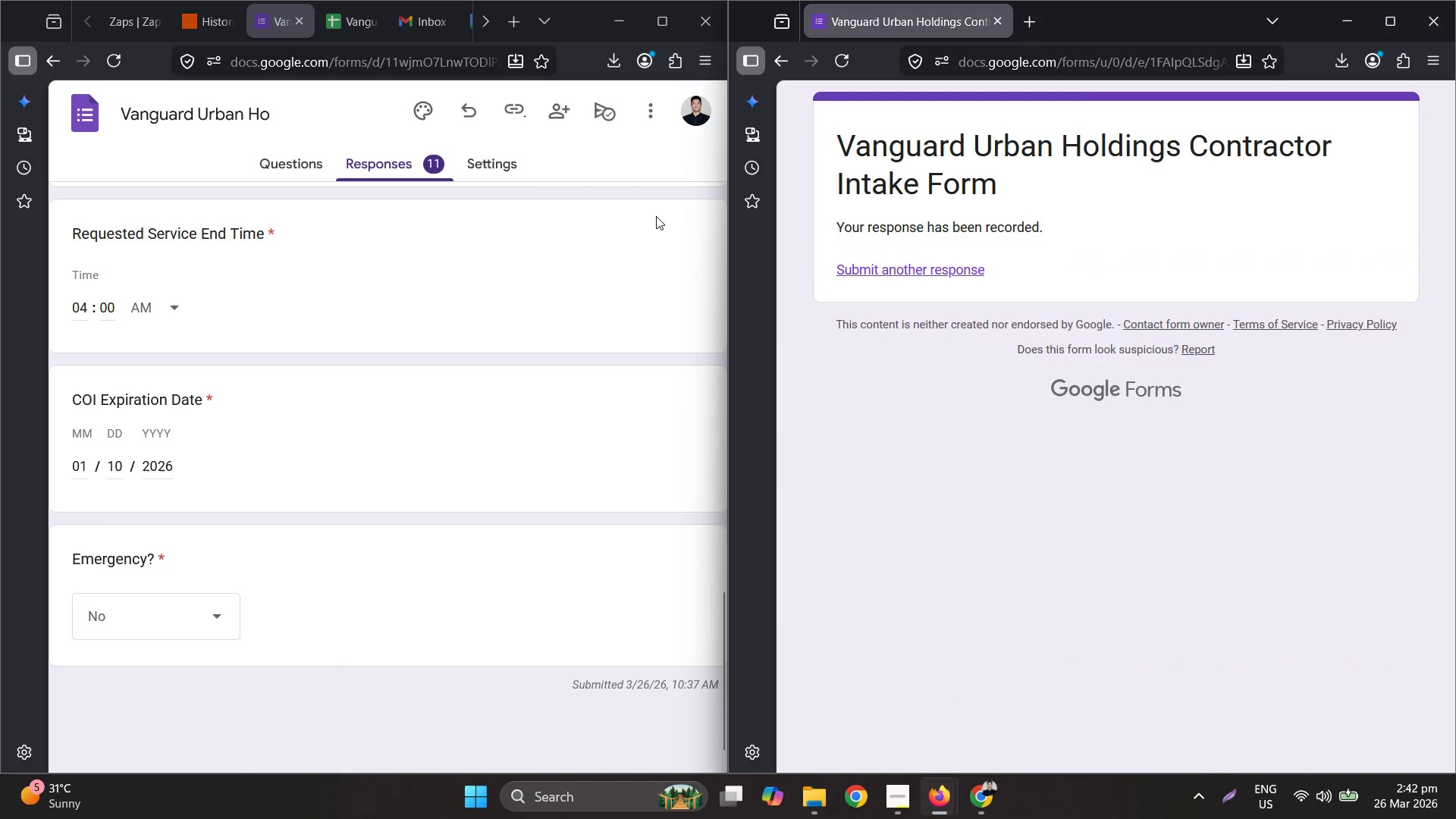 
wait(6.69)
 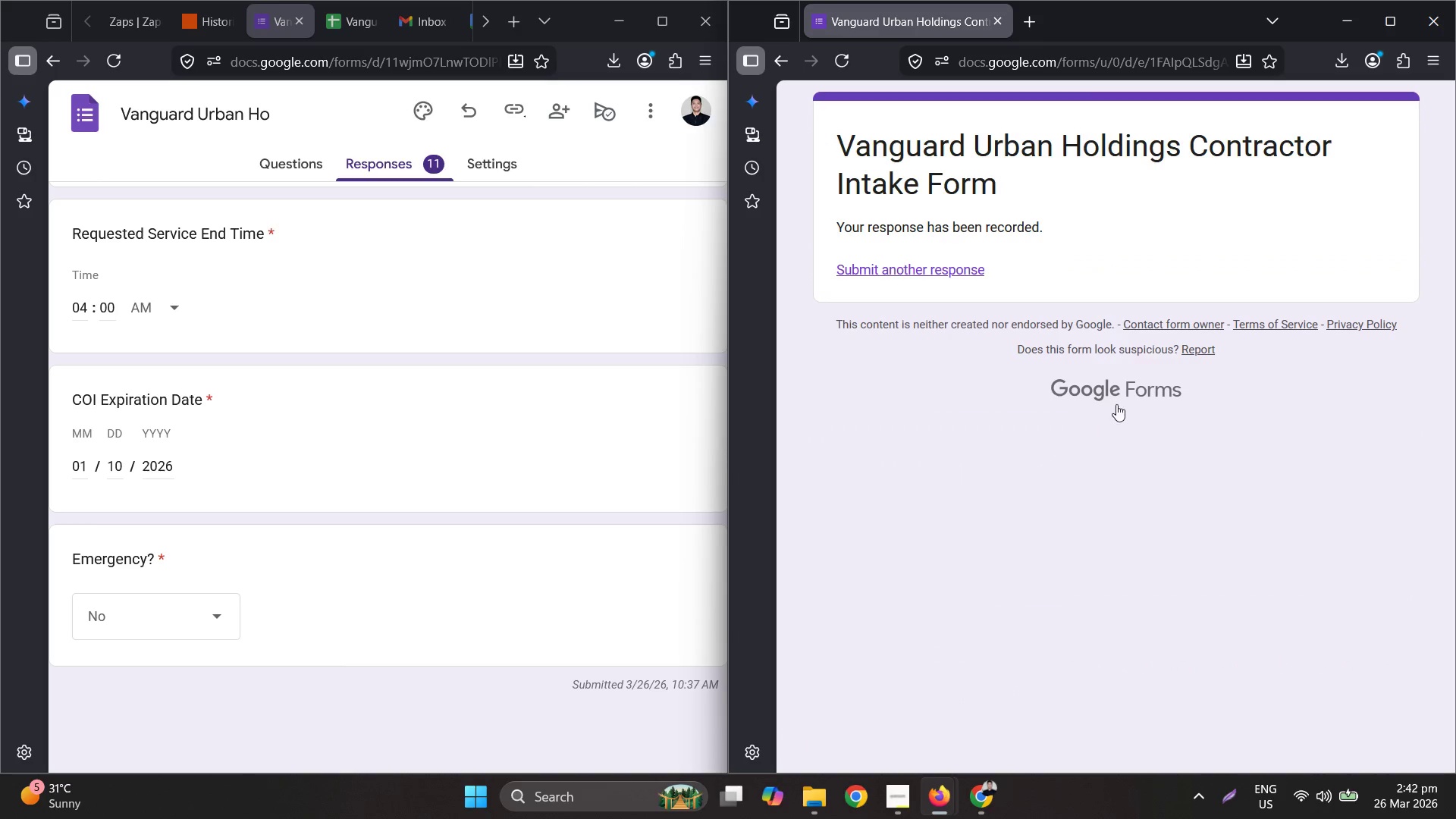 
scroll: coordinate [360, 307], scroll_direction: up, amount: 18.0
 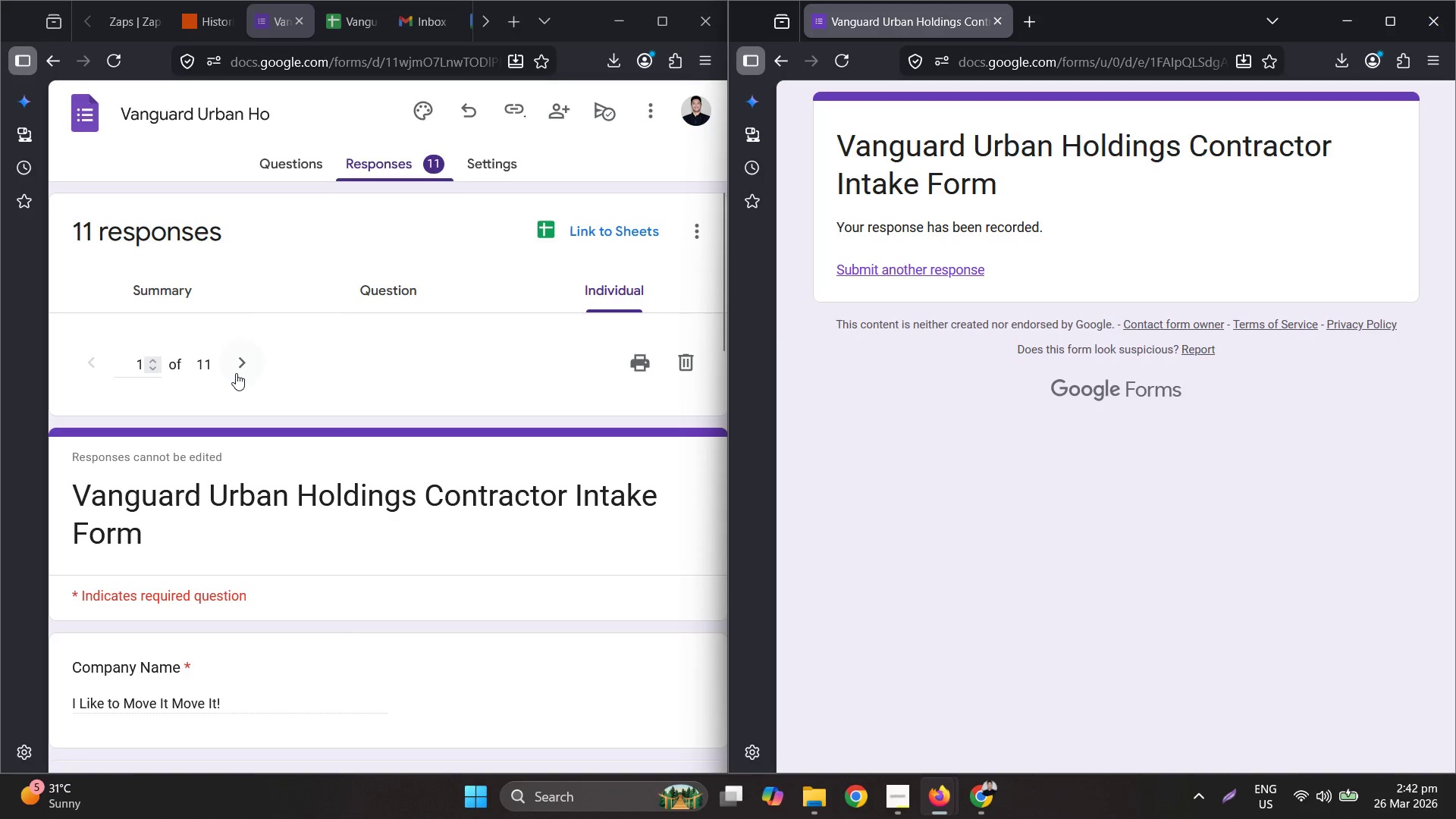 
left_click([249, 359])
 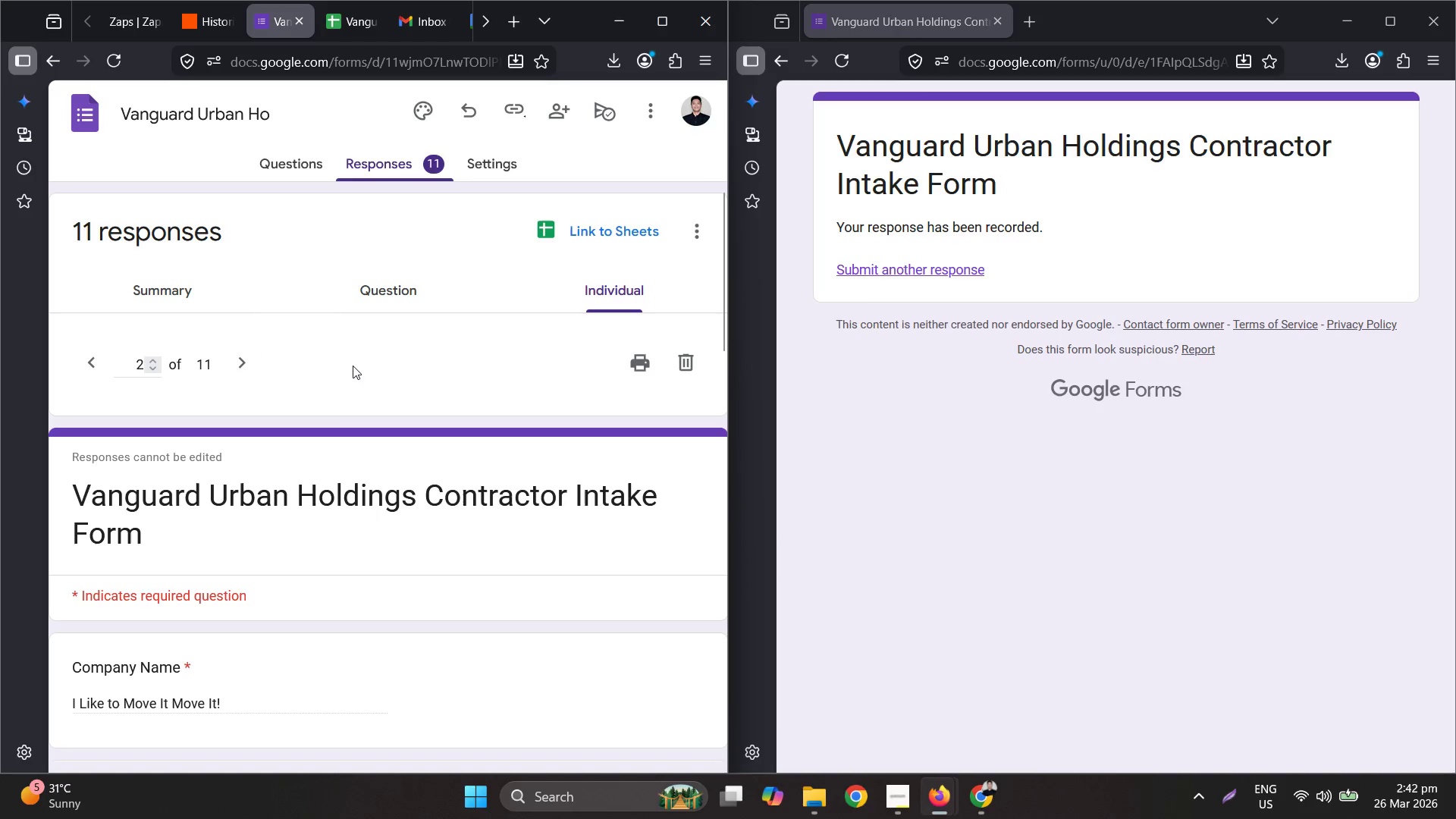 
scroll: coordinate [356, 361], scroll_direction: down, amount: 3.0
 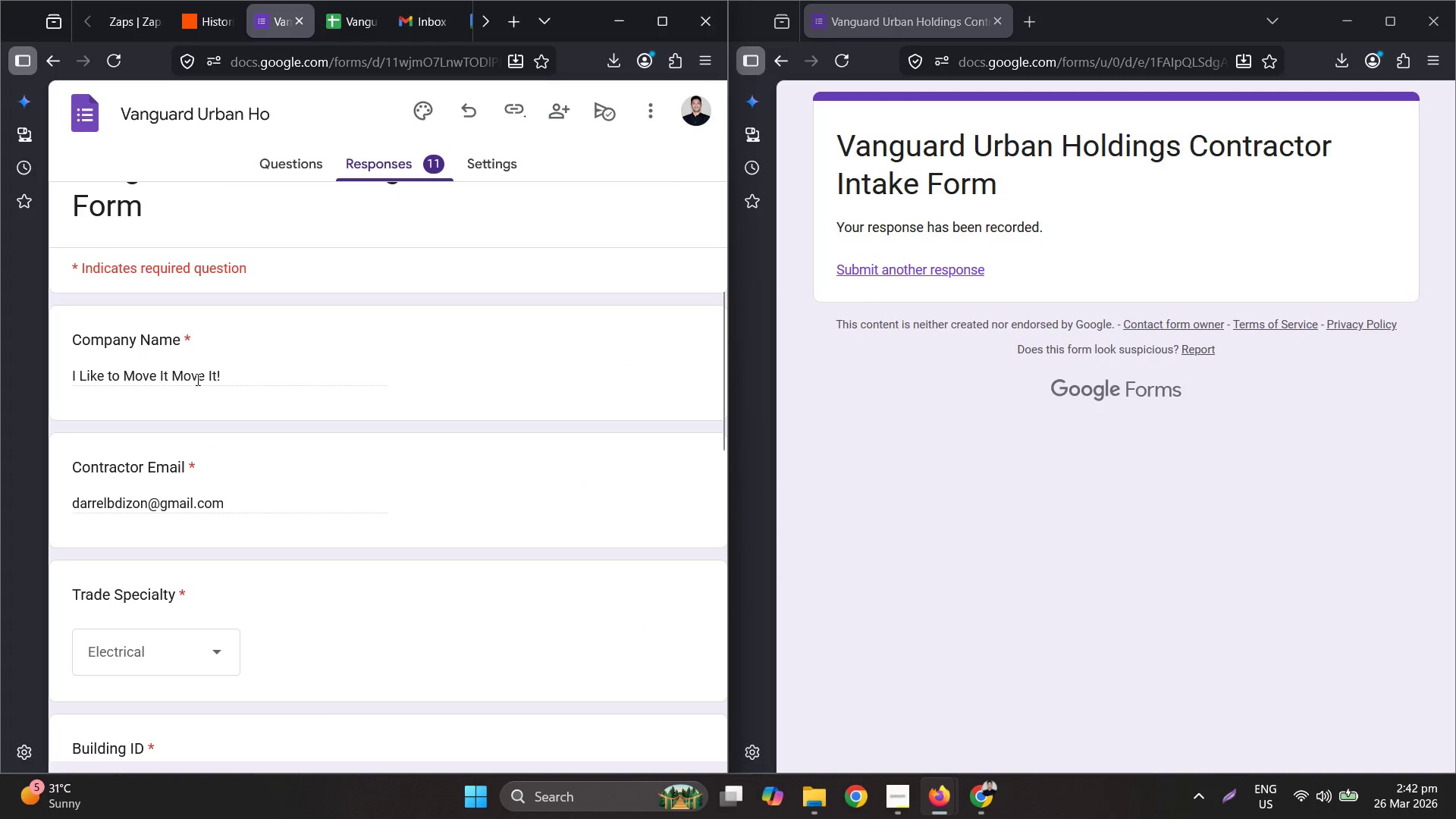 
double_click([196, 378])
 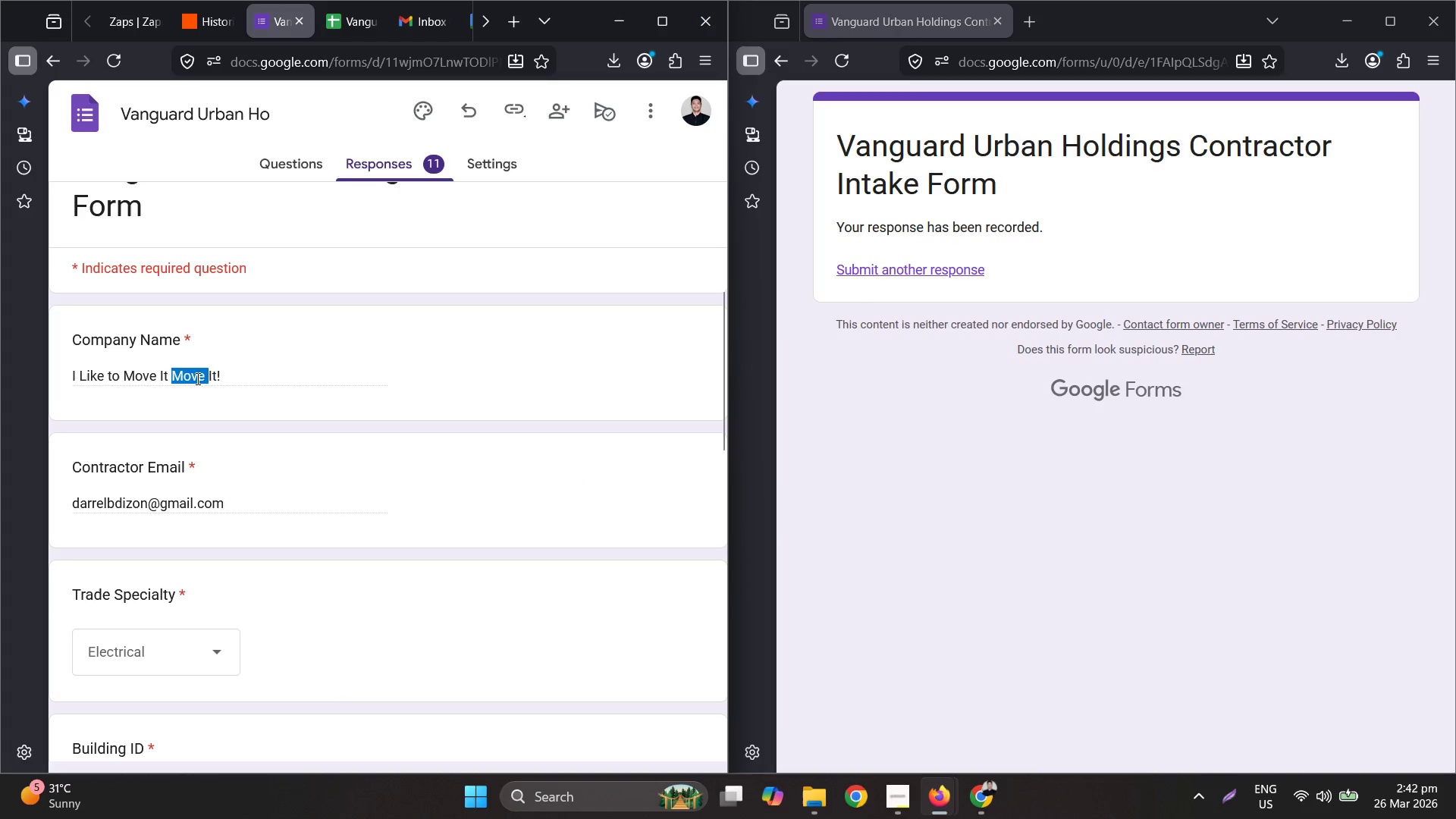 
triple_click([196, 378])
 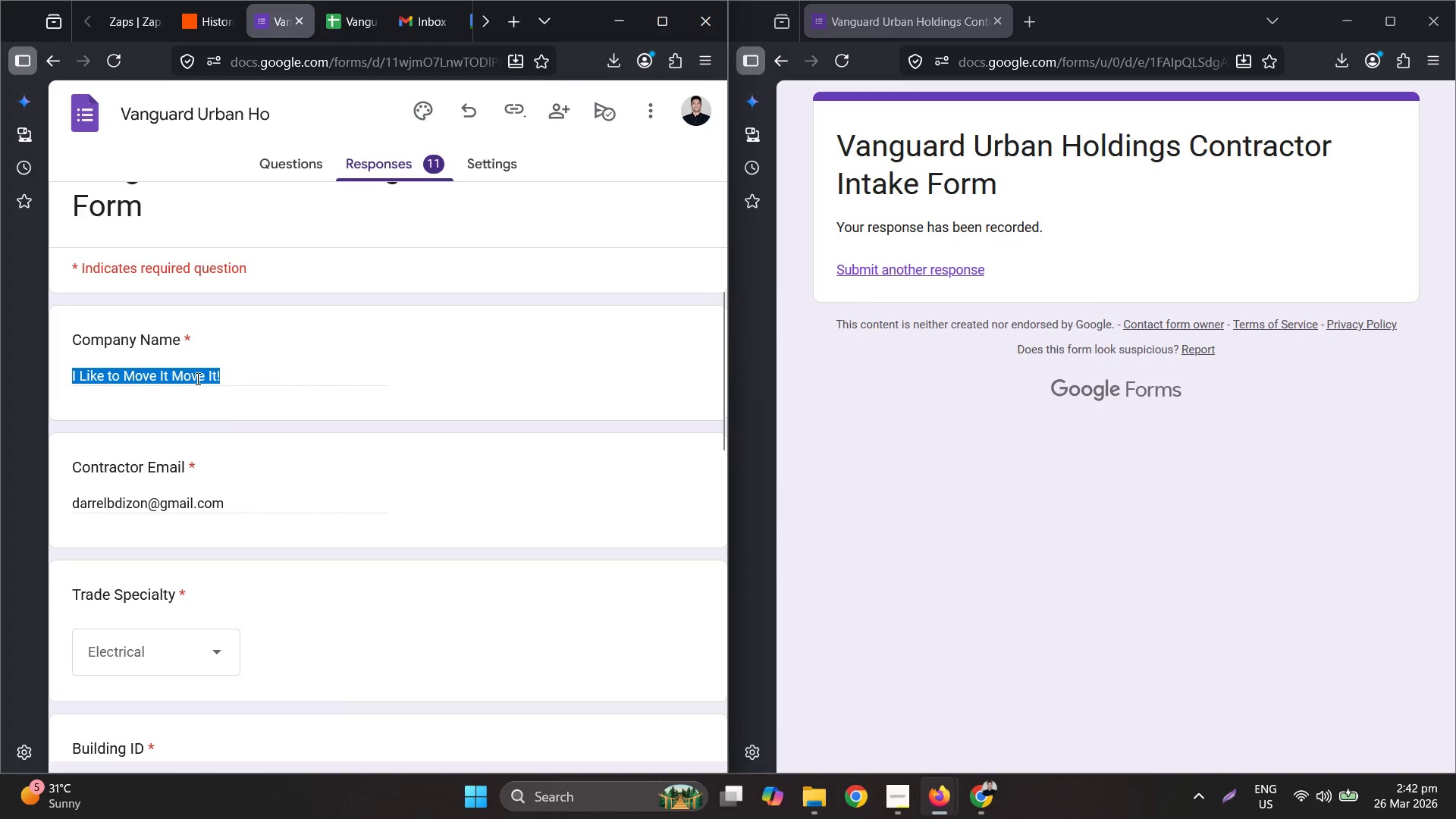 
key(Control+ControlLeft)
 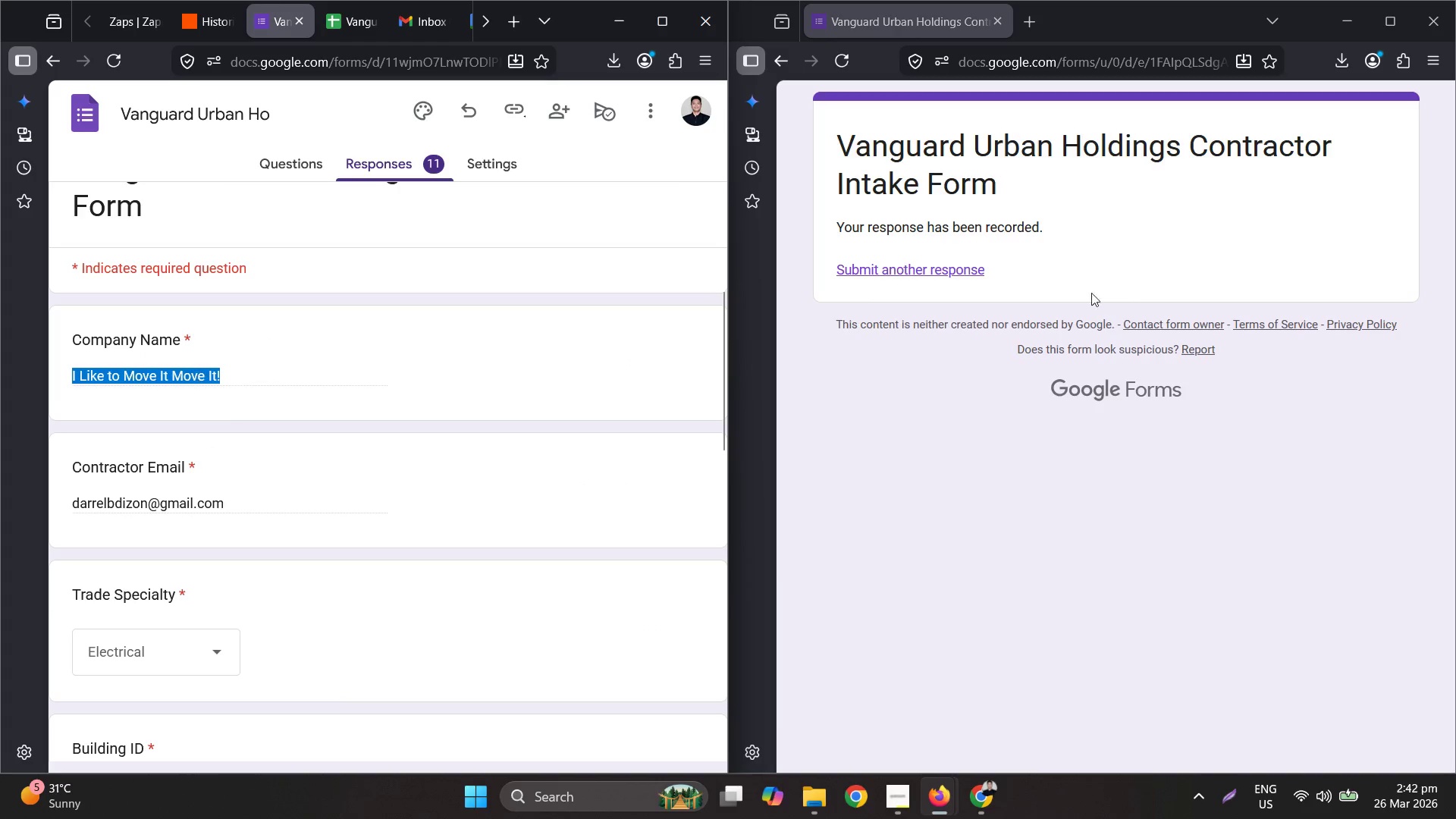 
key(Control+C)
 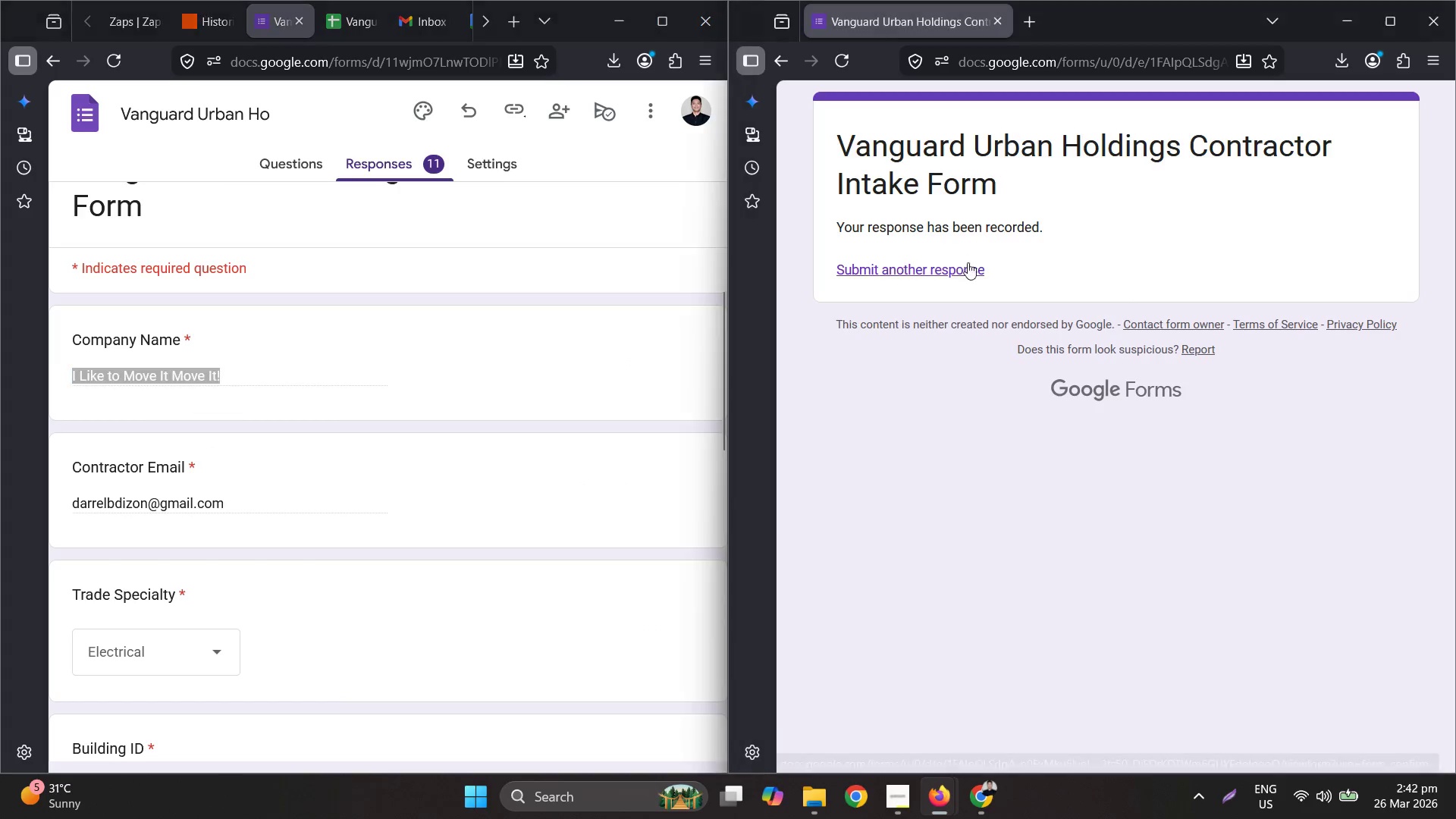 
double_click([962, 273])
 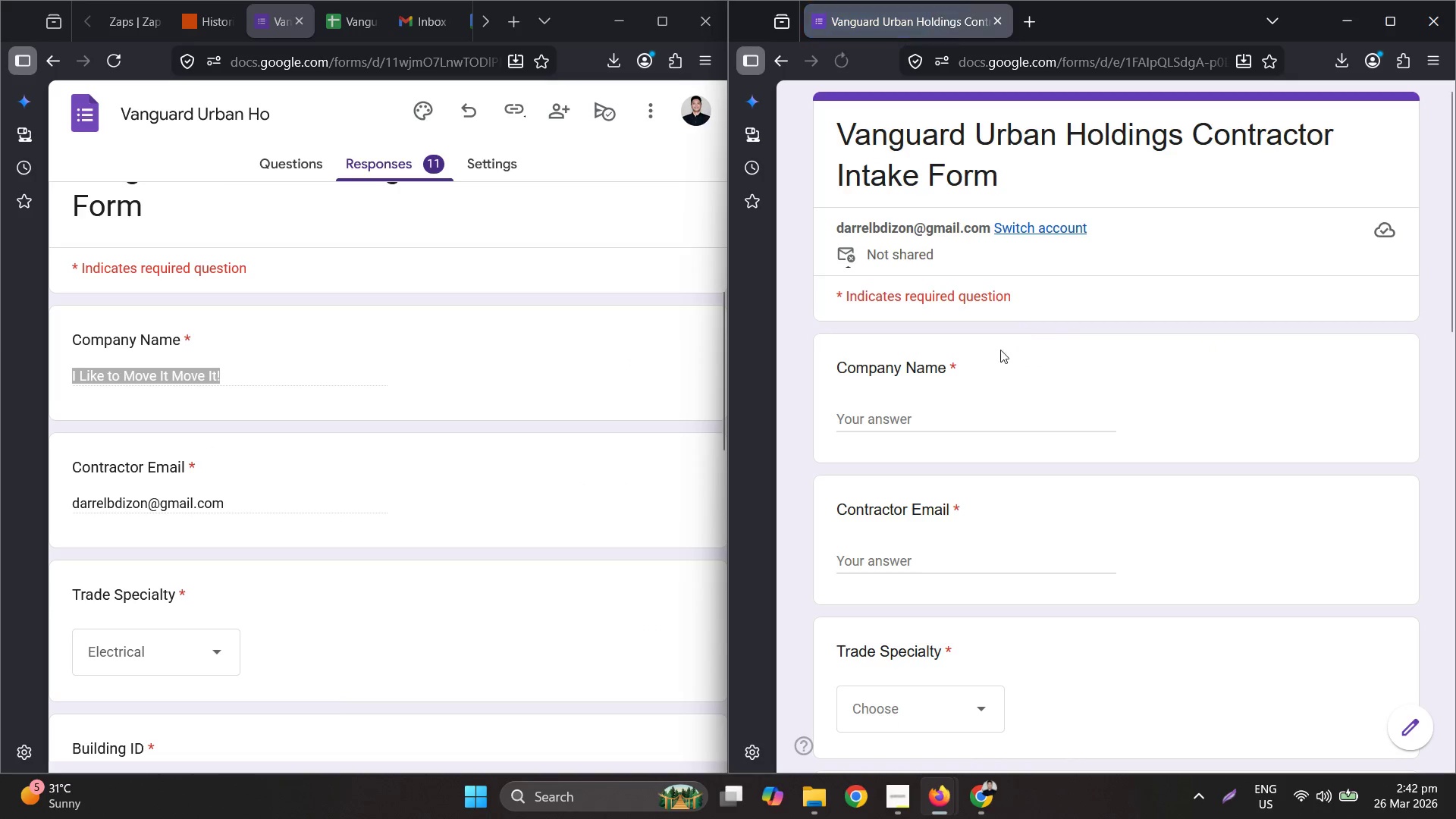 
left_click([908, 412])
 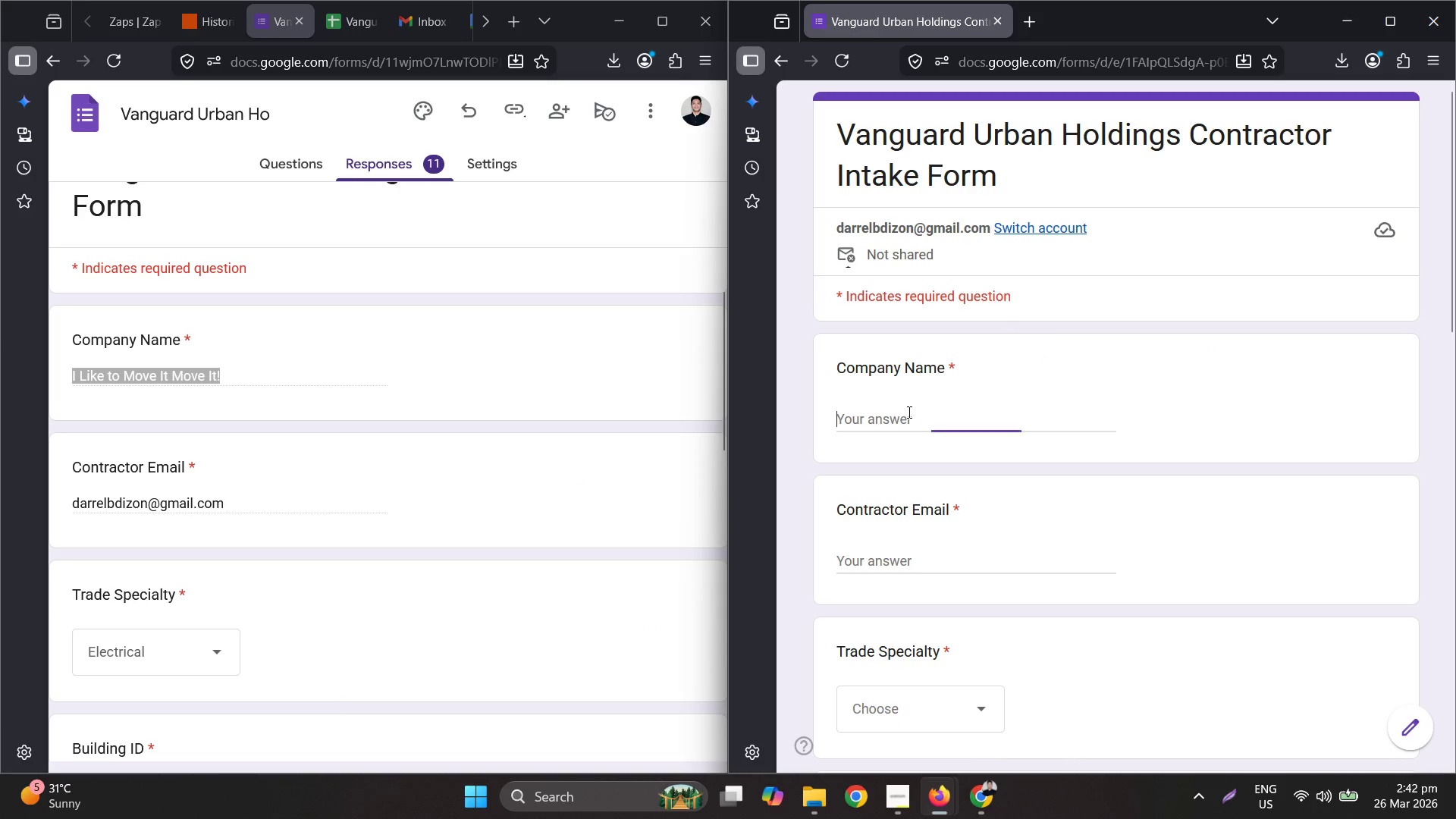 
key(Control+ControlLeft)
 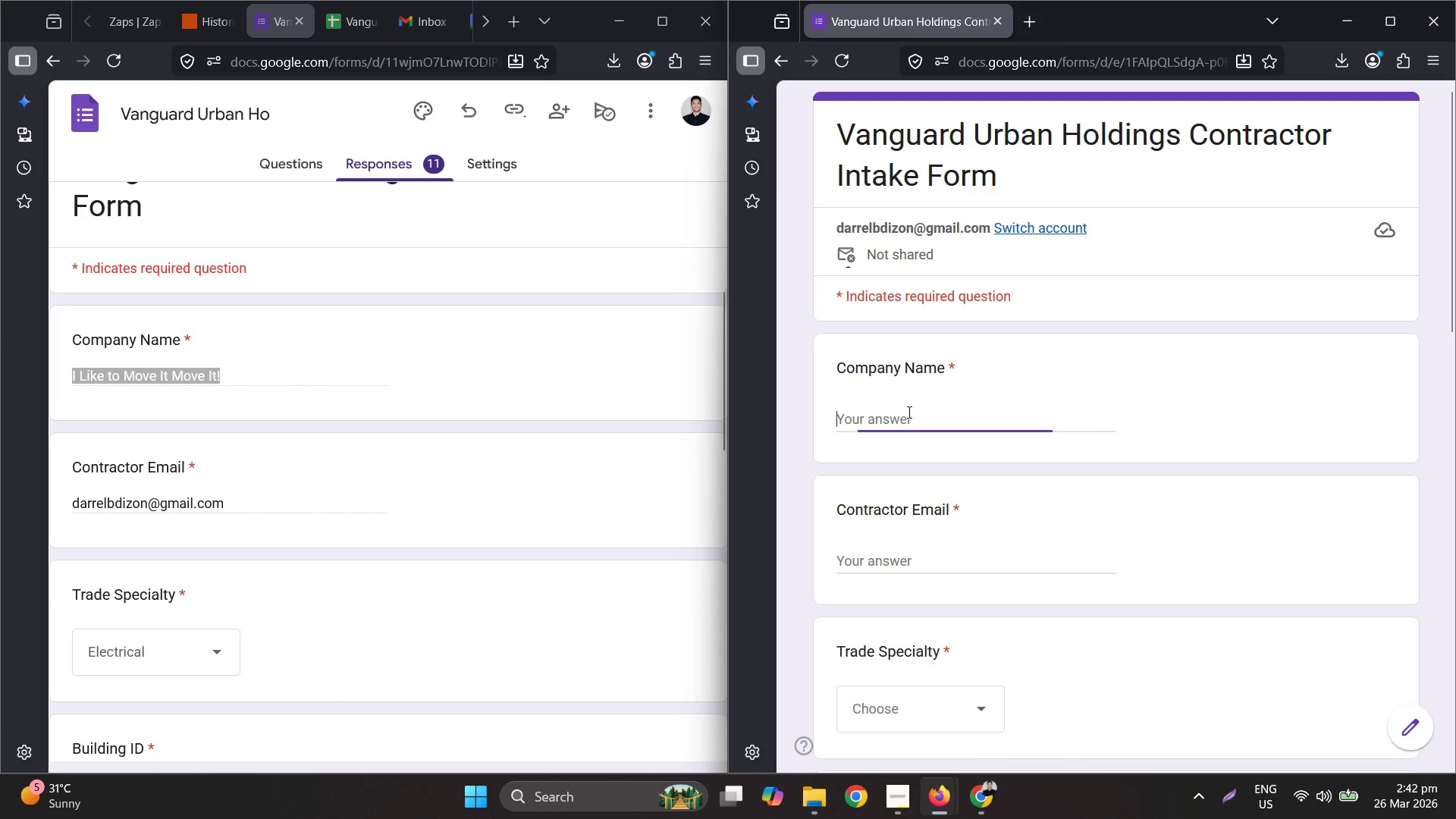 
key(Control+V)
 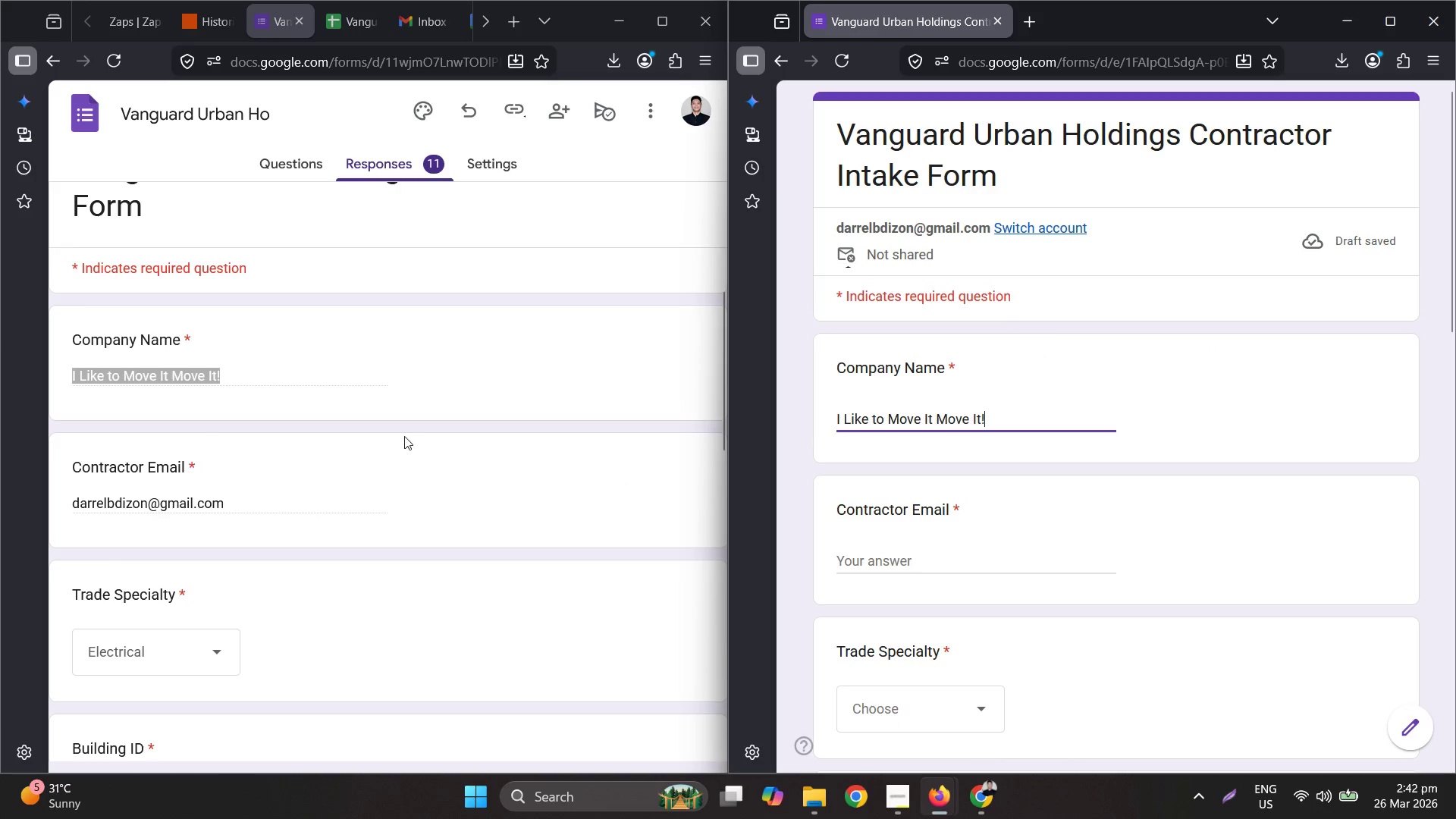 
scroll: coordinate [389, 431], scroll_direction: down, amount: 2.0
 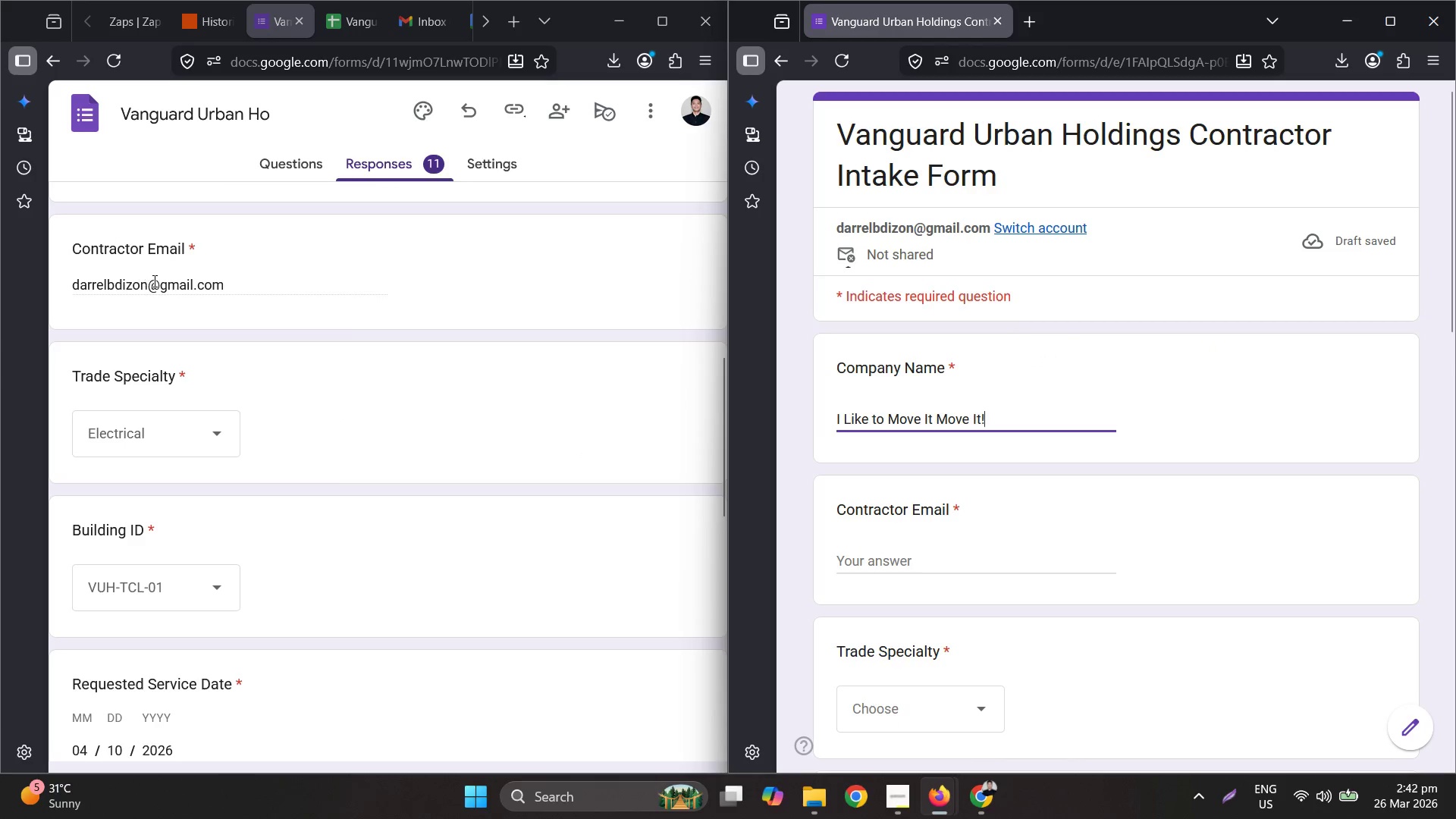 
double_click([153, 281])
 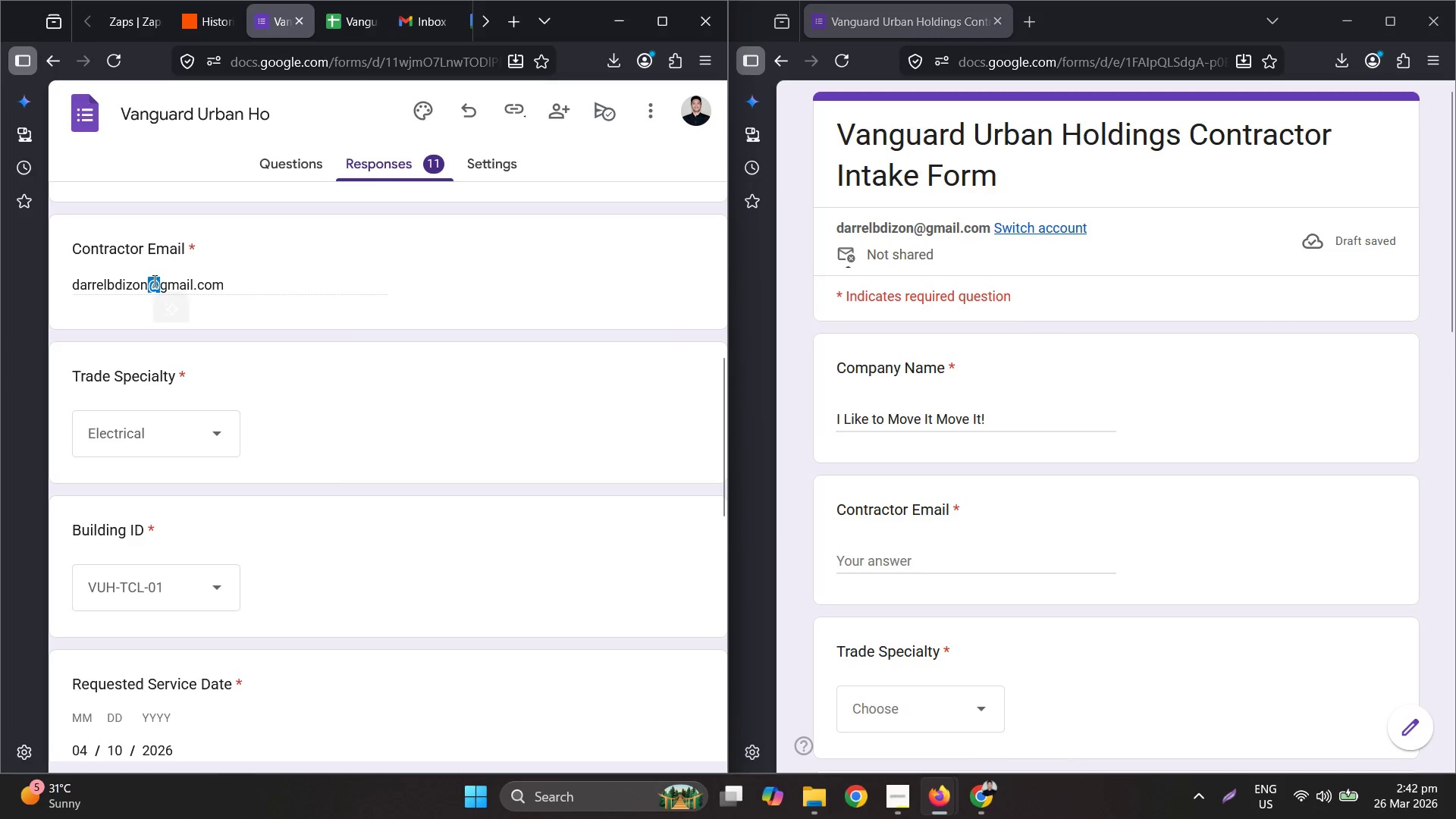 
triple_click([153, 281])
 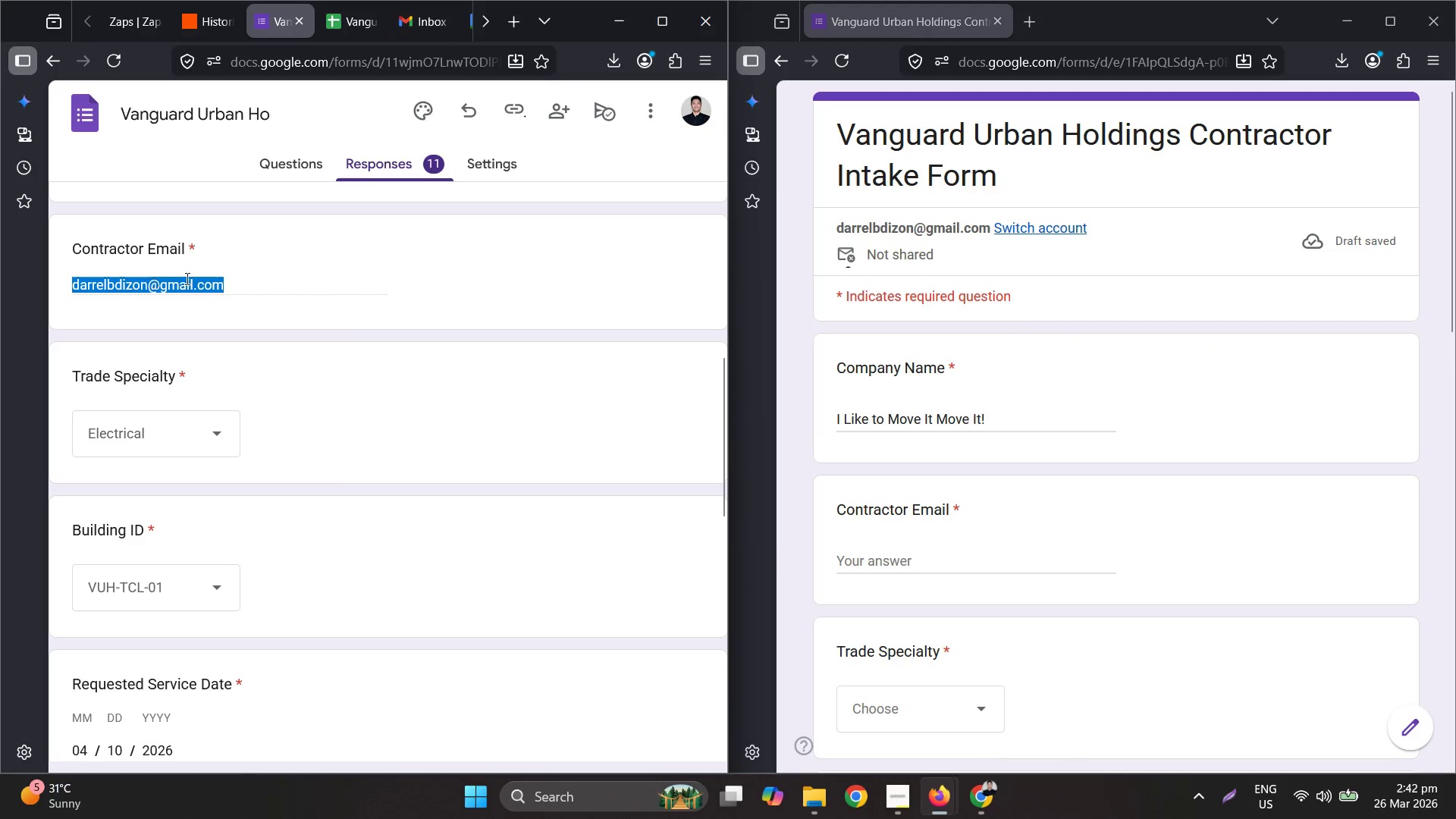 
key(Control+ControlLeft)
 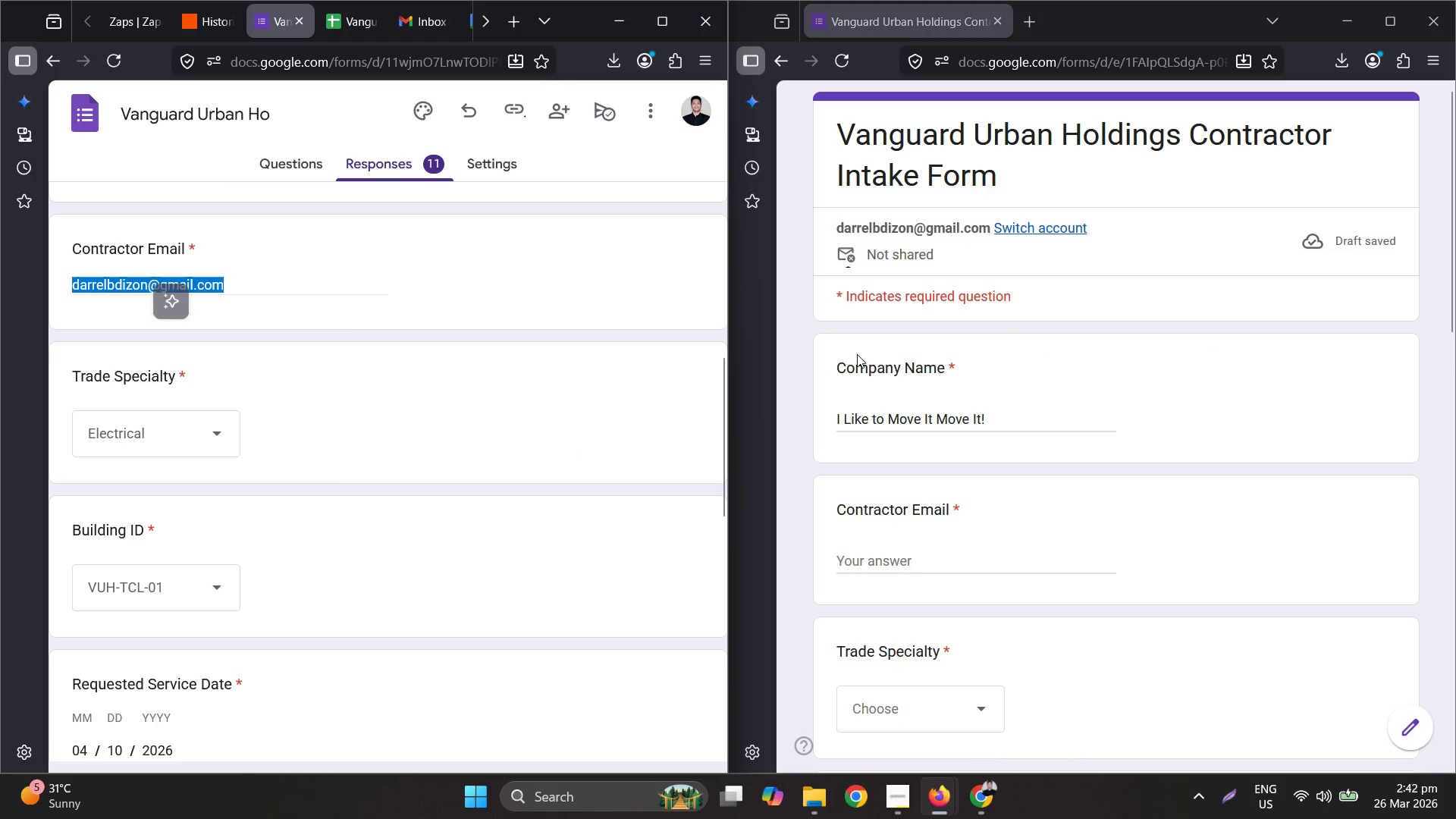 
key(Control+C)
 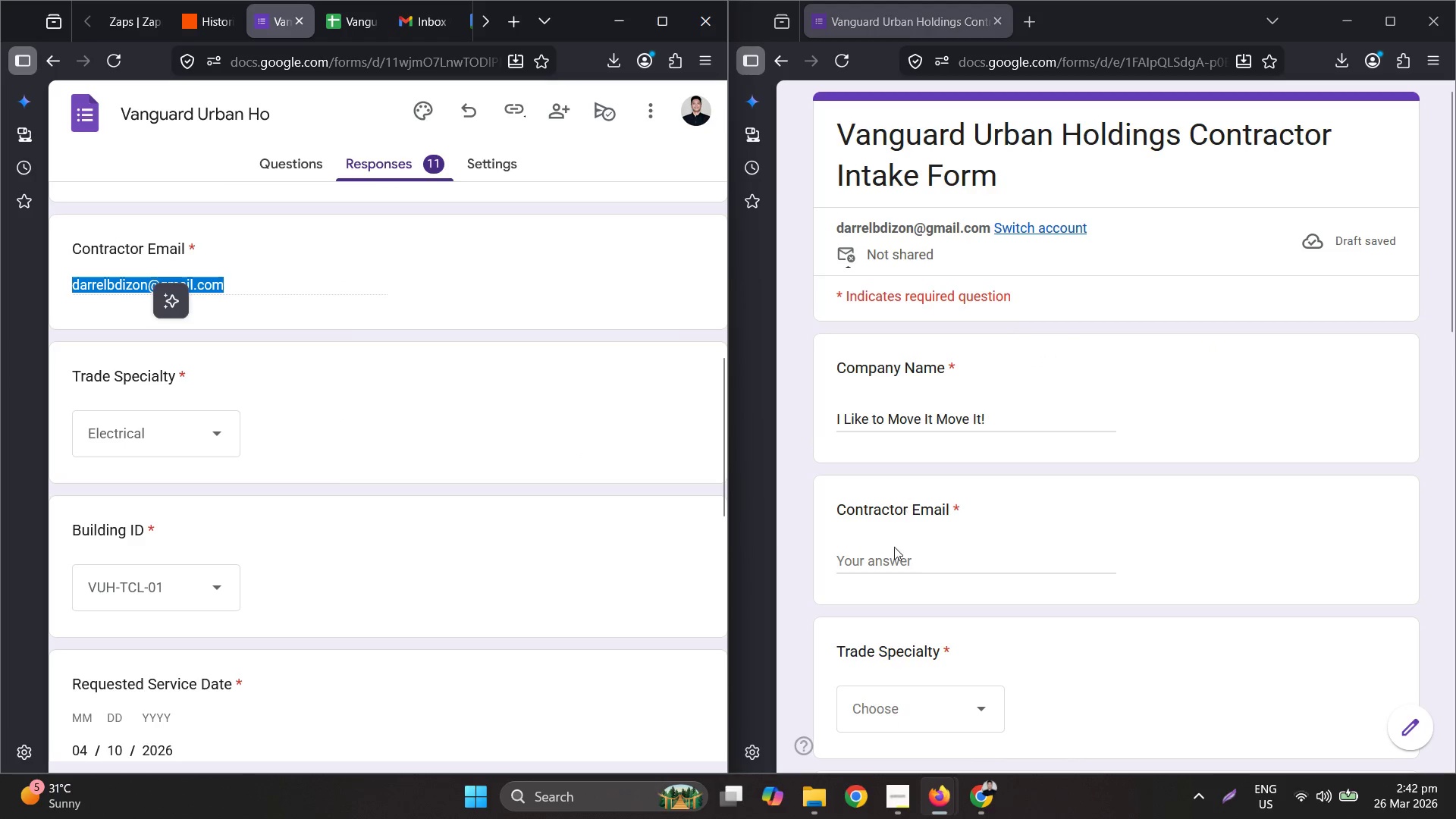 
left_click([893, 556])
 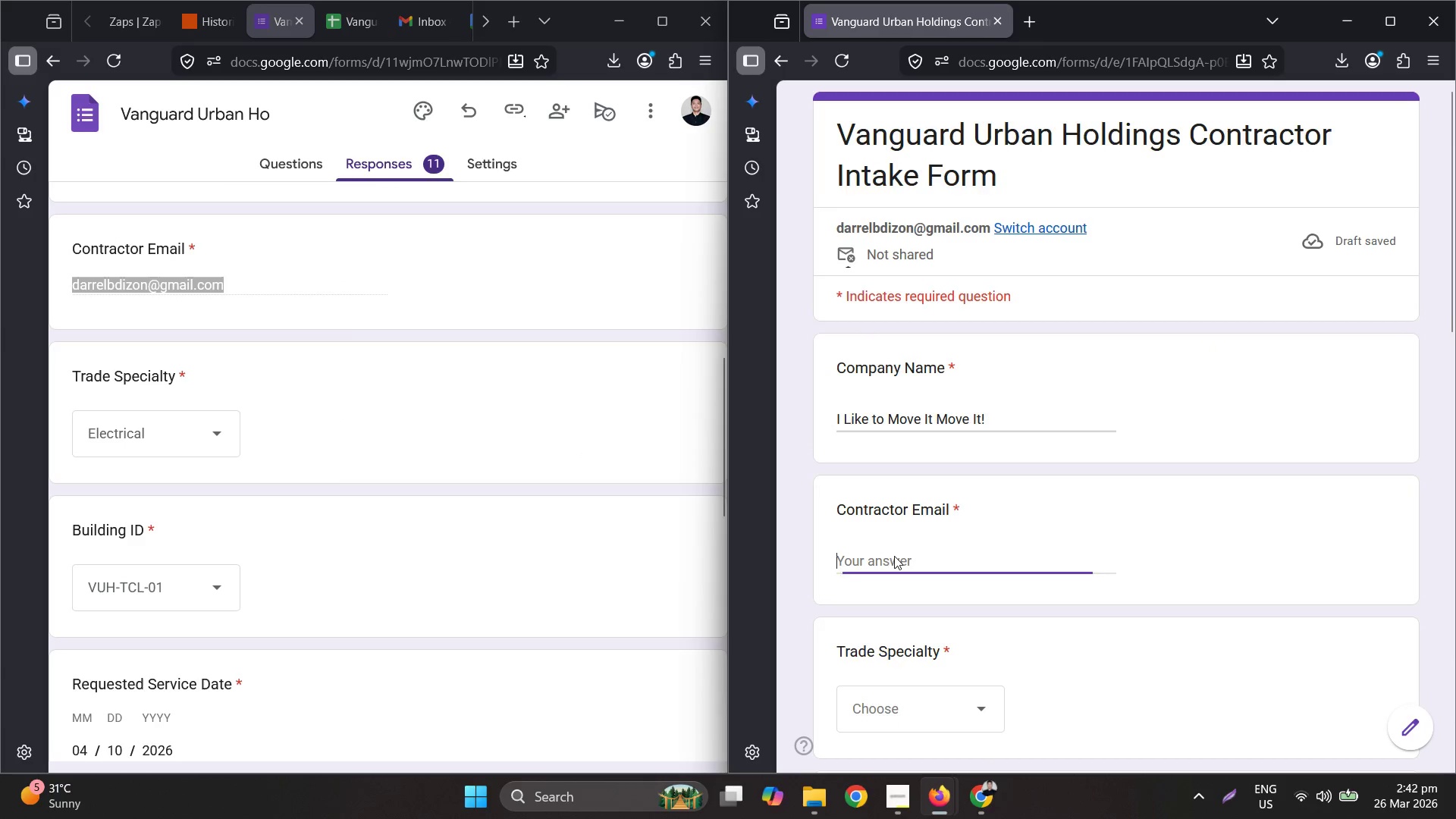 
key(Control+ControlLeft)
 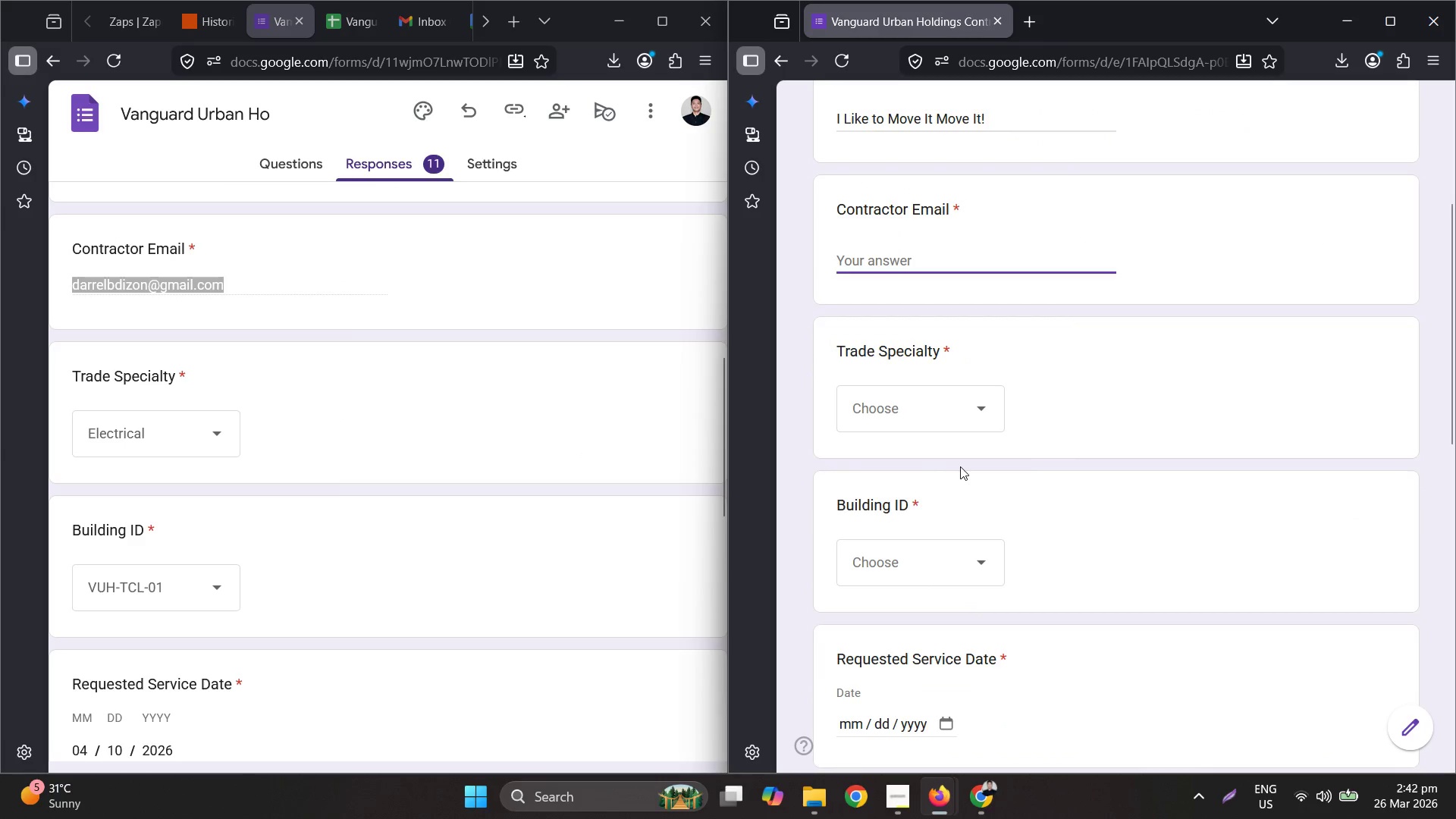 
key(Control+V)
 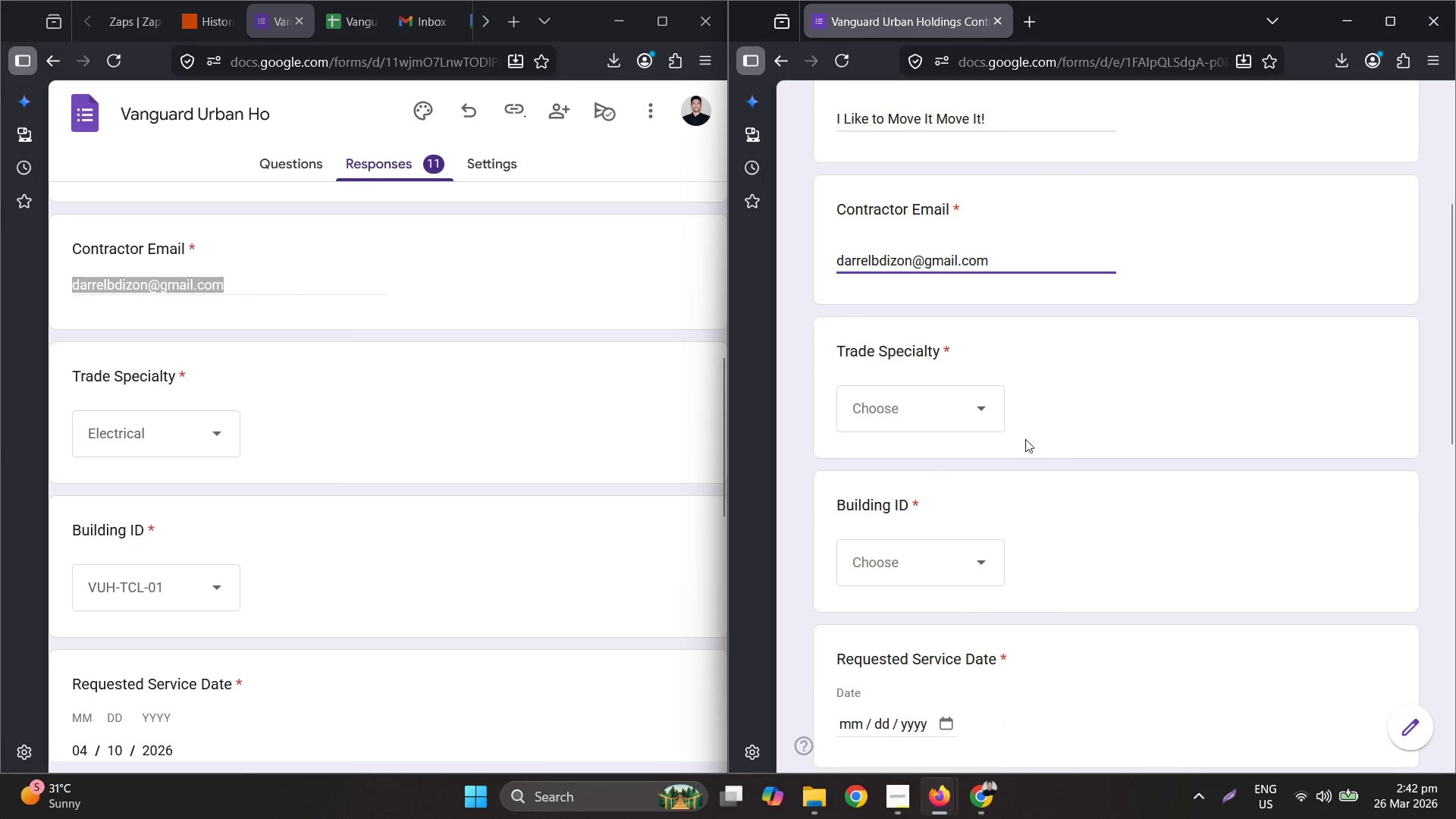 
scroll: coordinate [917, 531], scroll_direction: down, amount: 3.0
 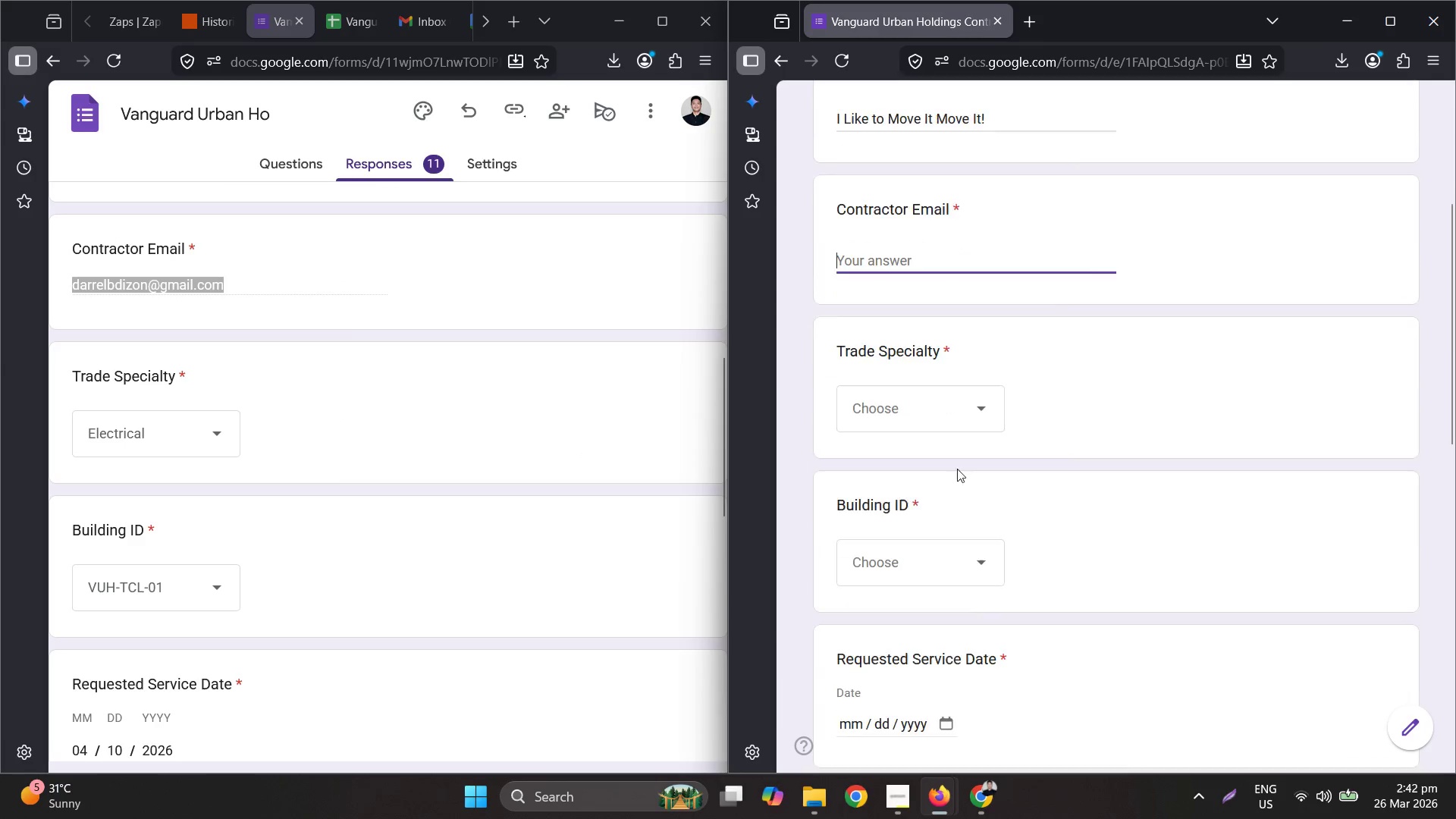 
left_click([968, 415])
 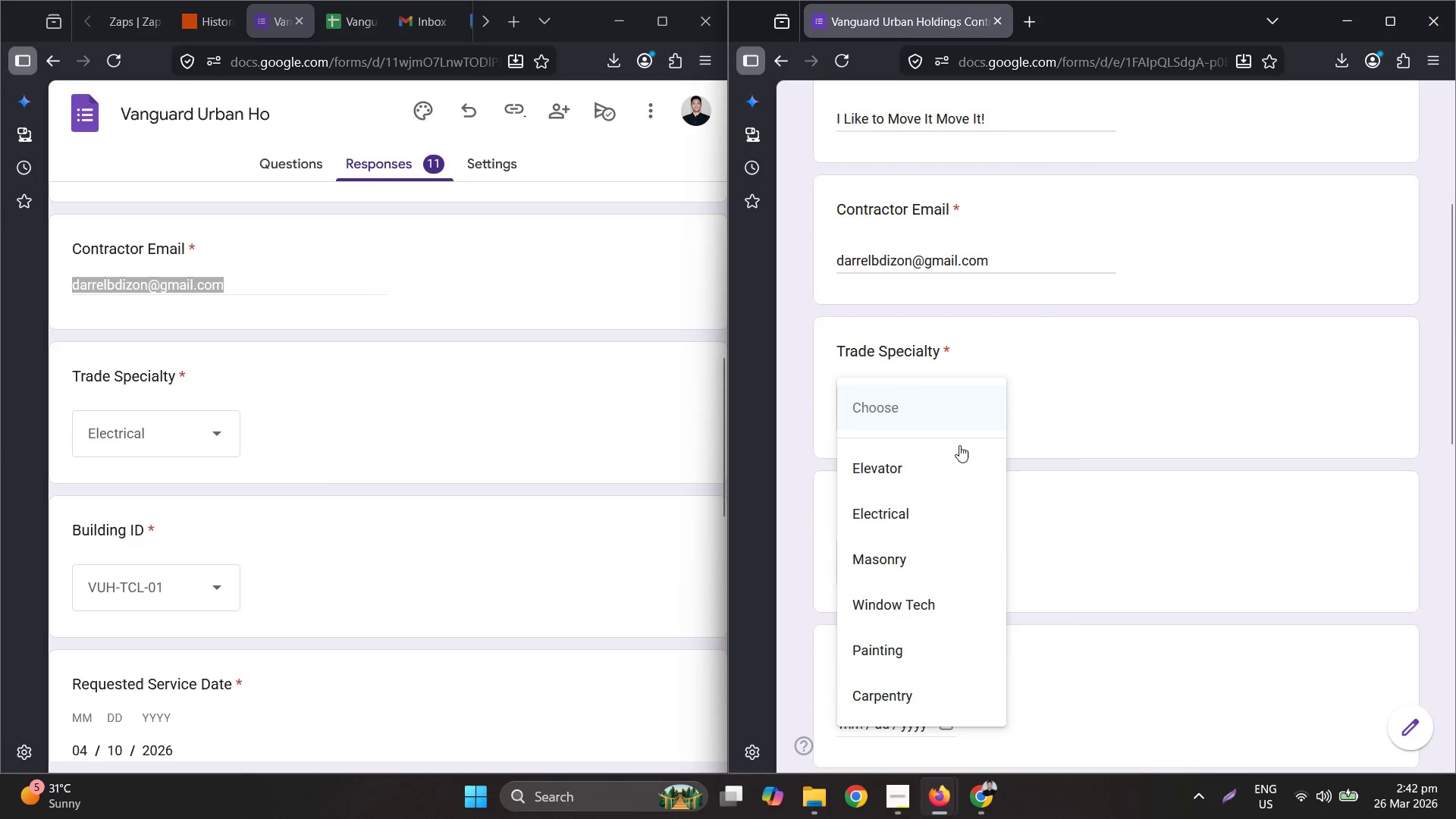 
left_click_drag(start_coordinate=[952, 469], to_coordinate=[935, 521])
 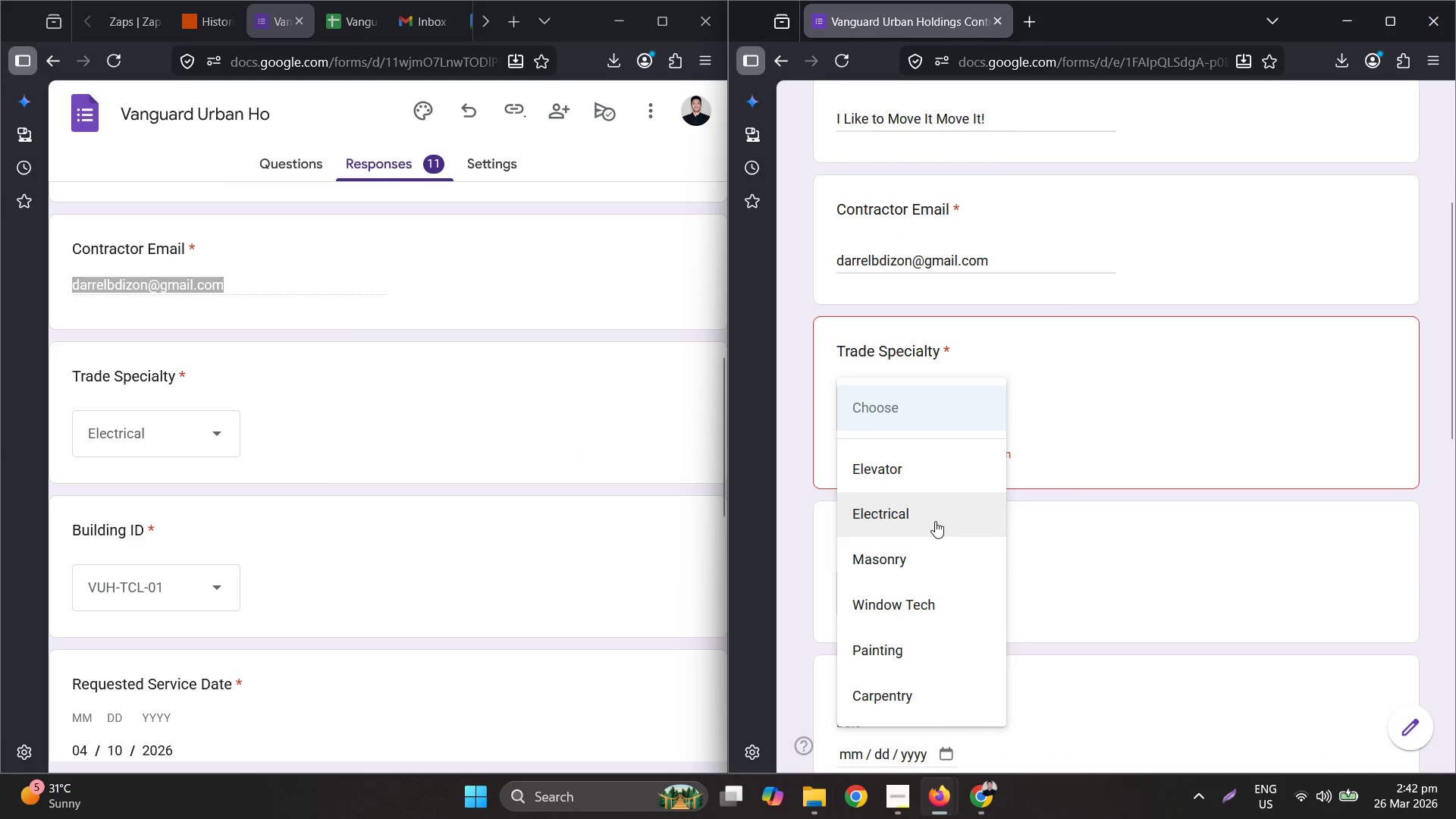 
left_click([935, 521])
 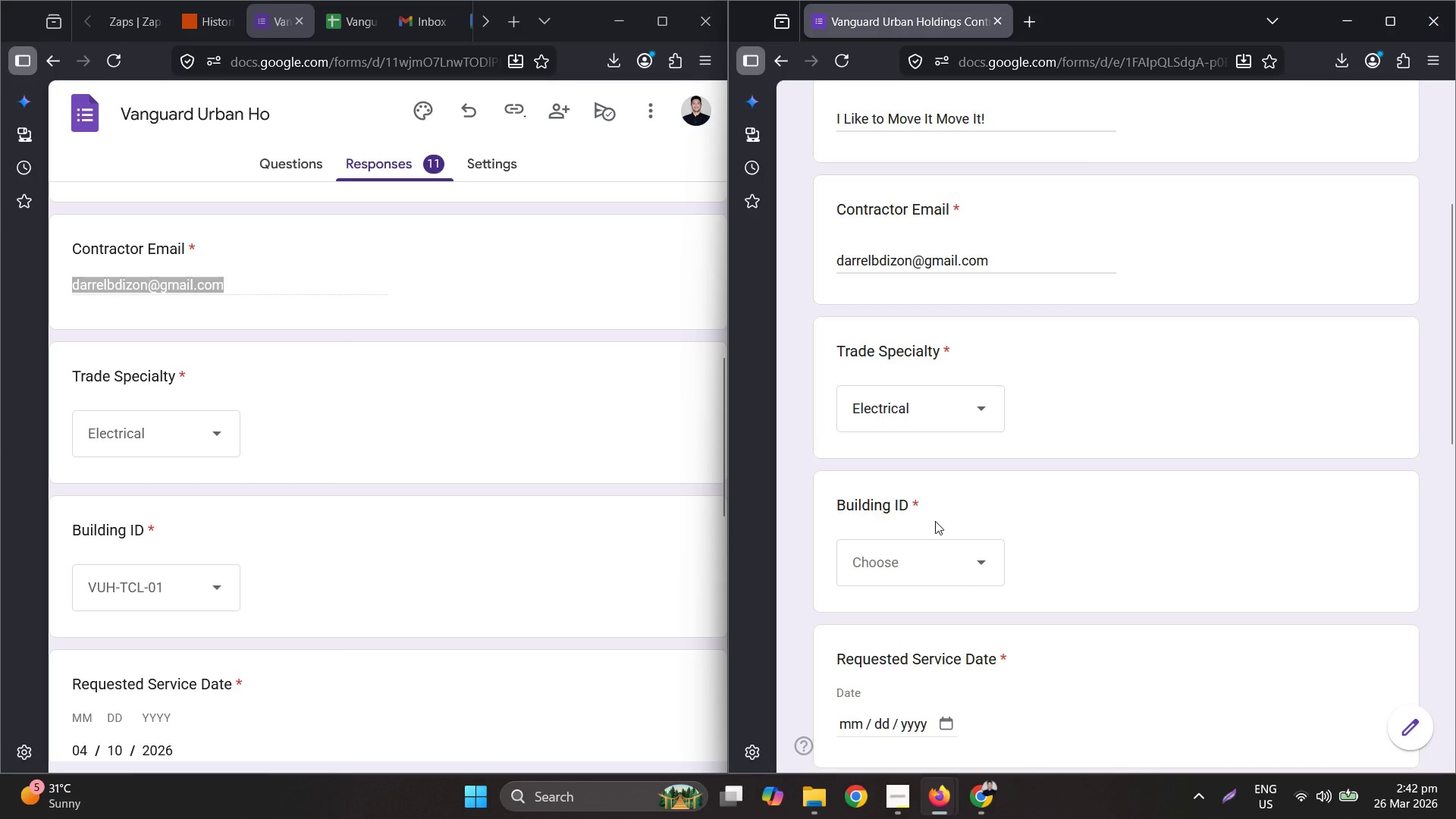 
left_click([909, 280])
 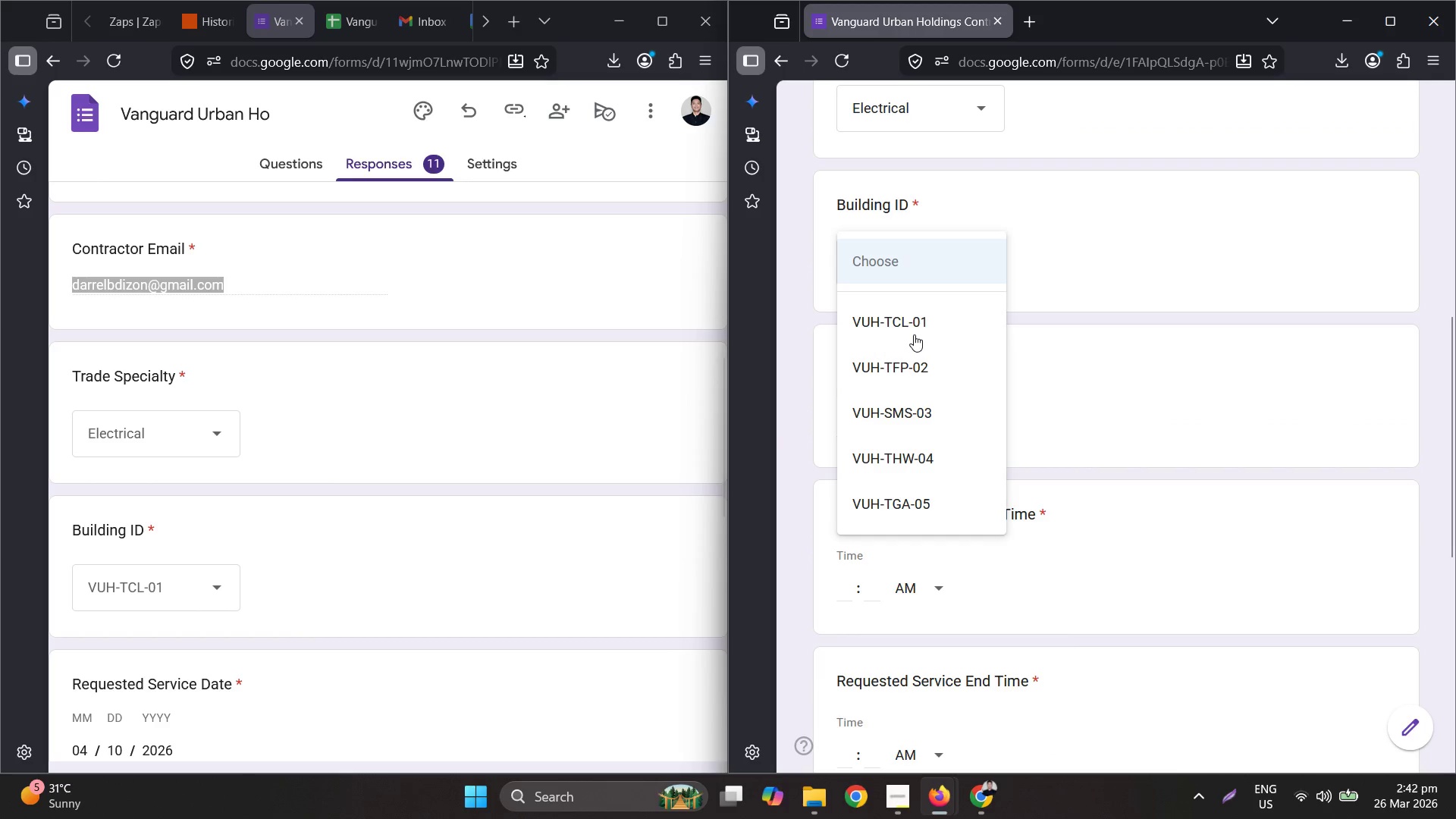 
scroll: coordinate [935, 521], scroll_direction: down, amount: 3.0
 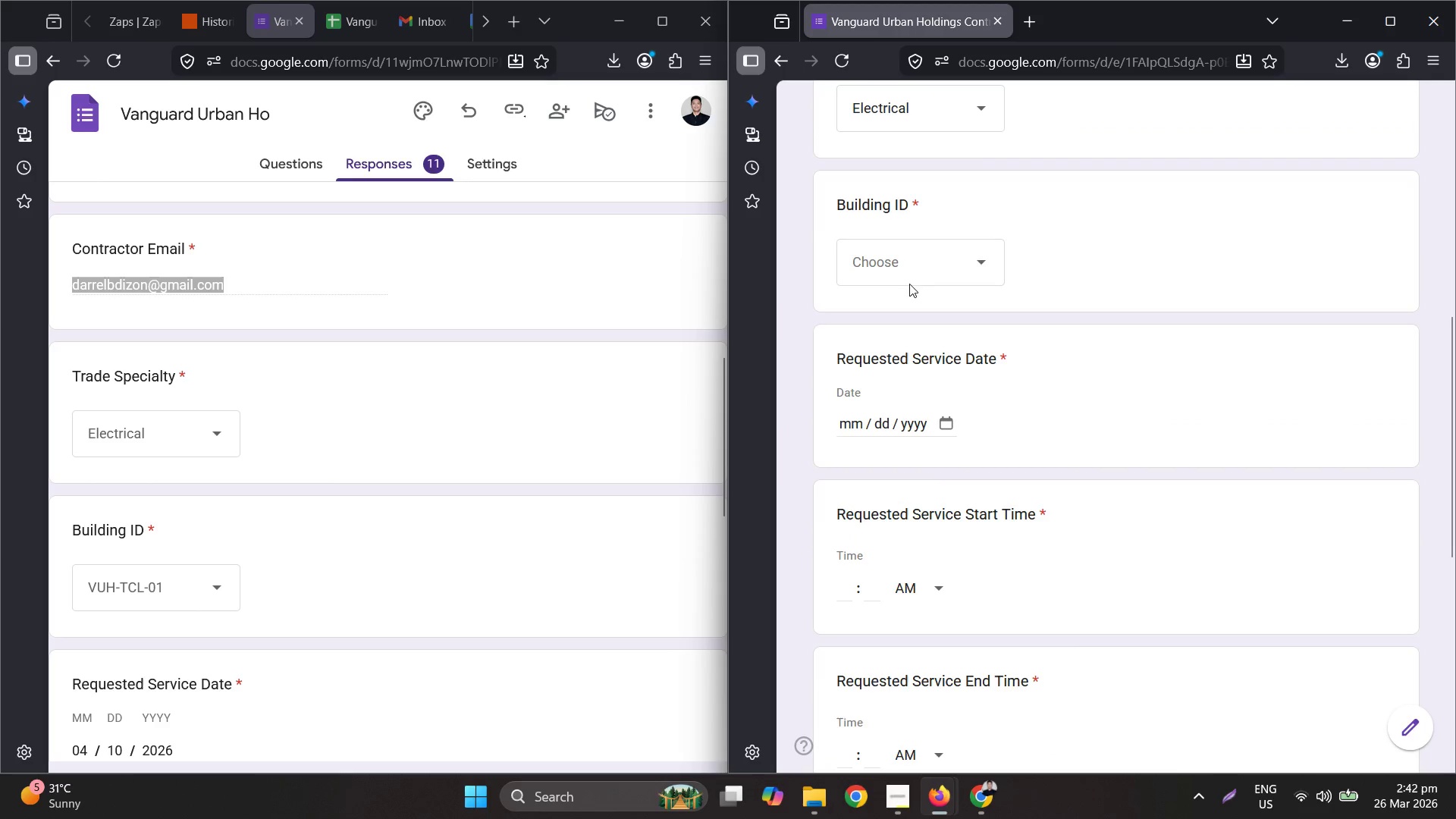 
left_click([915, 332])
 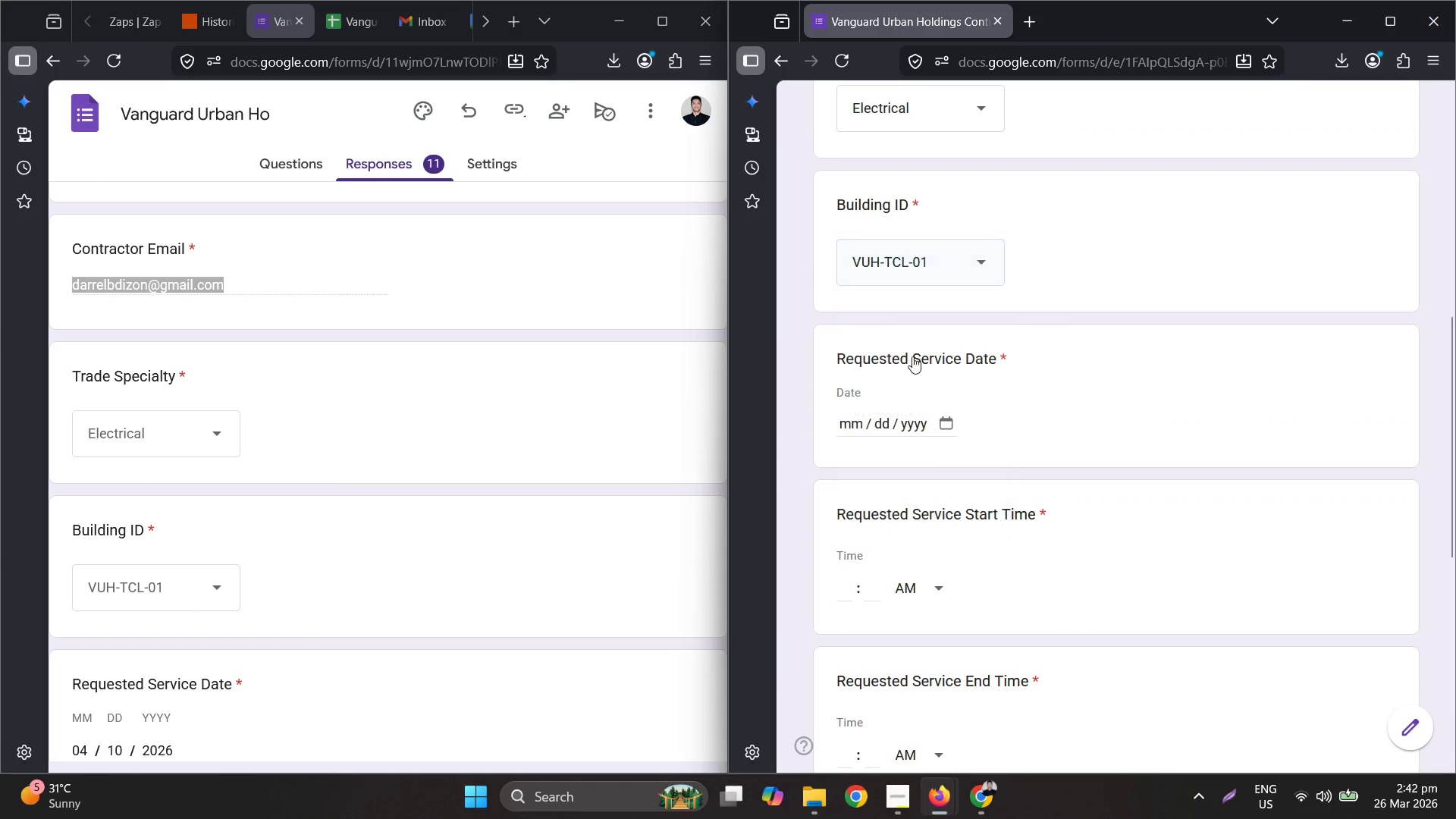 
scroll: coordinate [441, 522], scroll_direction: down, amount: 3.0
 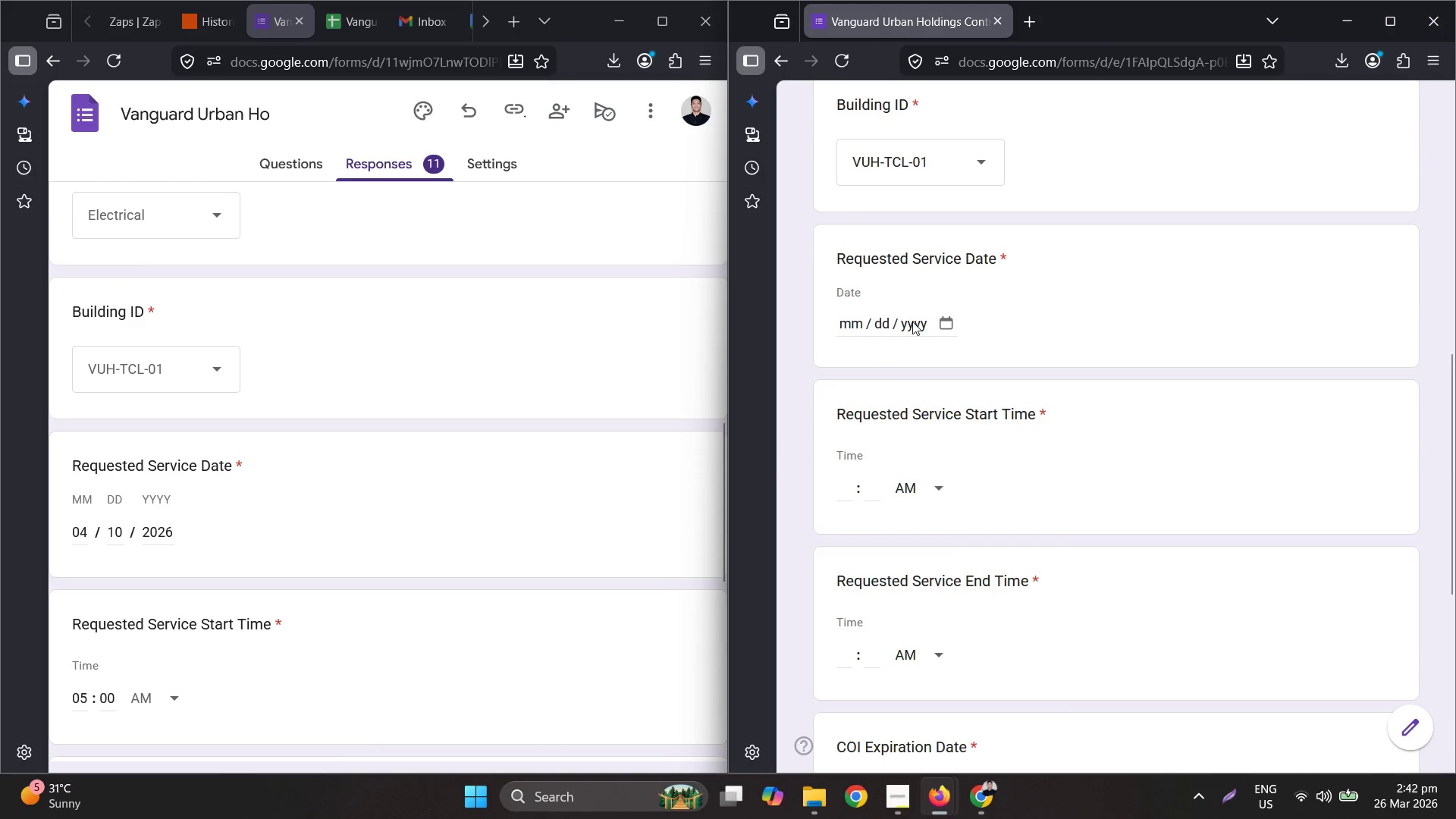 
left_click([853, 321])
 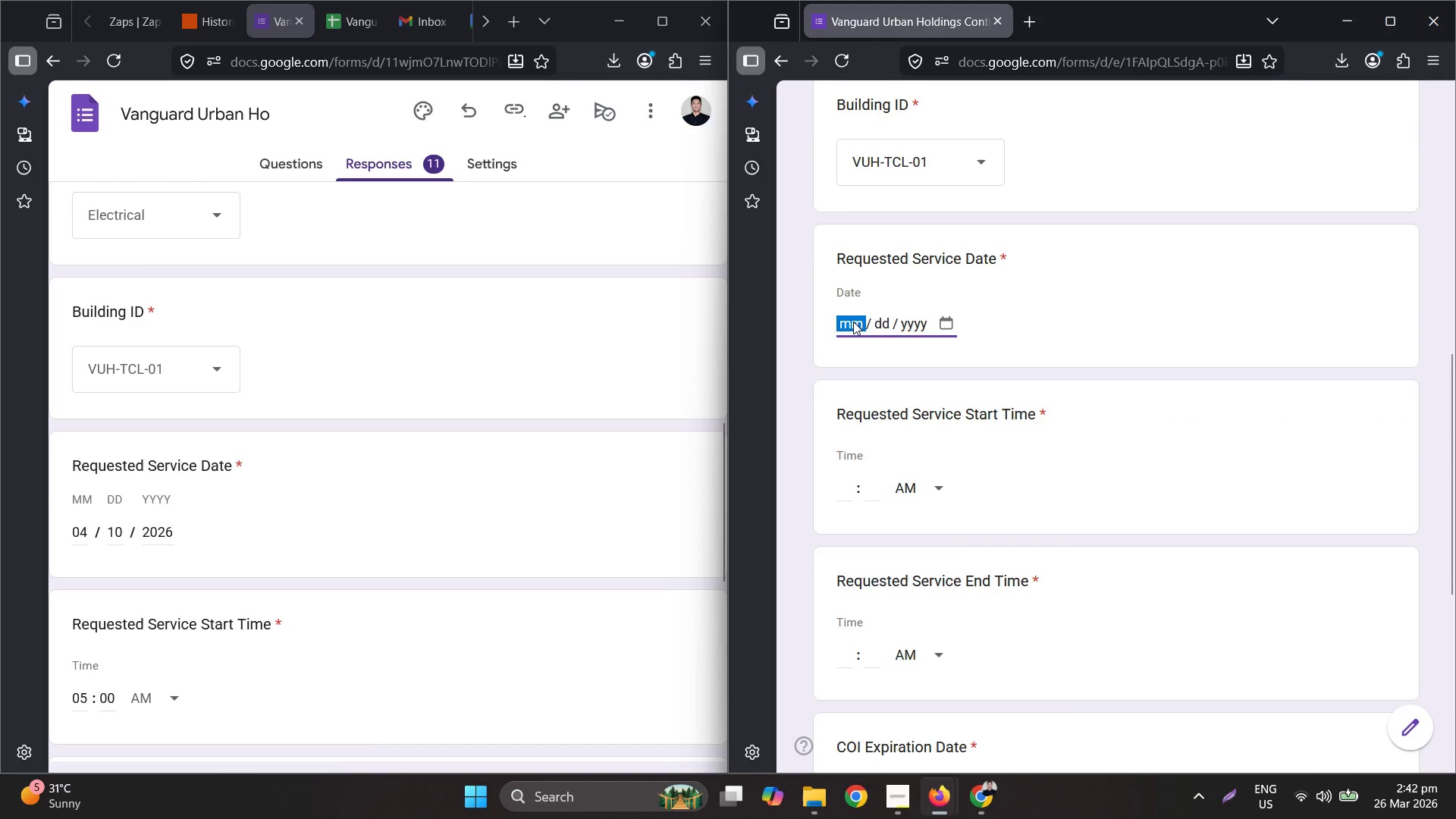 
key(Numpad0)
 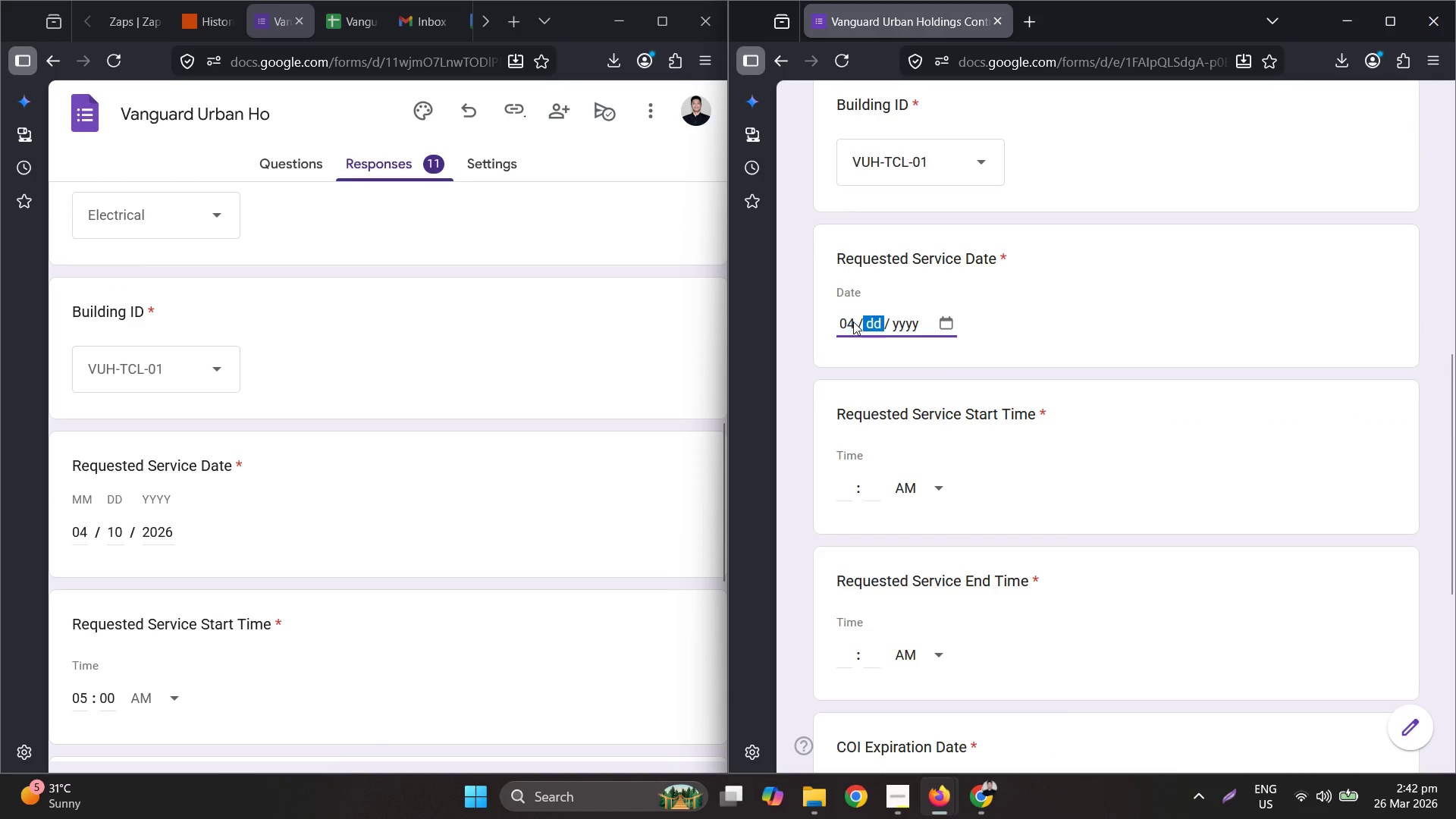 
key(Numpad4)
 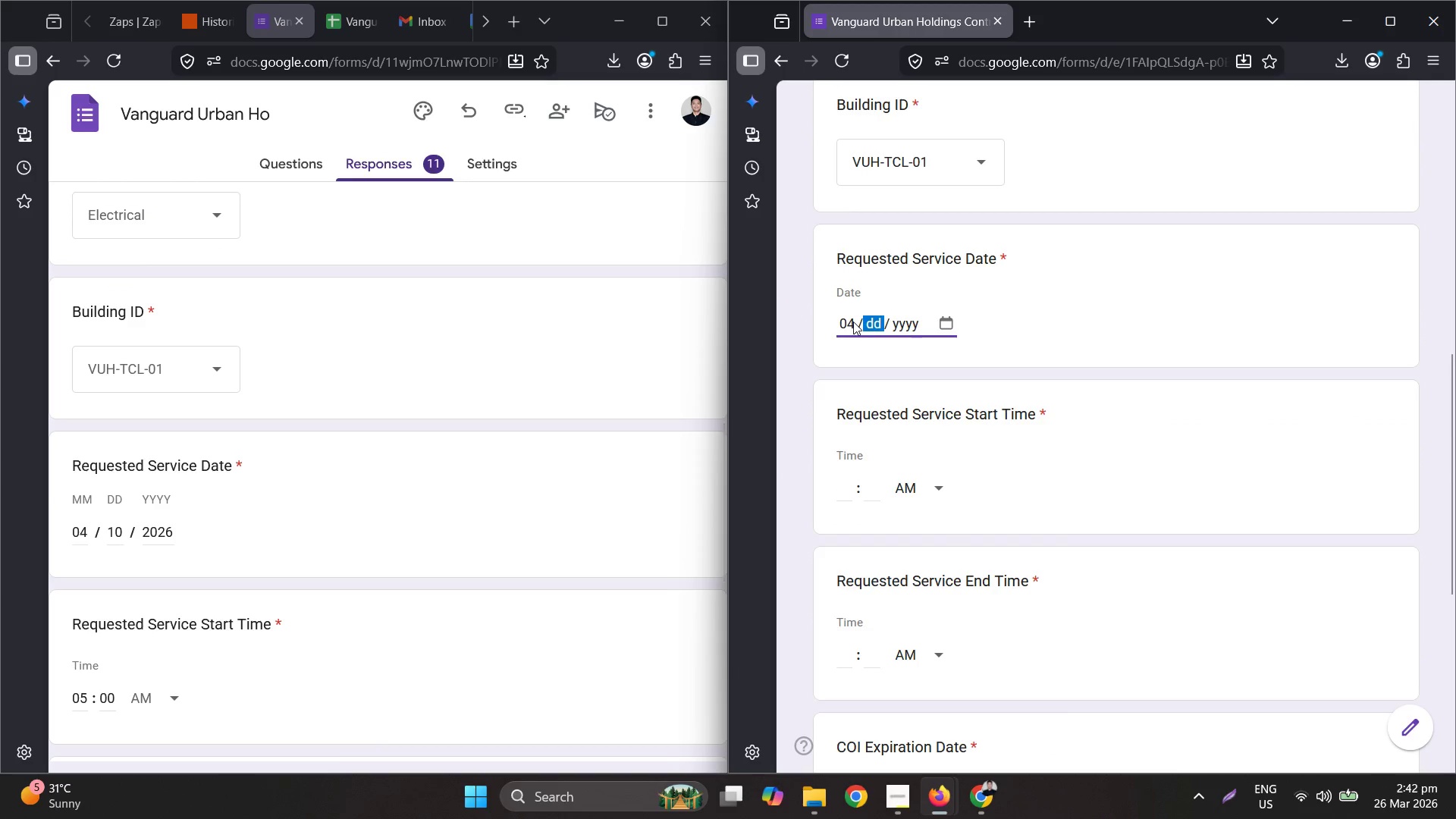 
key(Numpad1)
 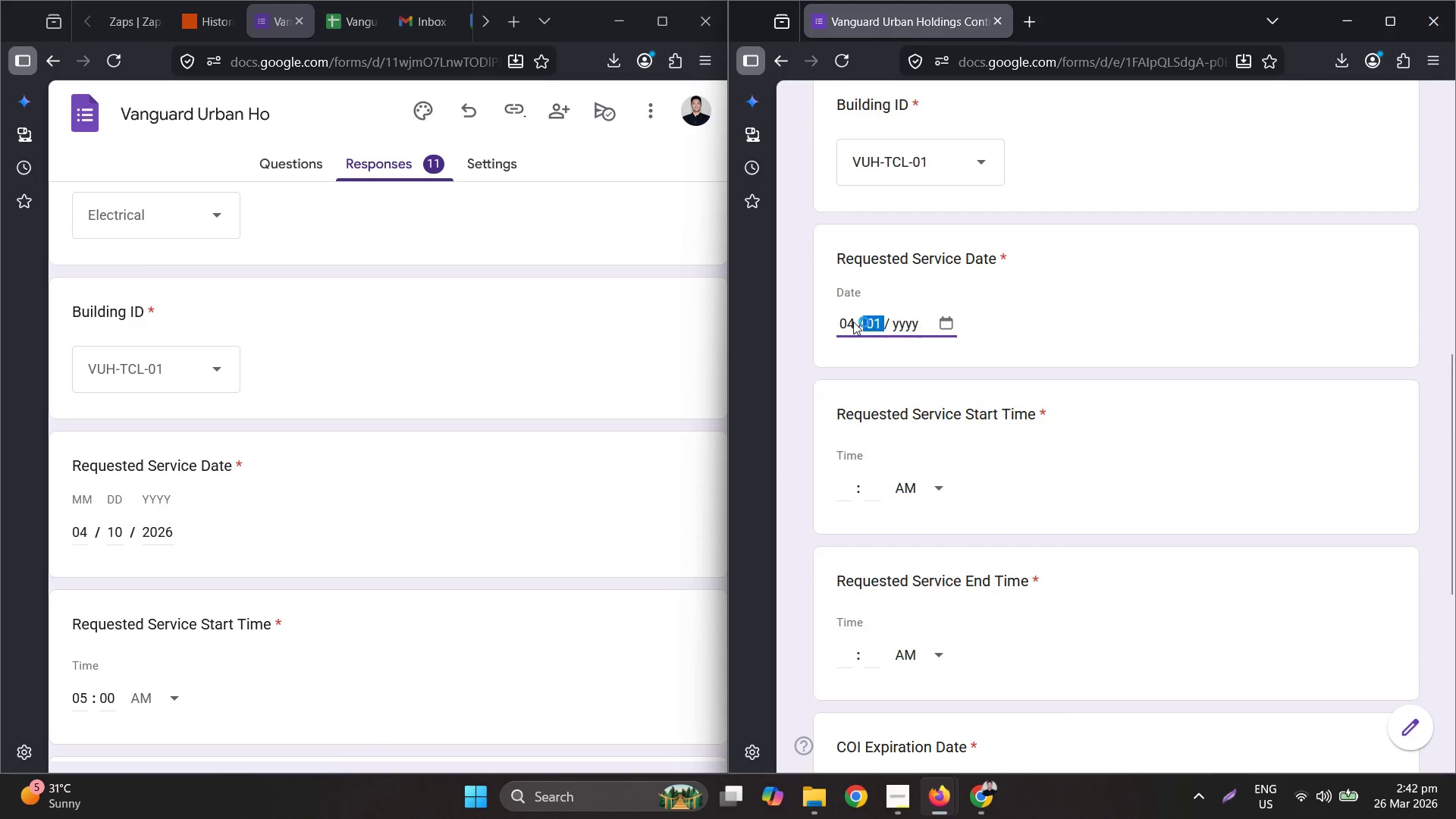 
key(Numpad0)
 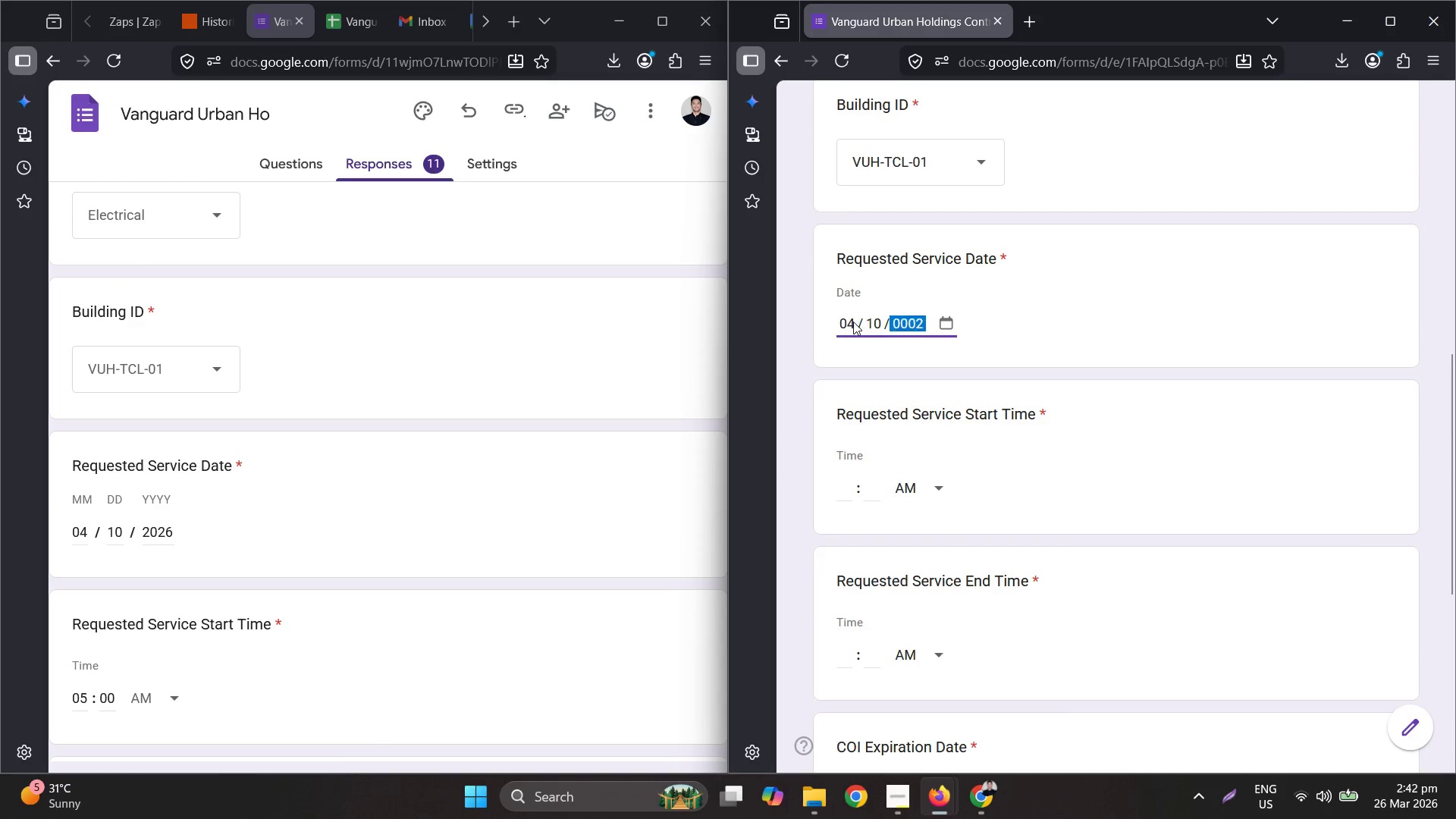 
key(Numpad2)
 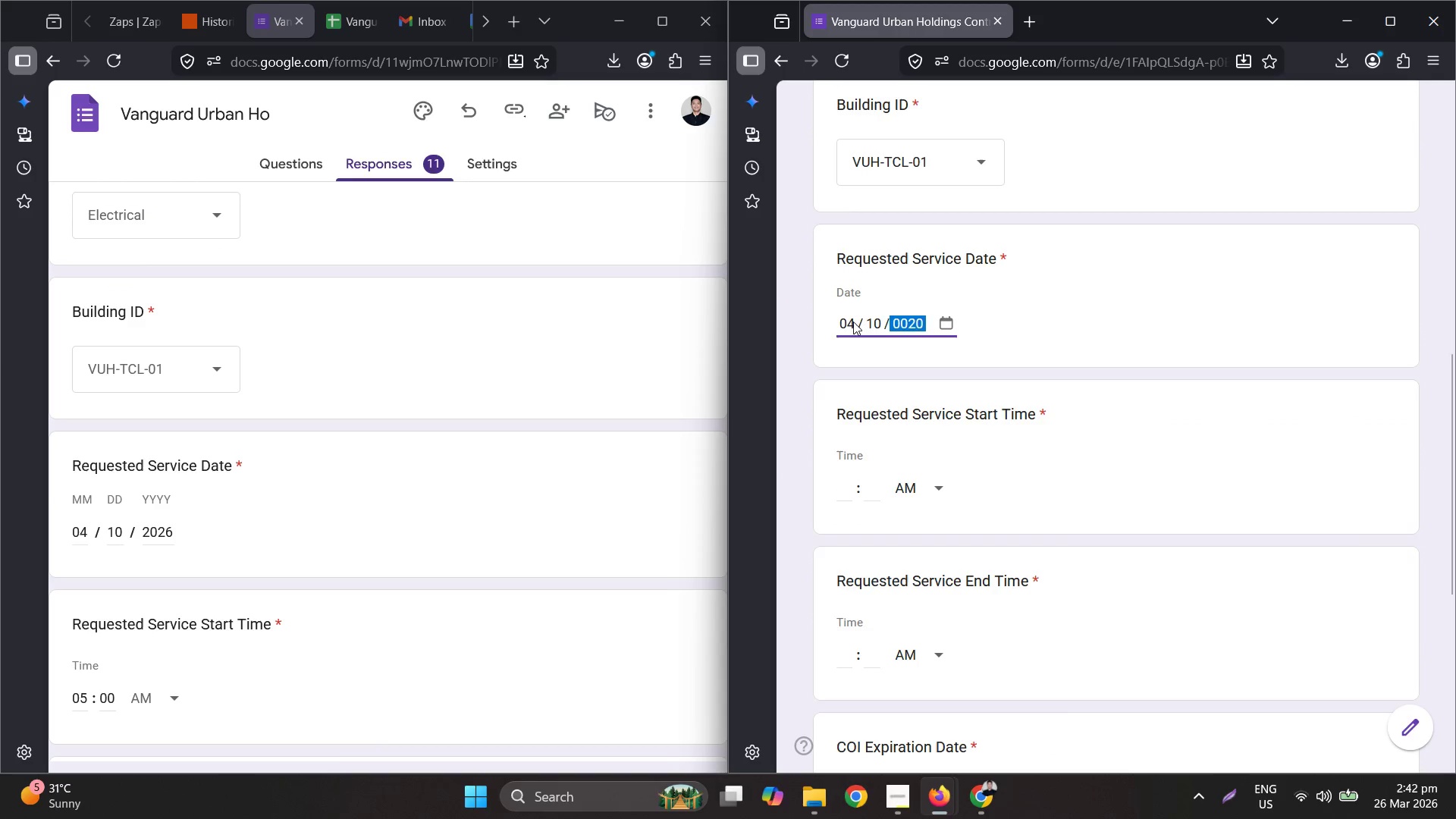 
key(Numpad0)
 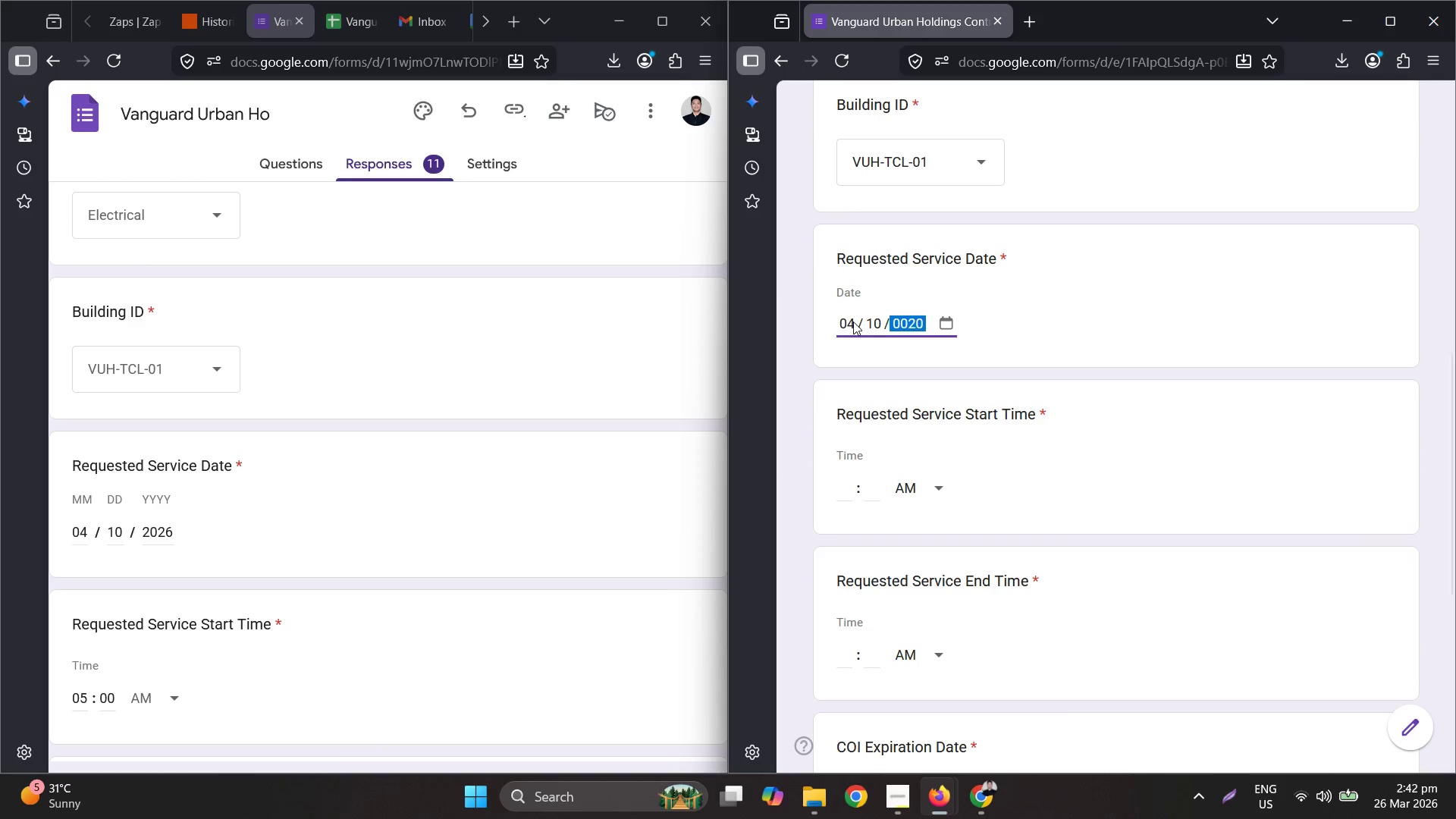 
key(Numpad2)
 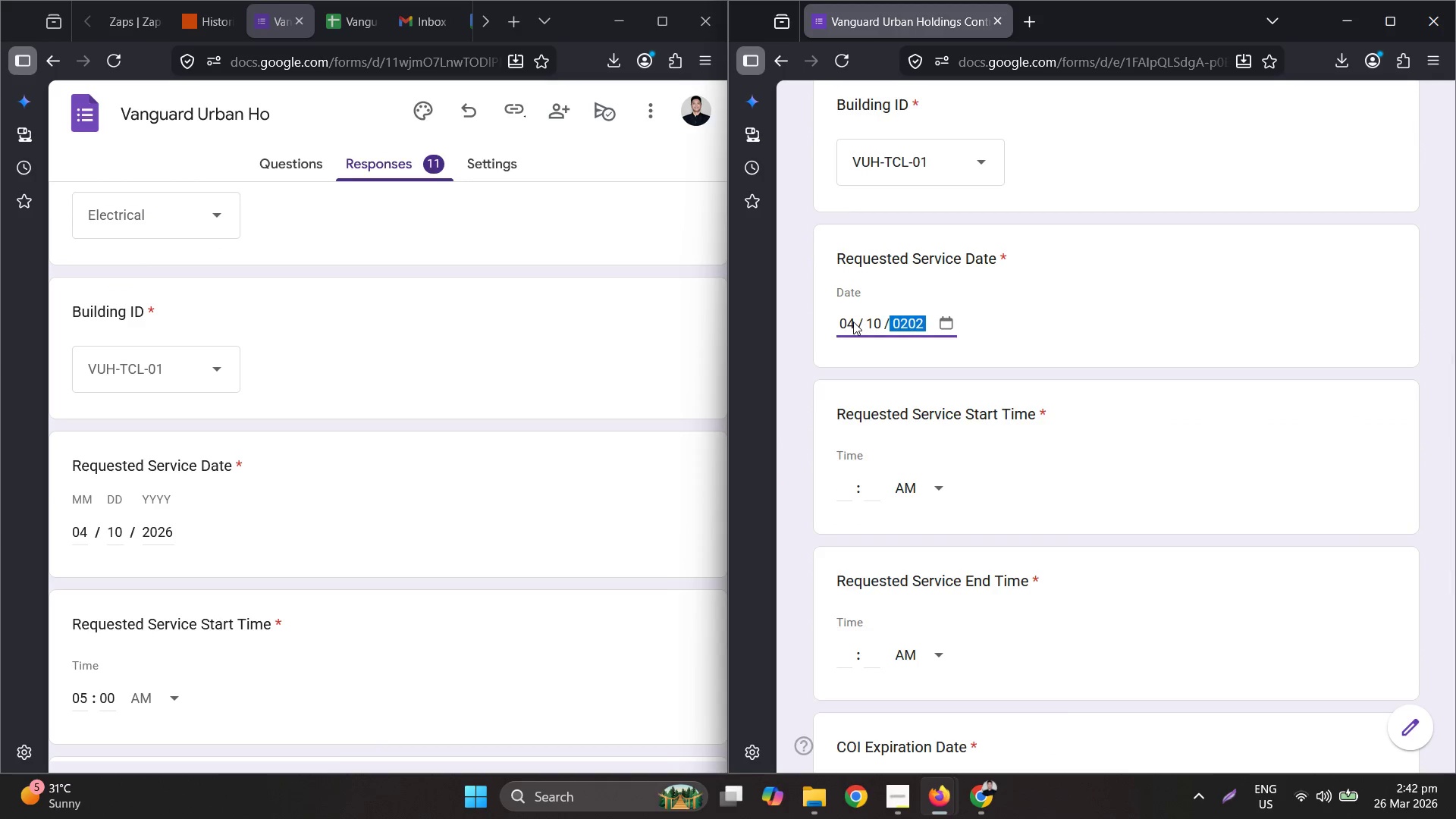 
key(Numpad6)
 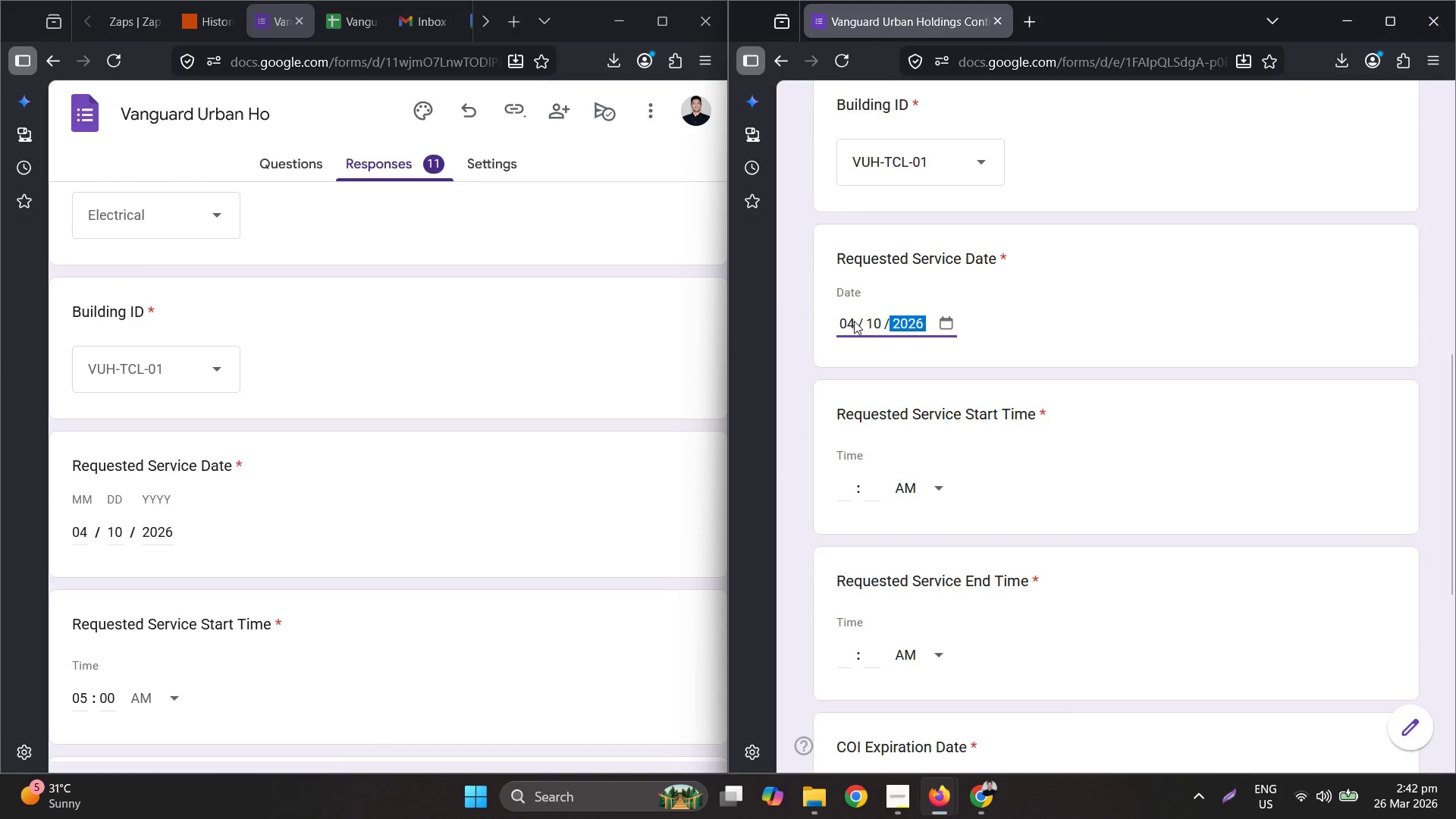 
scroll: coordinate [416, 533], scroll_direction: down, amount: 4.0
 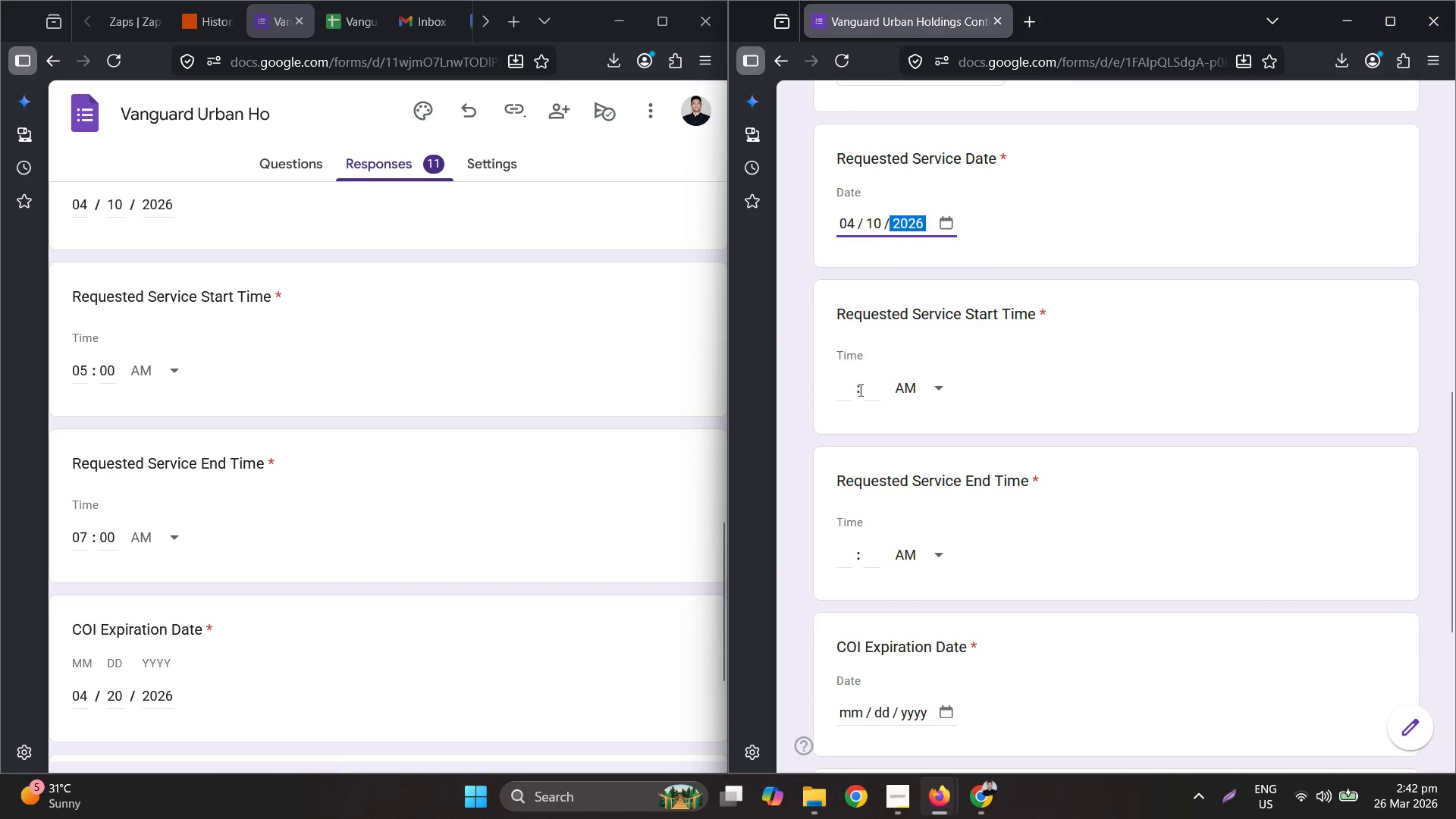 
double_click([848, 403])
 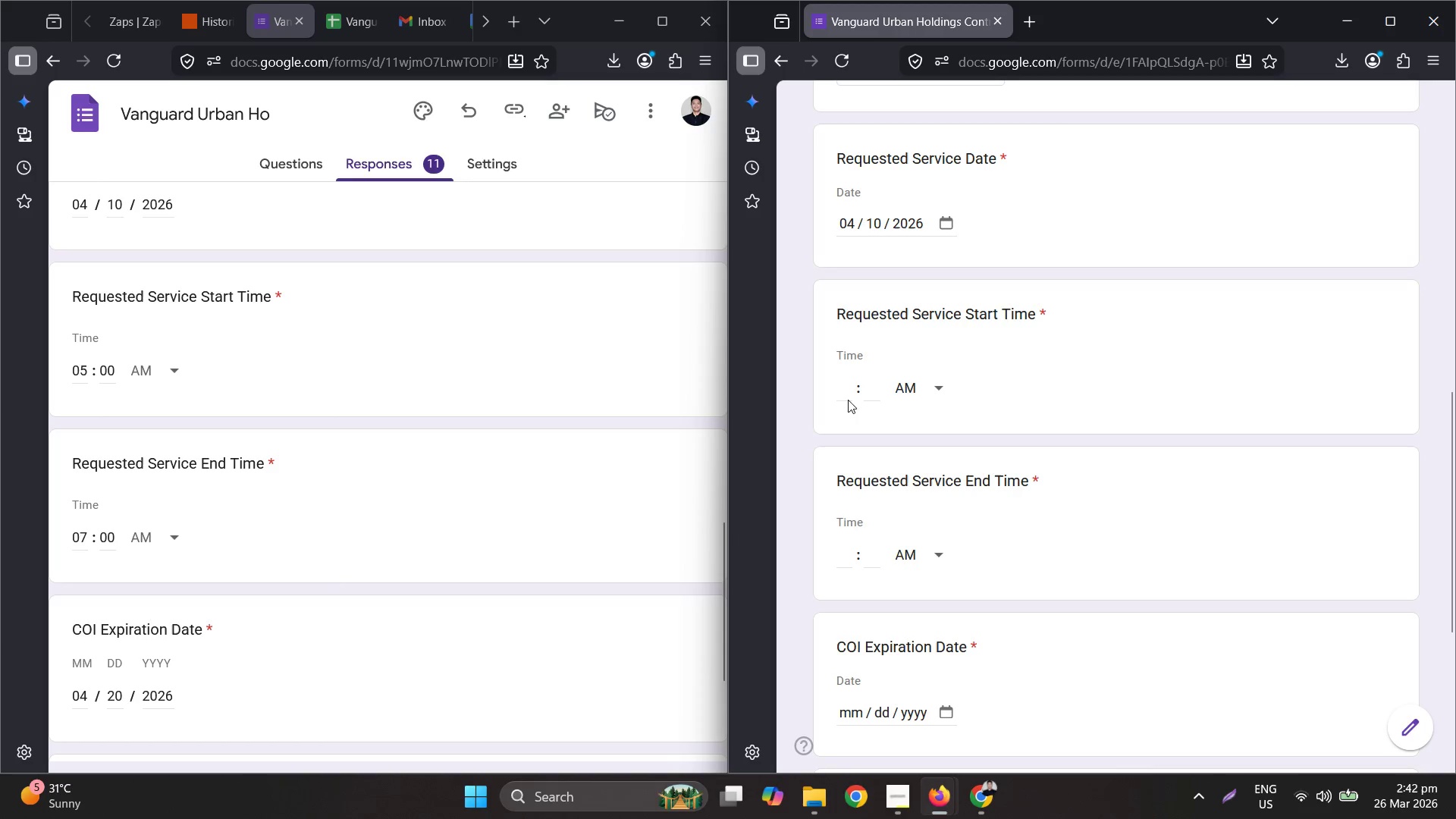 
triple_click([849, 382])
 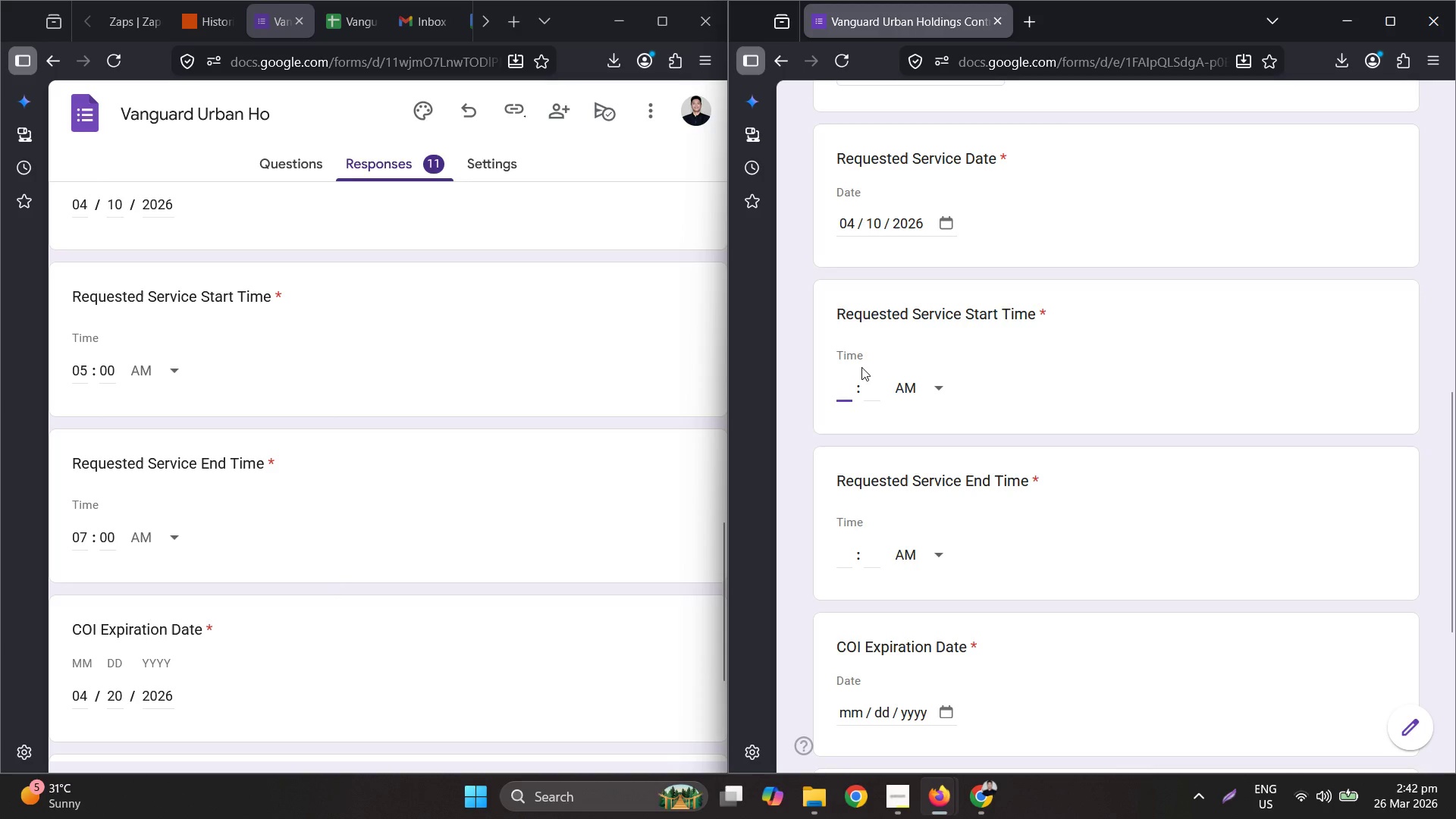 
key(Numpad0)
 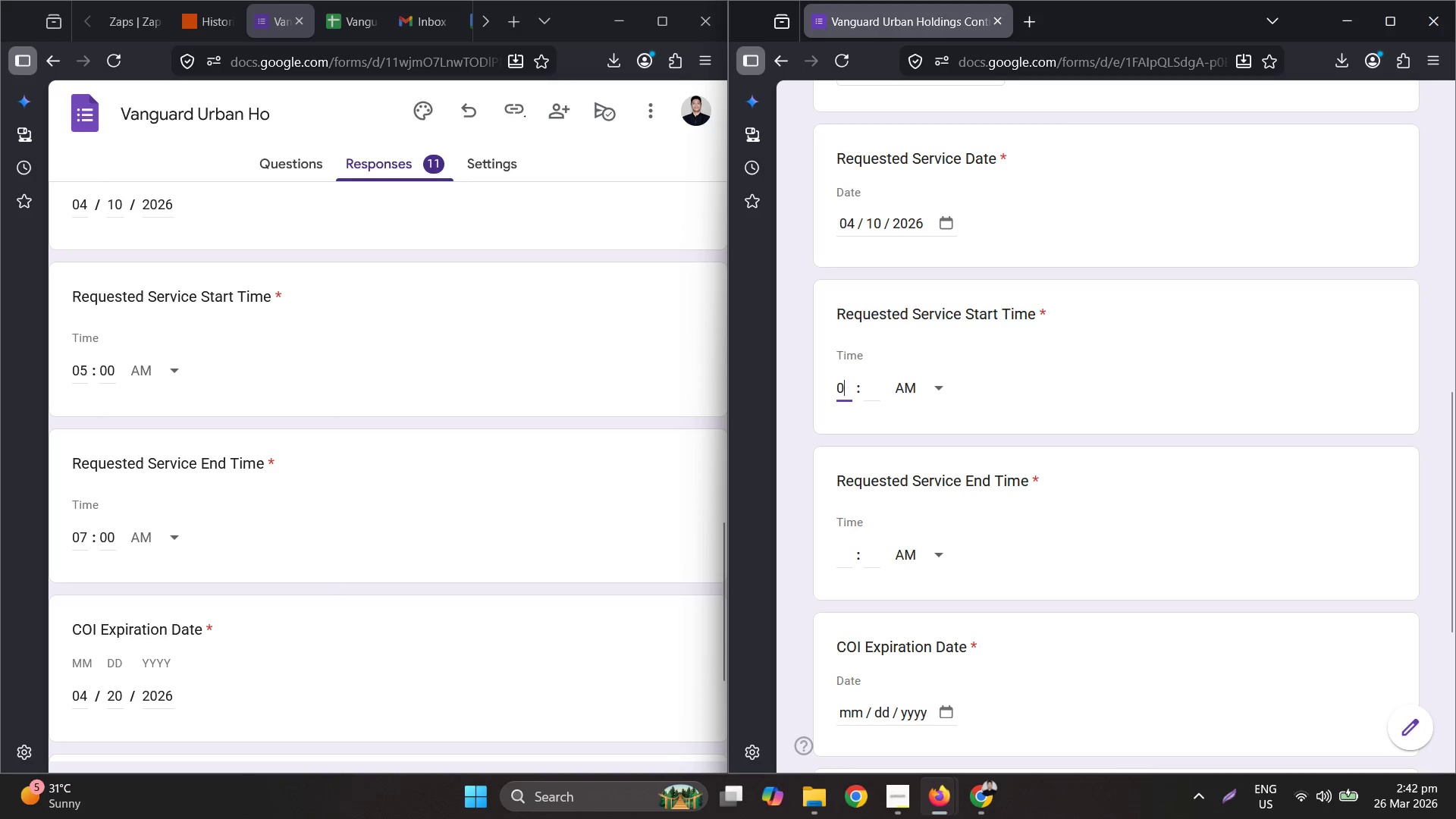 
key(Numpad5)
 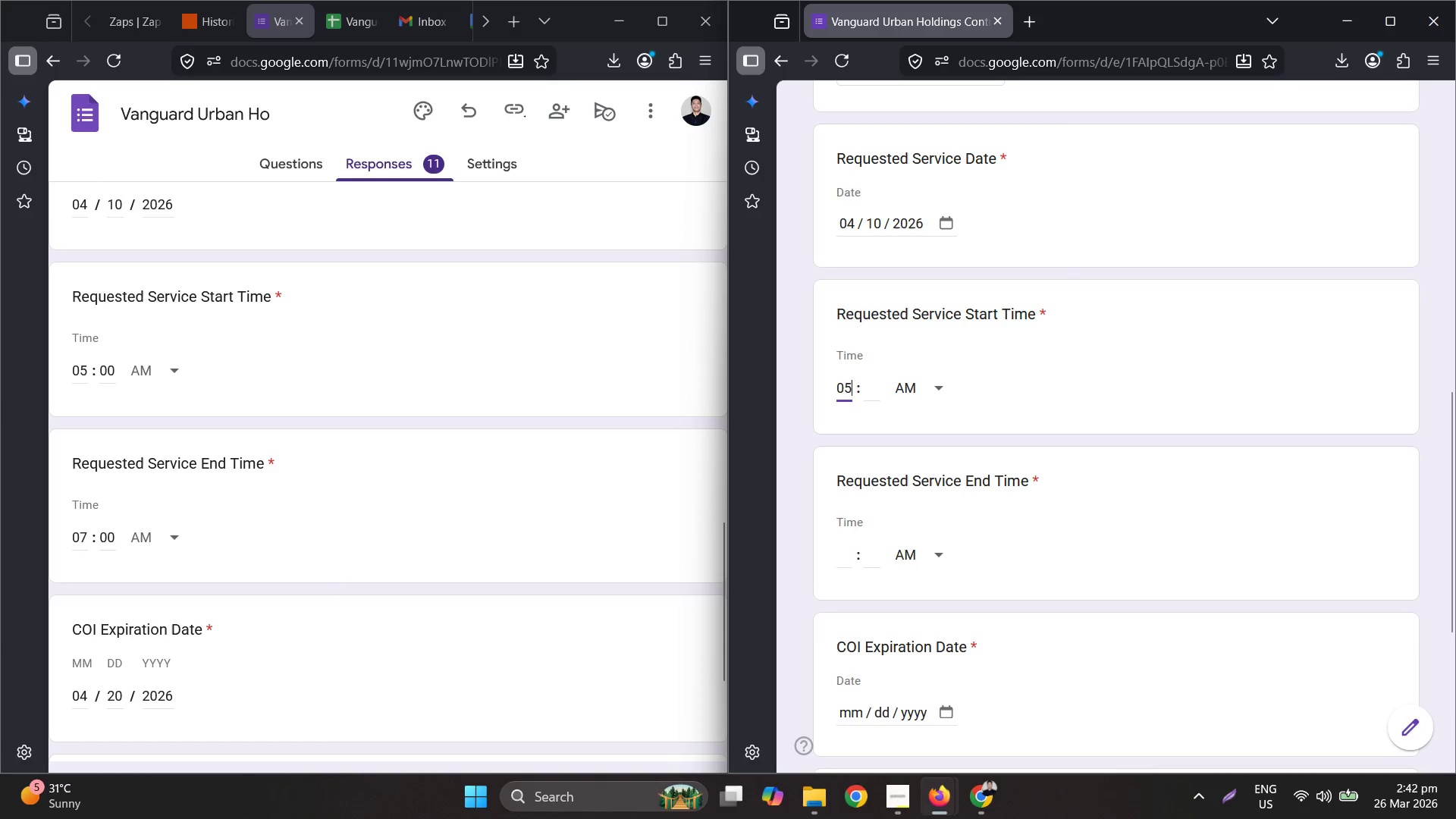 
key(Tab)
 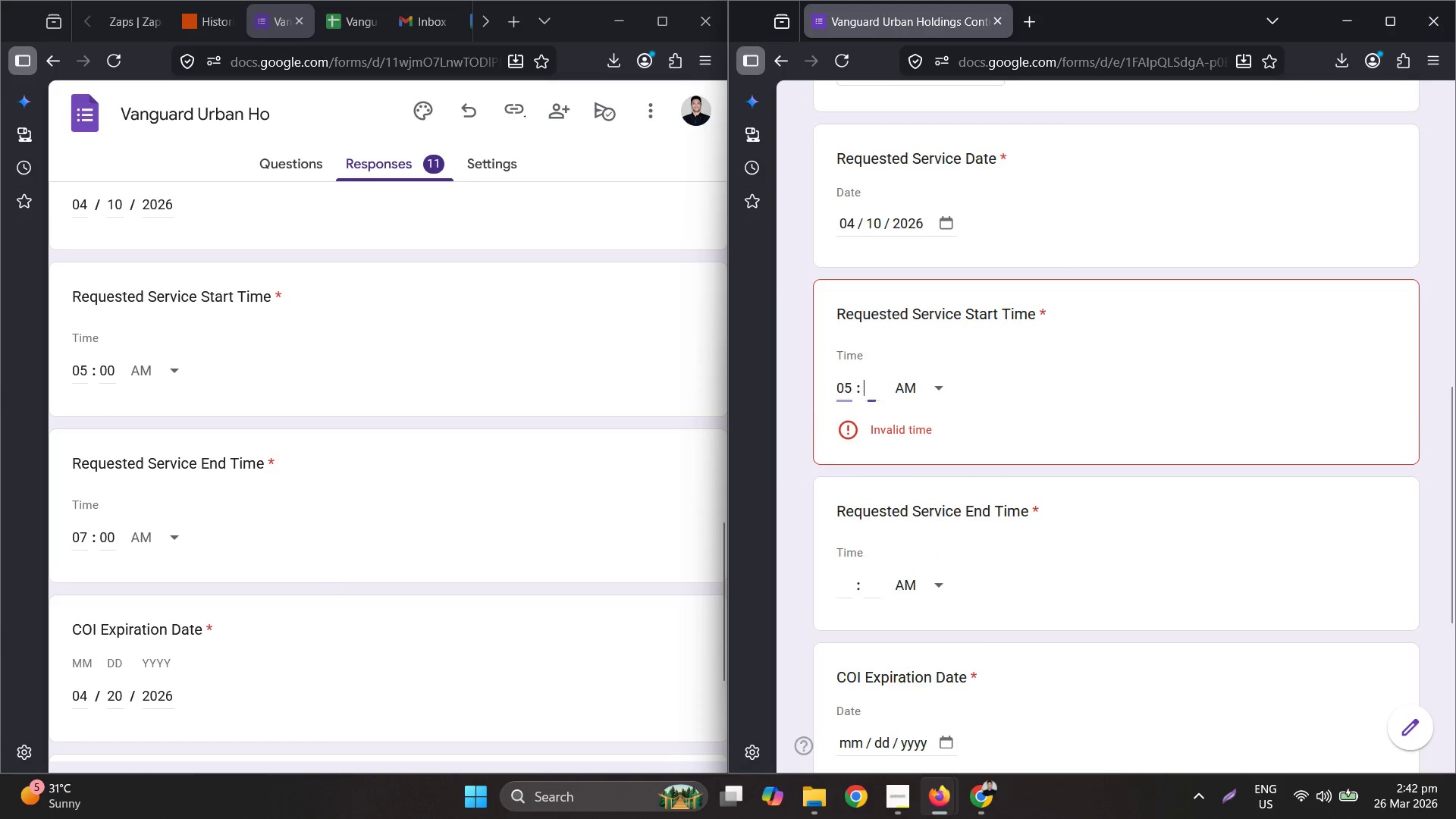 
key(Numpad0)
 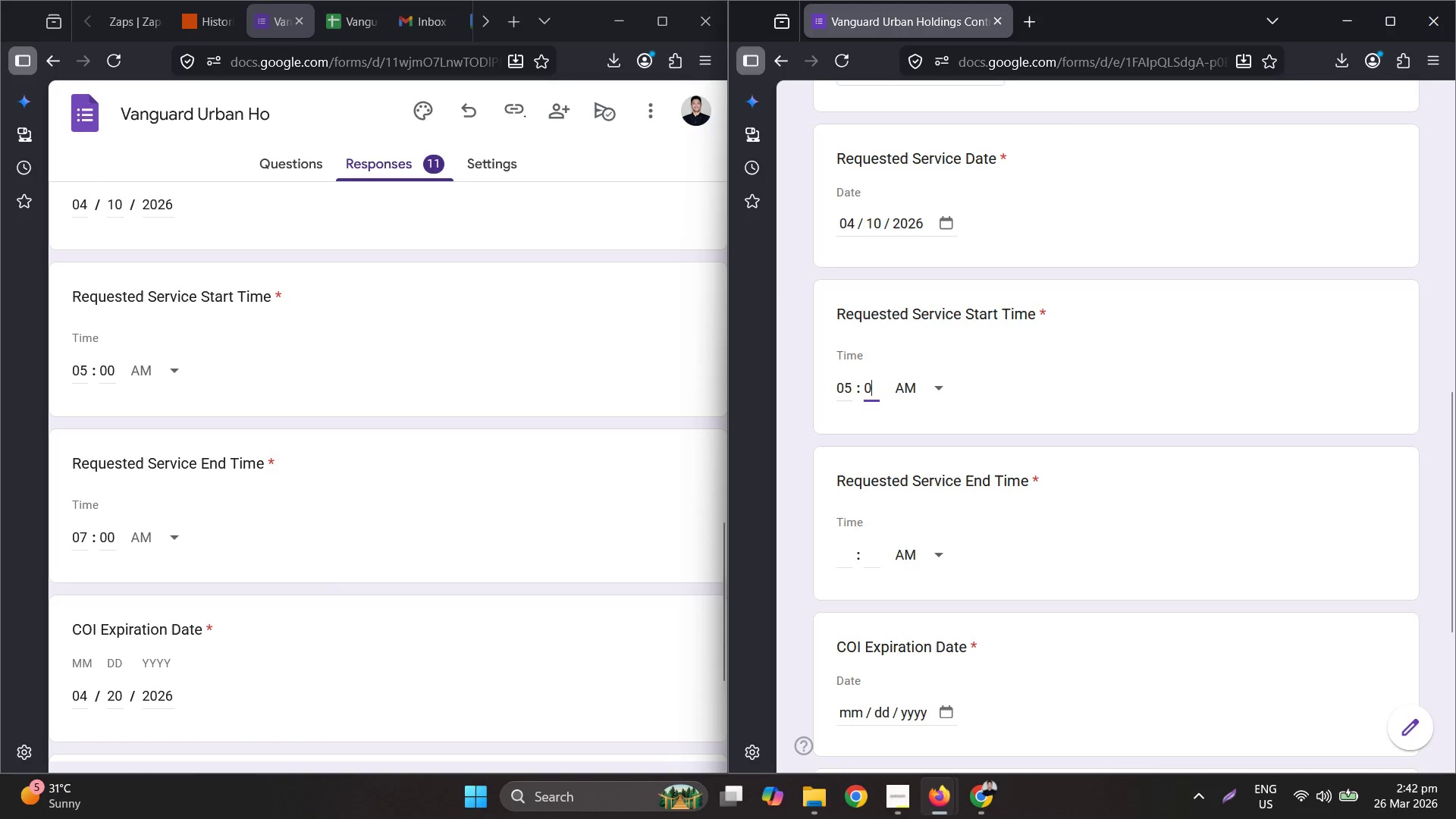 
key(Numpad0)
 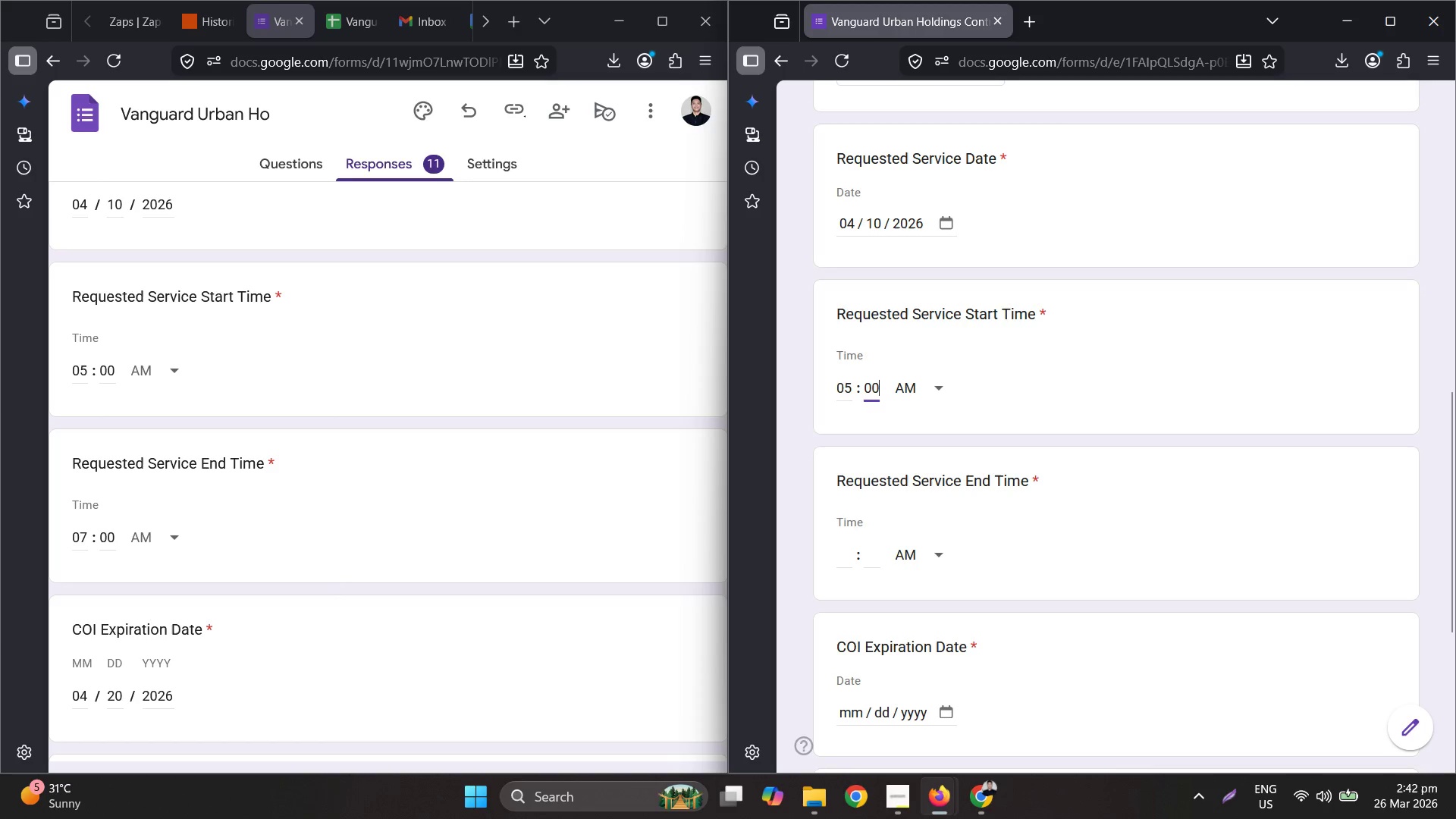 
key(Tab)
 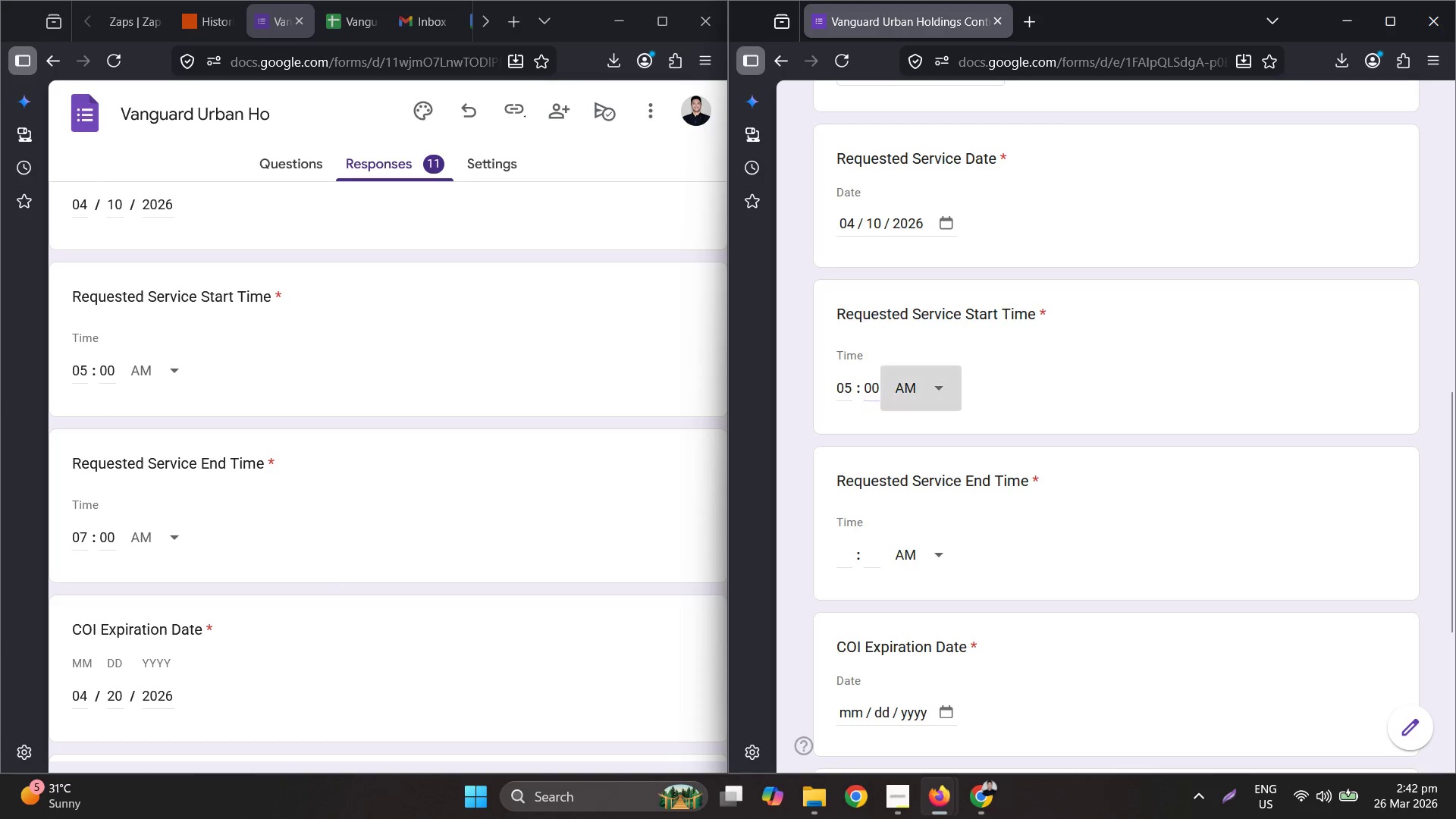 
key(Tab)
 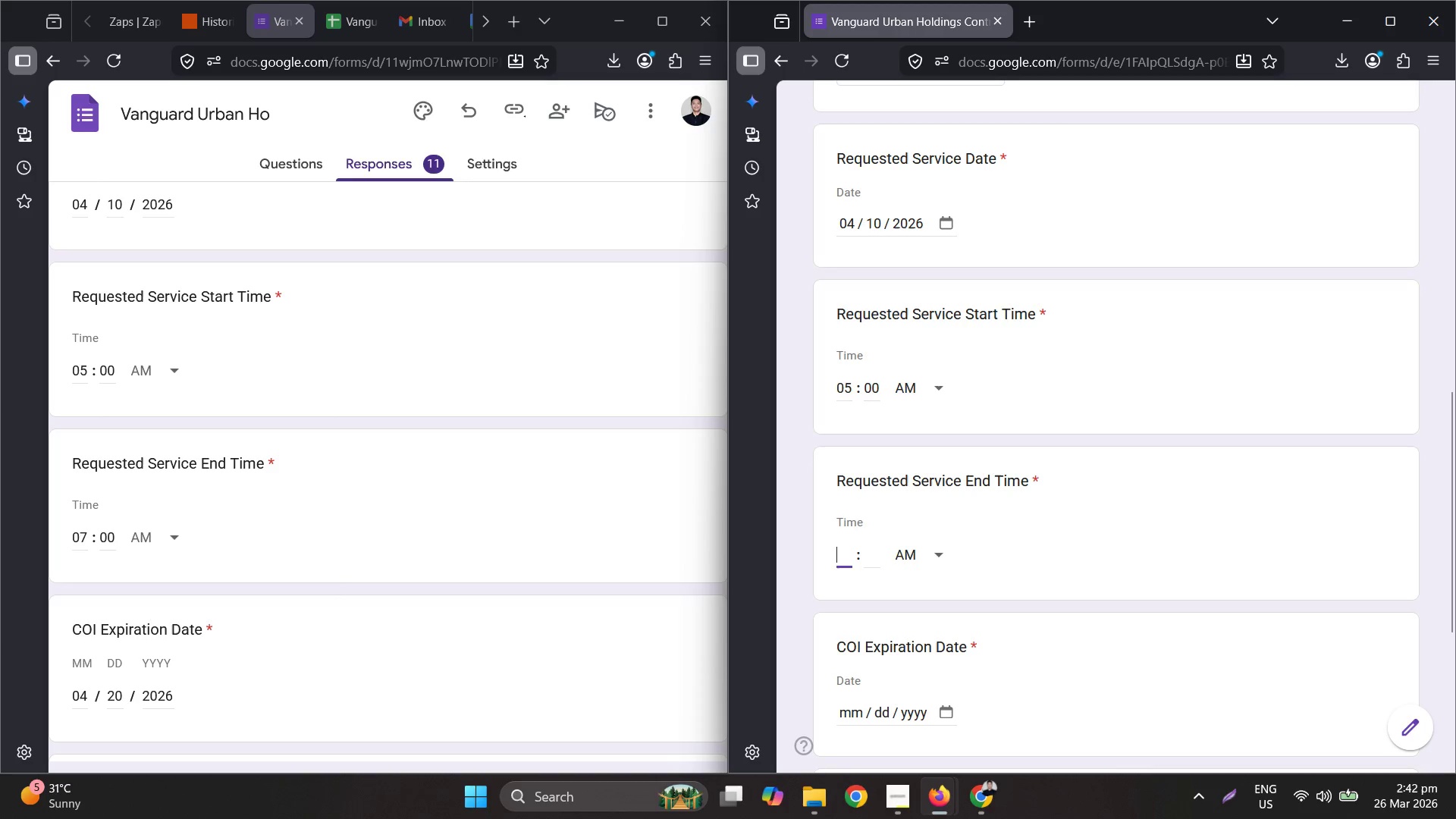 
key(Numpad0)
 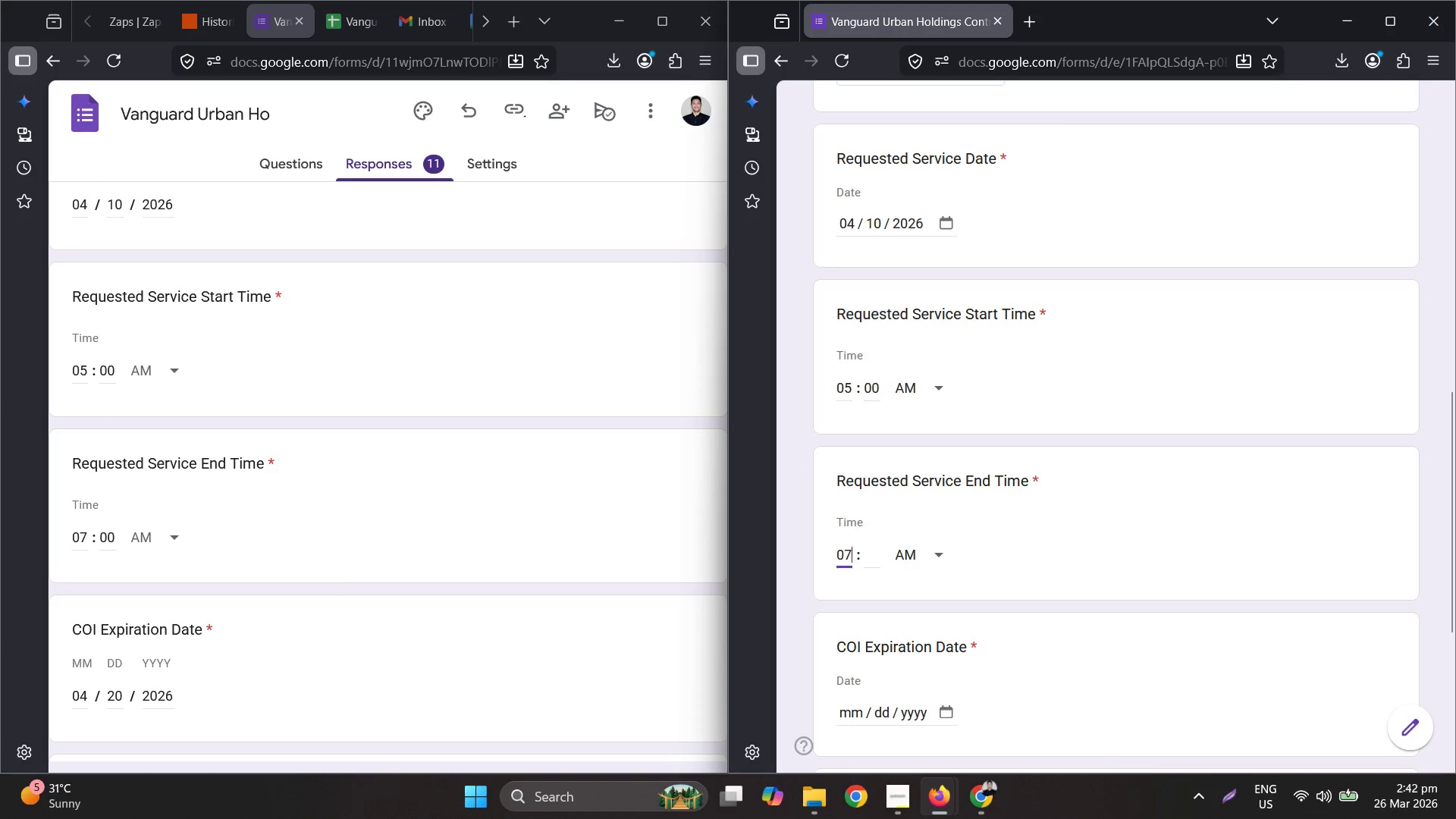 
key(Numpad7)
 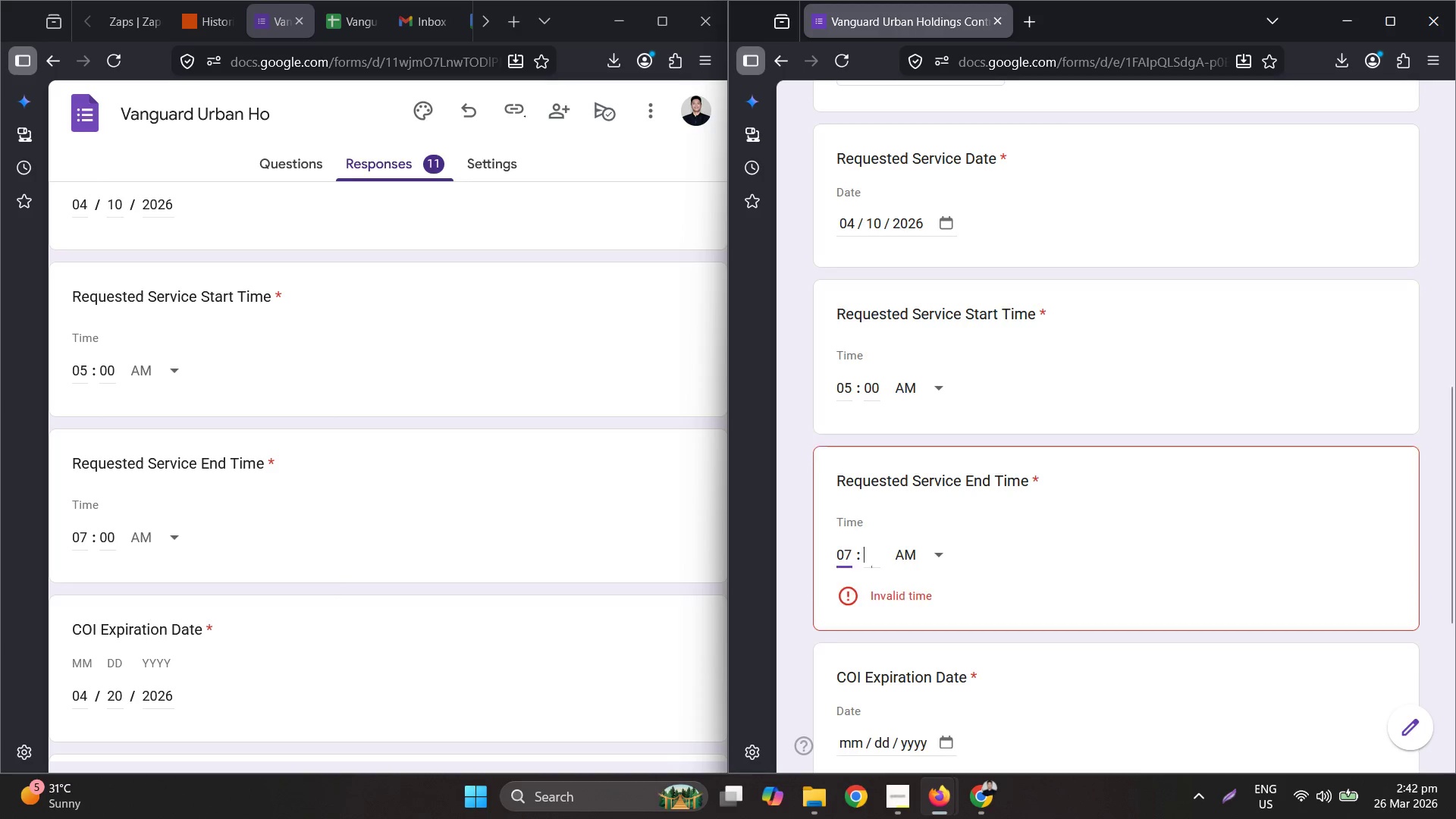 
key(Tab)
 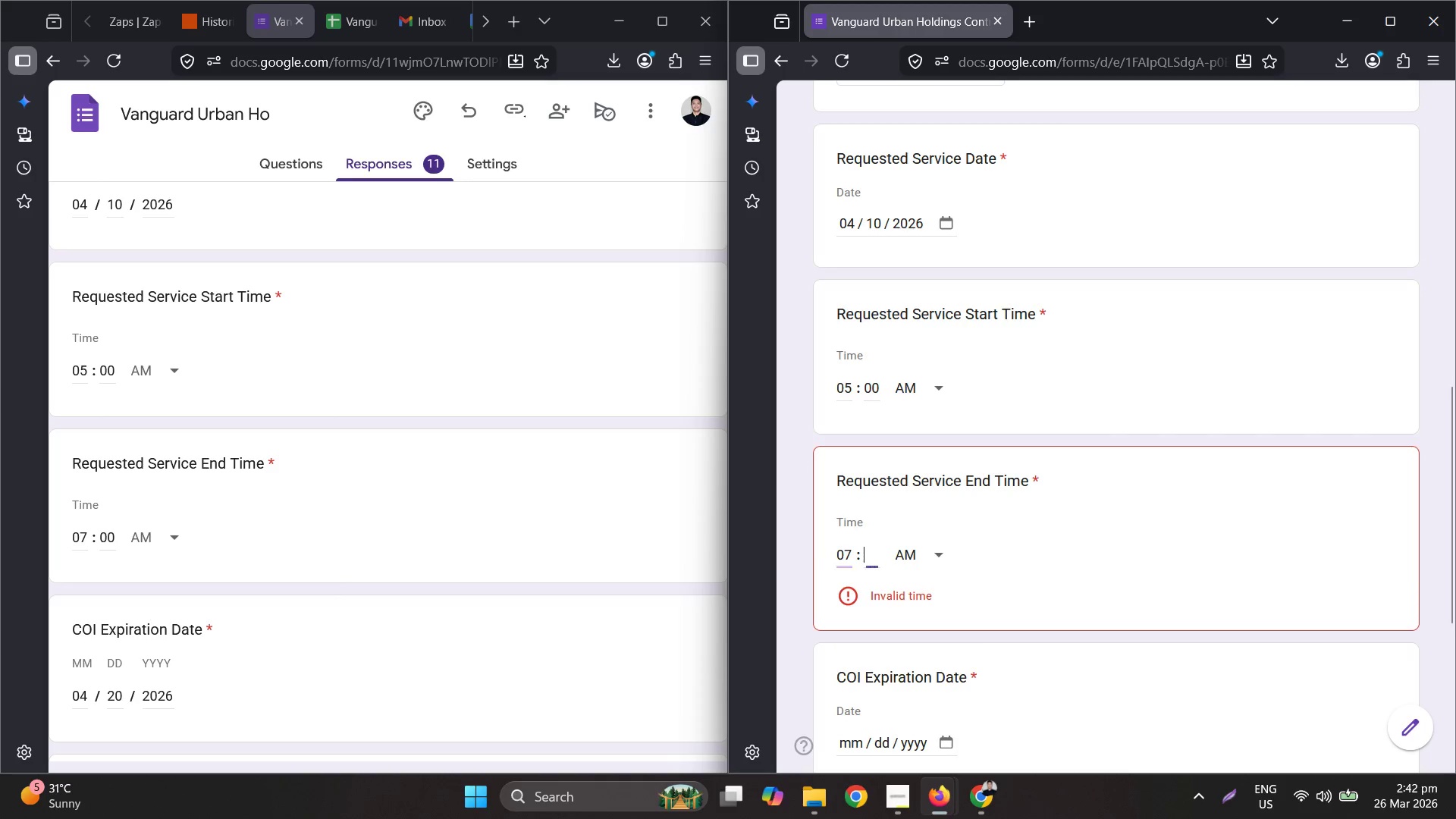 
key(Numpad0)
 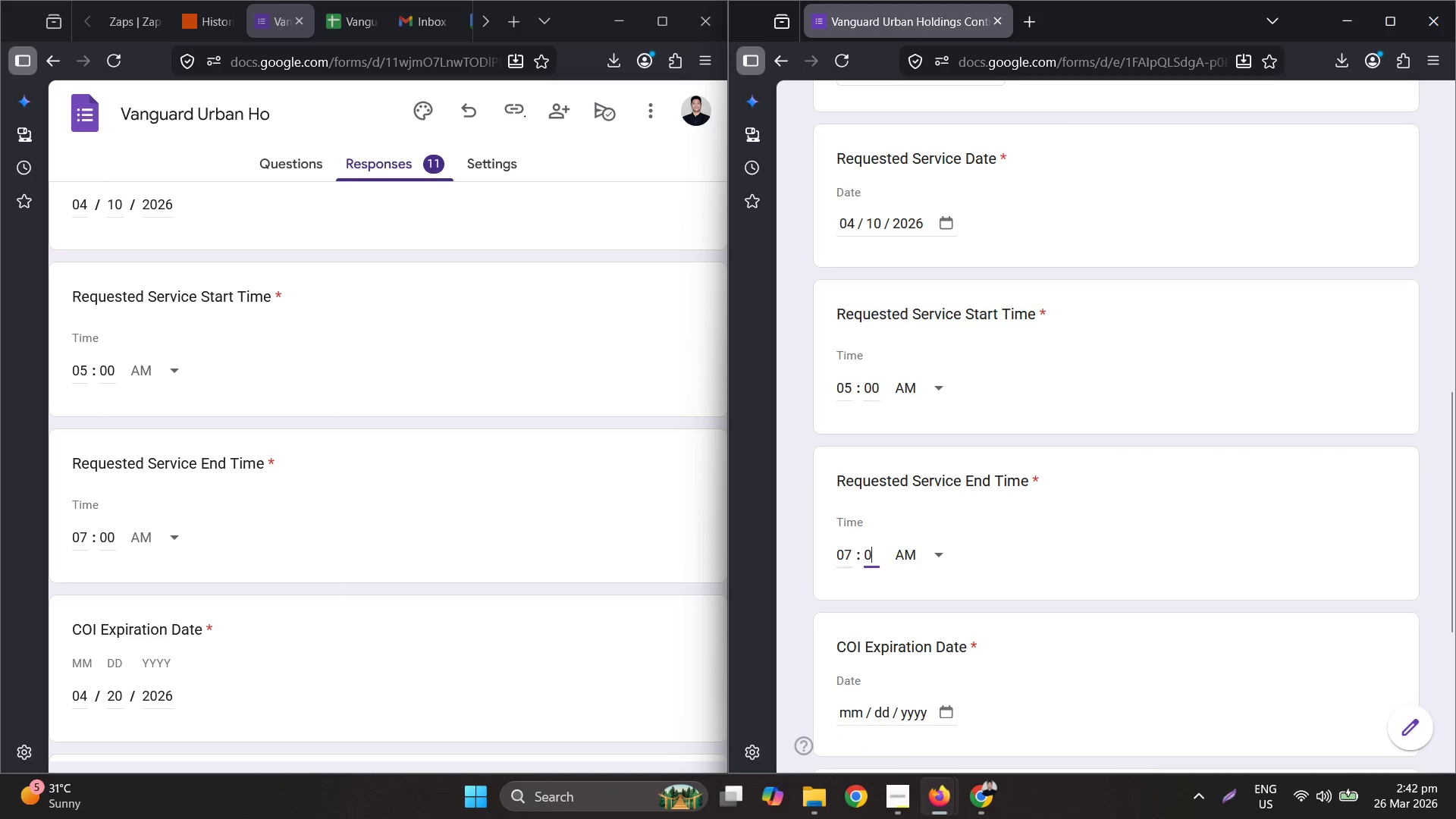 
key(Numpad0)
 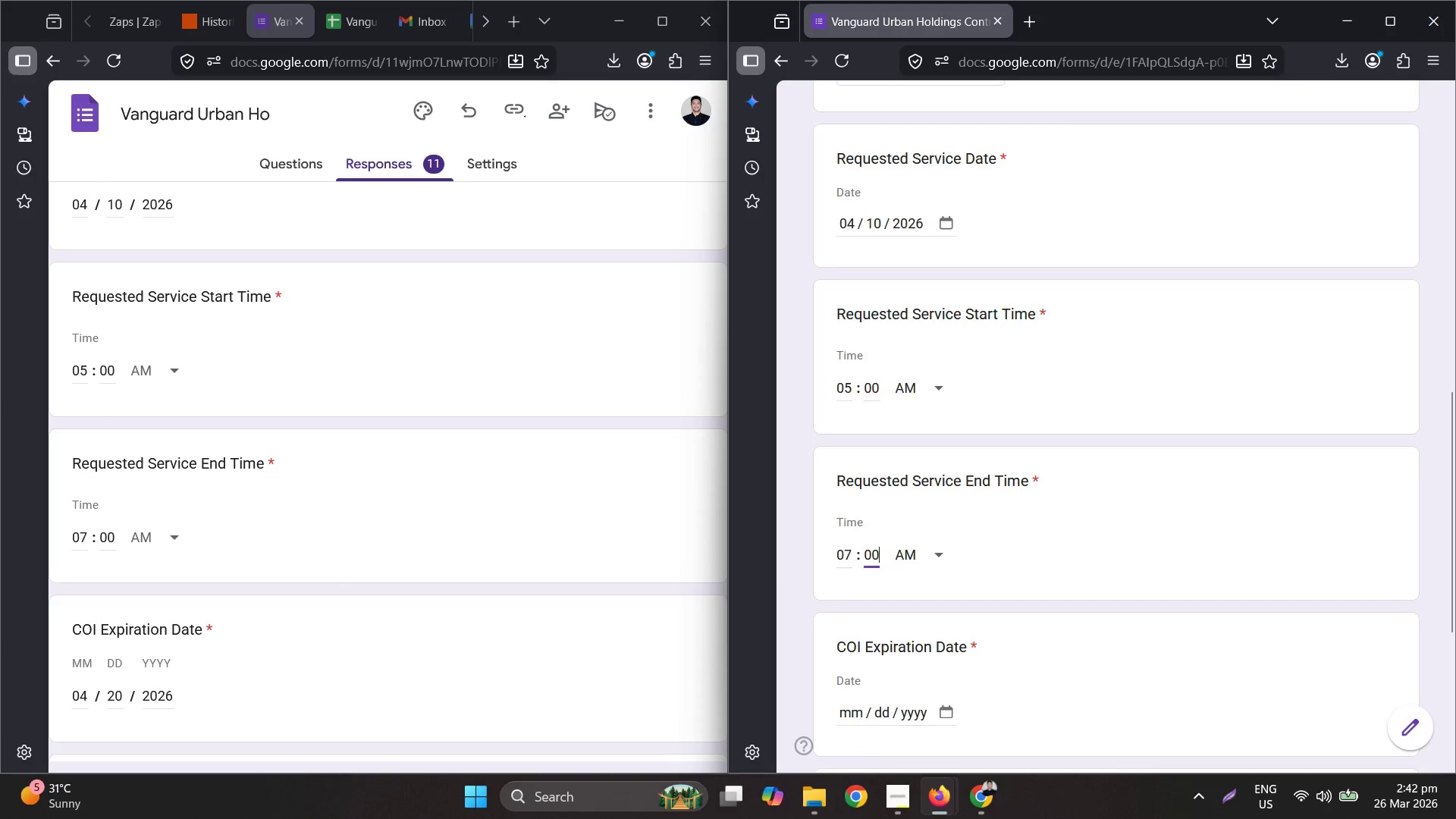 
key(Tab)
 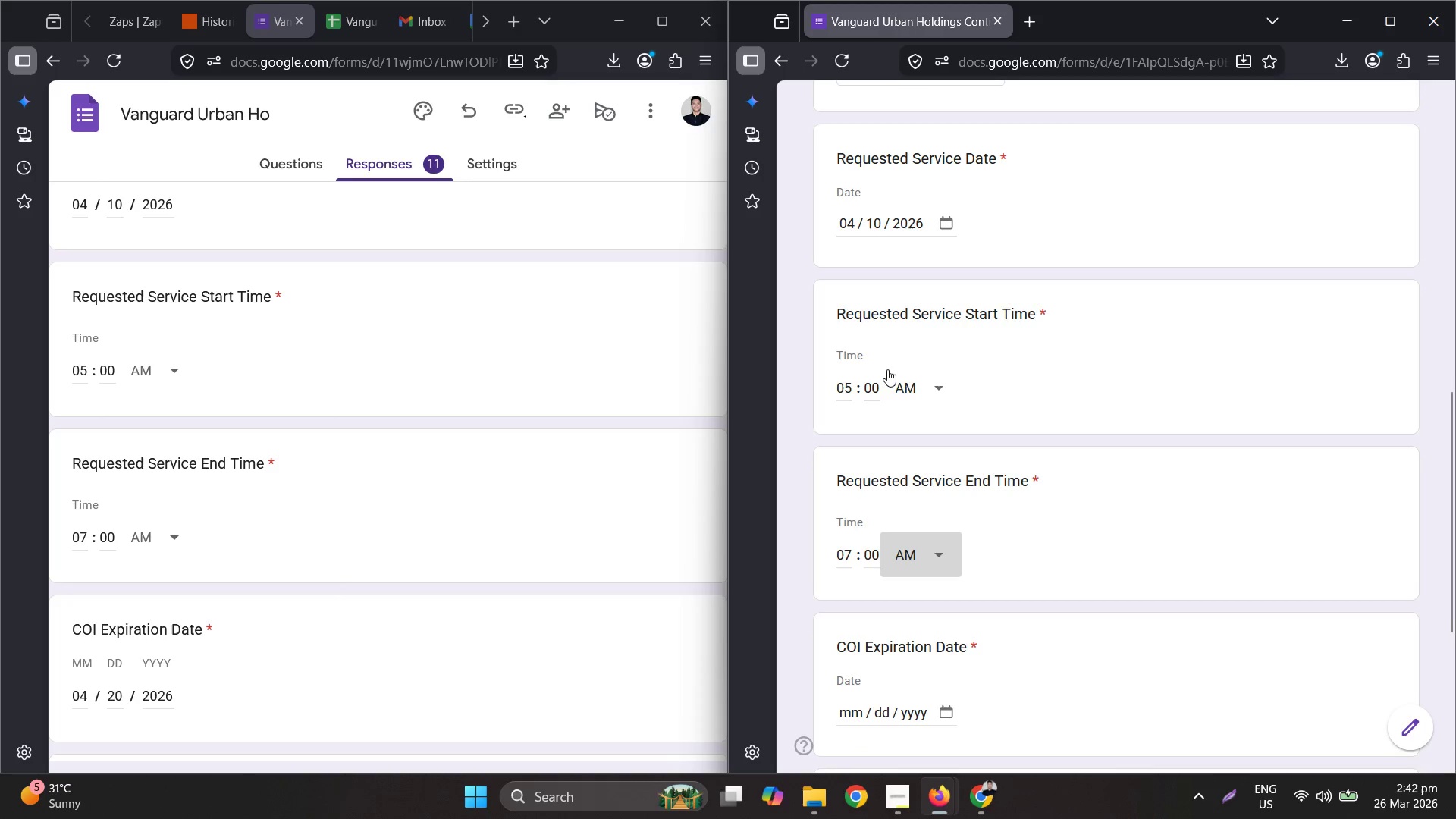 
key(Tab)
 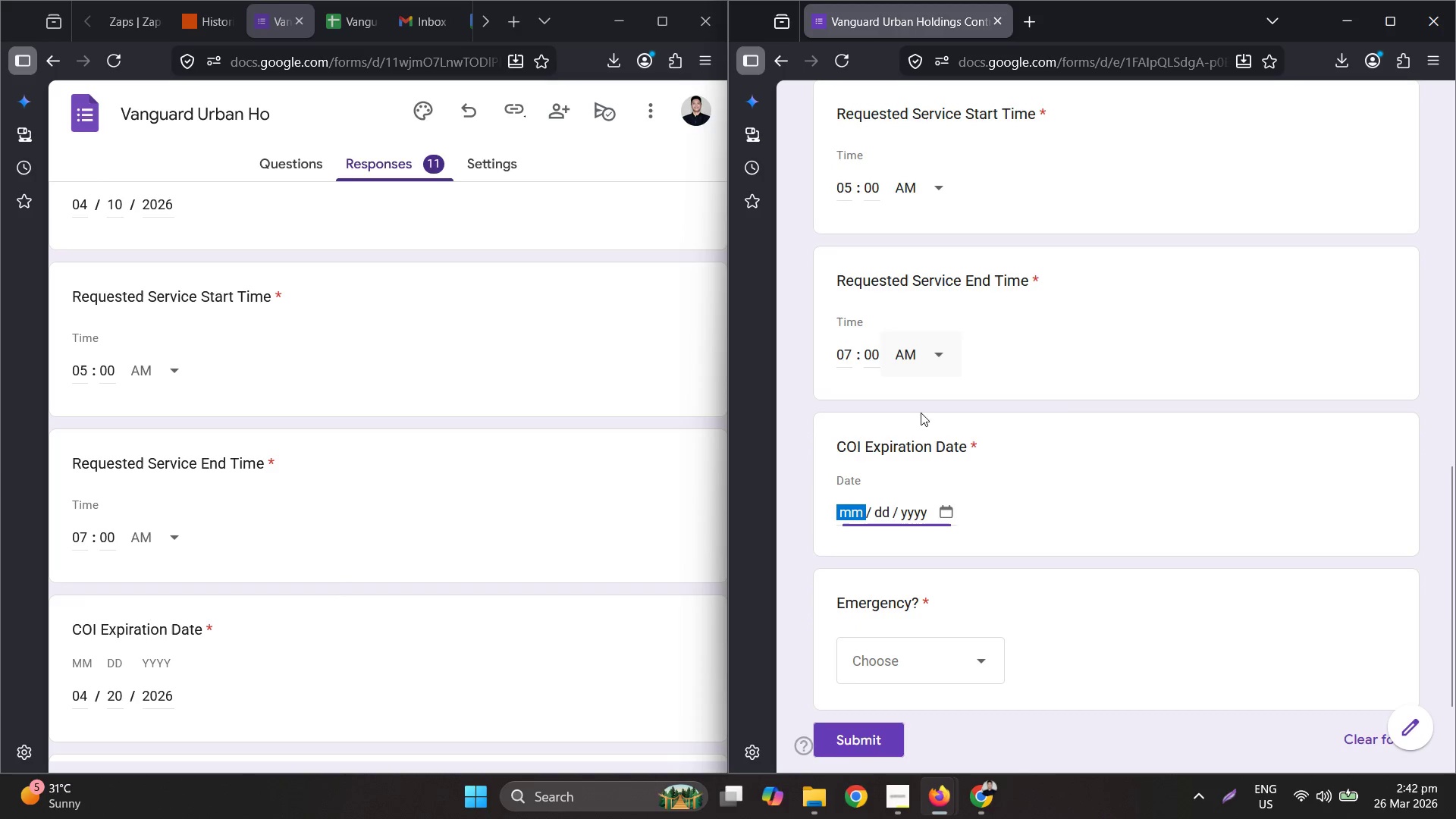 
scroll: coordinate [184, 413], scroll_direction: down, amount: 5.0
 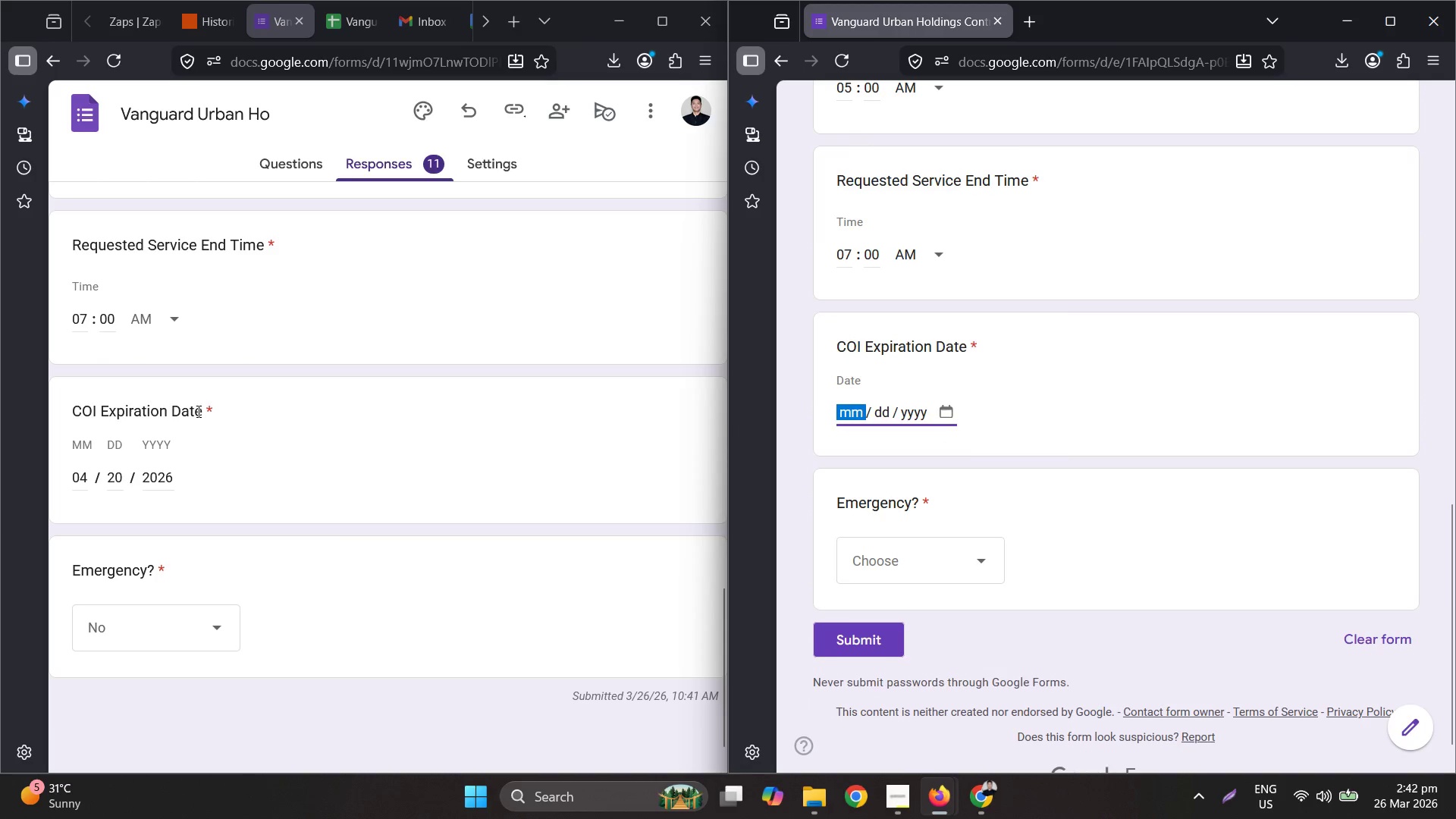 
scroll: coordinate [299, 541], scroll_direction: up, amount: 2.0
 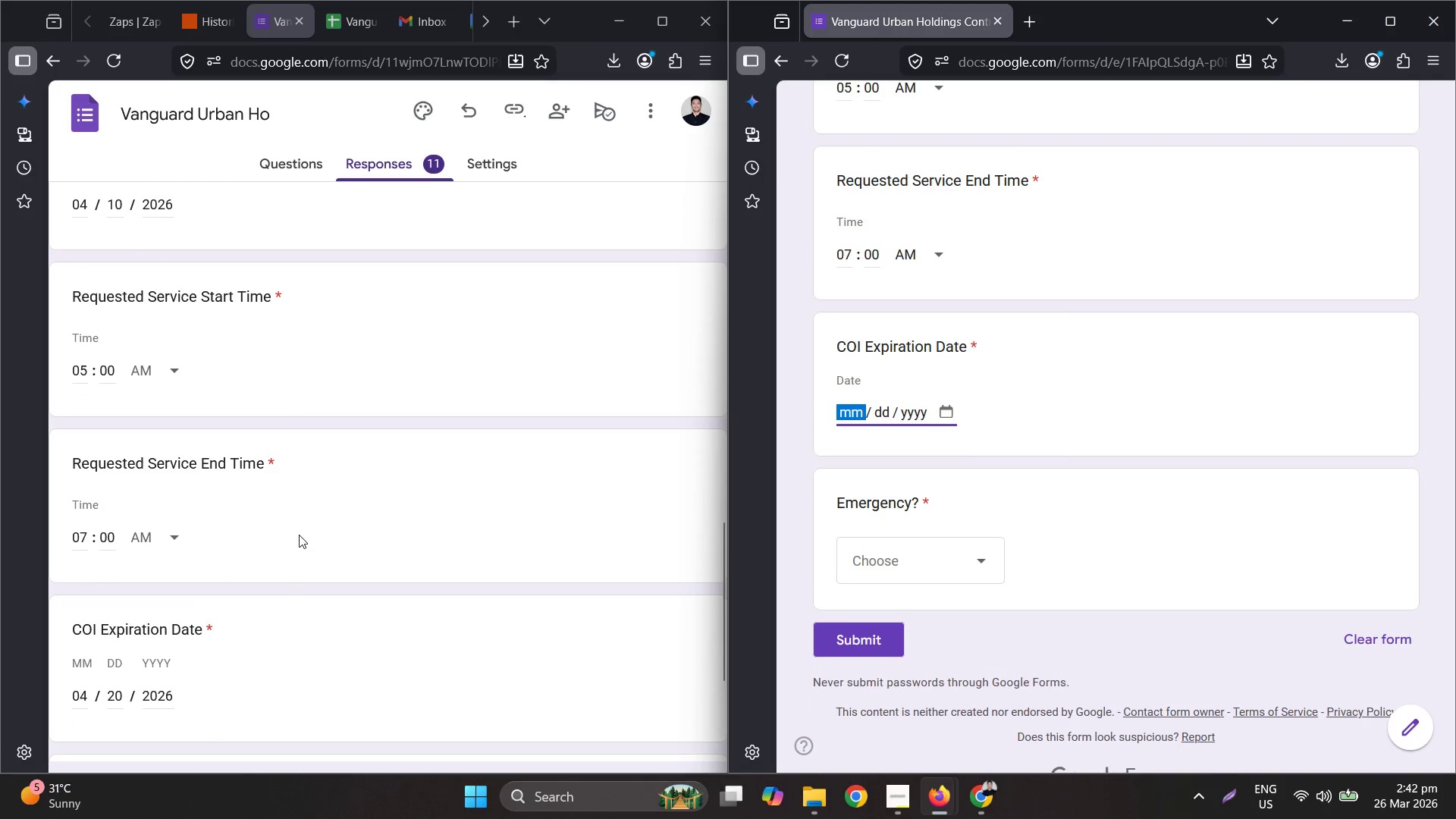 
scroll: coordinate [299, 535], scroll_direction: down, amount: 2.0
 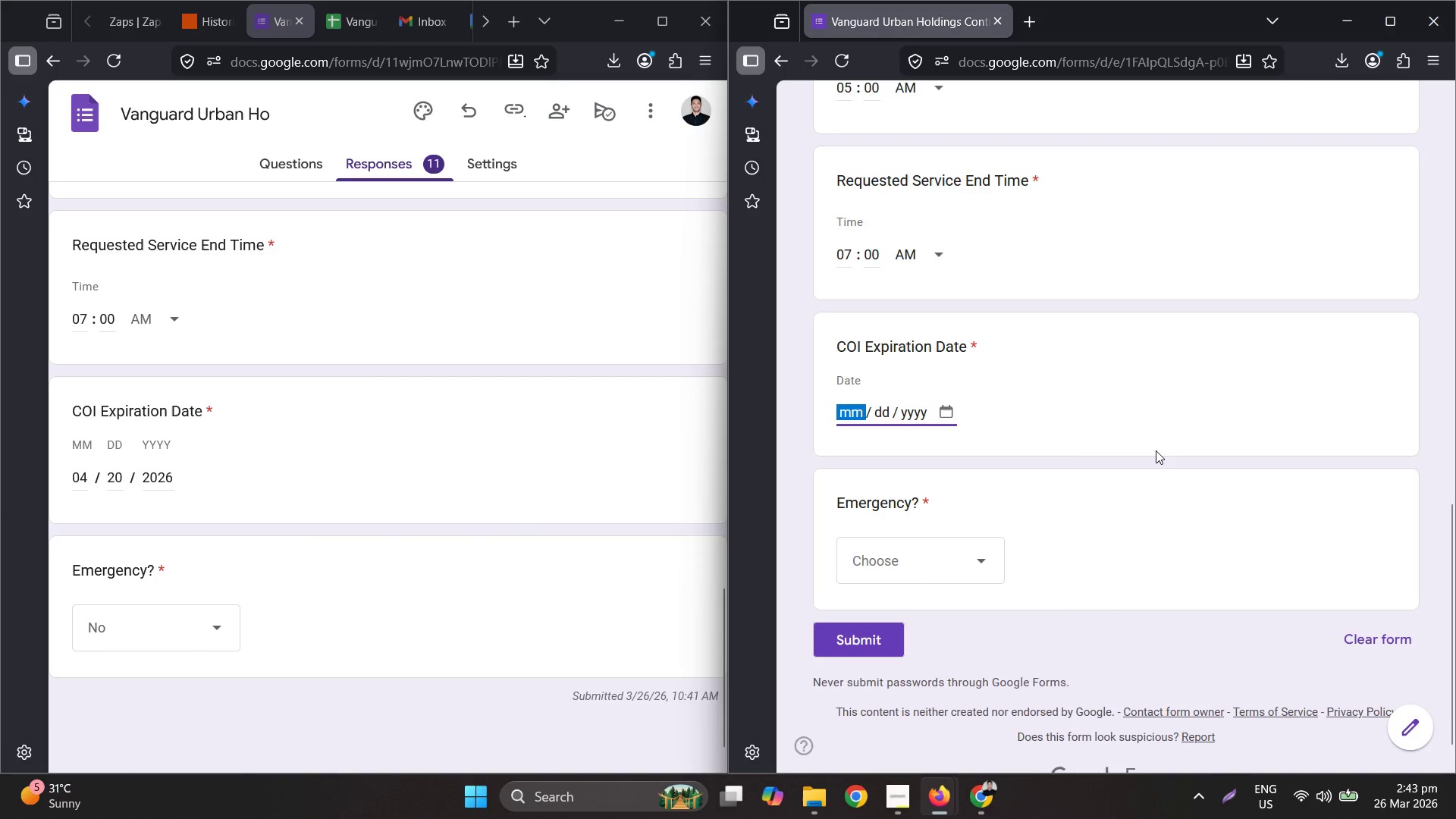 
key(Numpad0)
 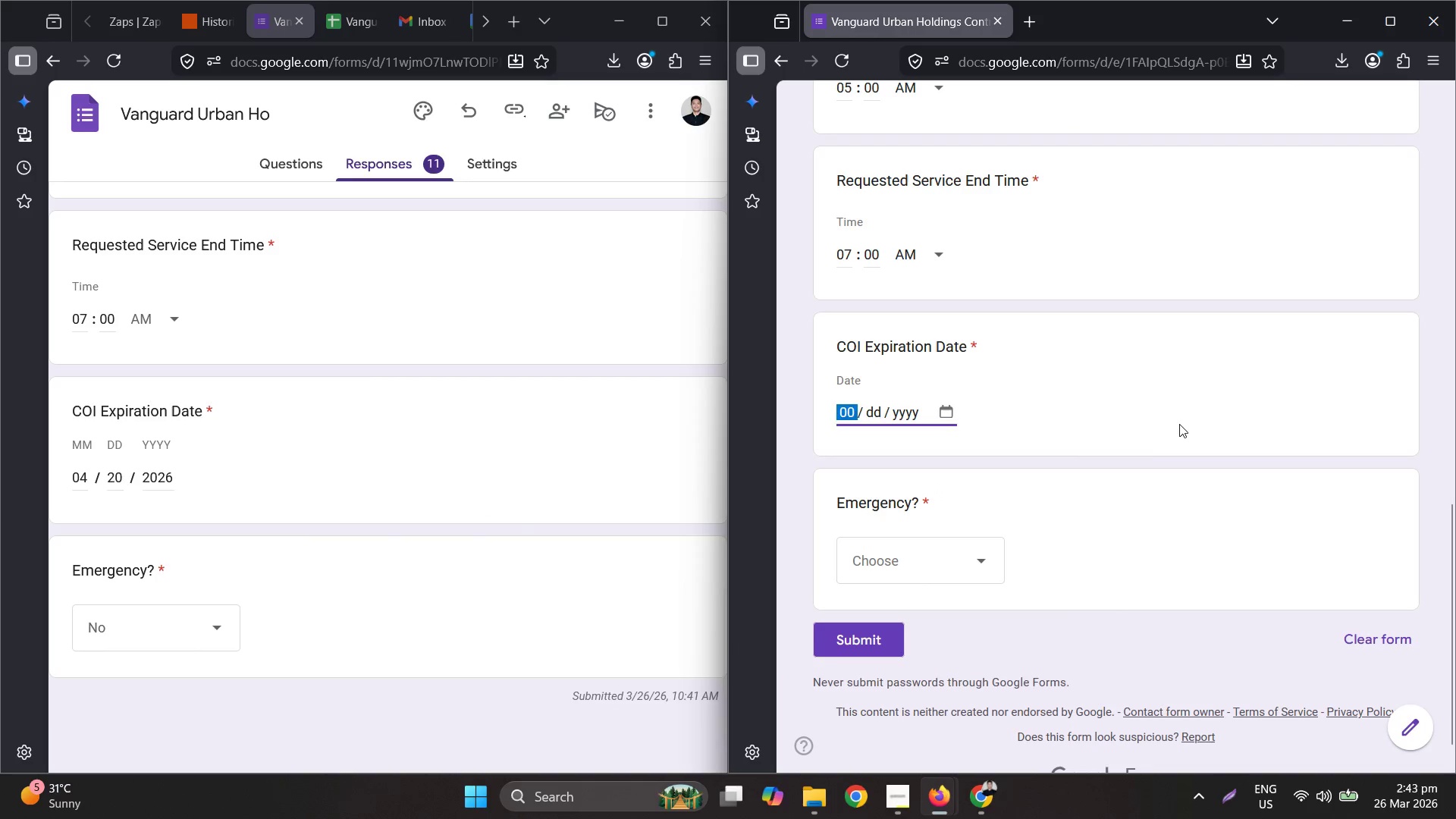 
key(Numpad4)
 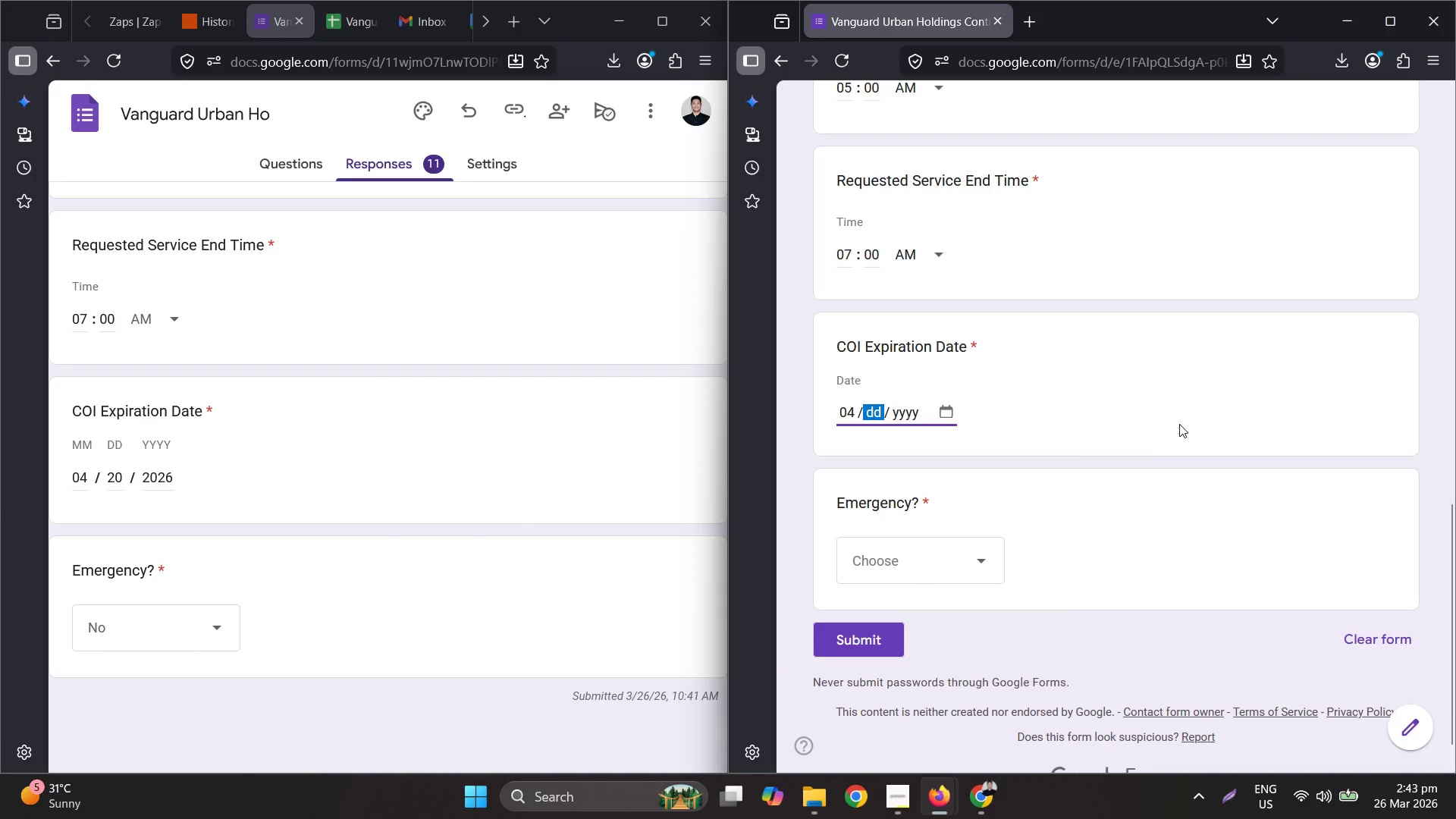 
key(Numpad2)
 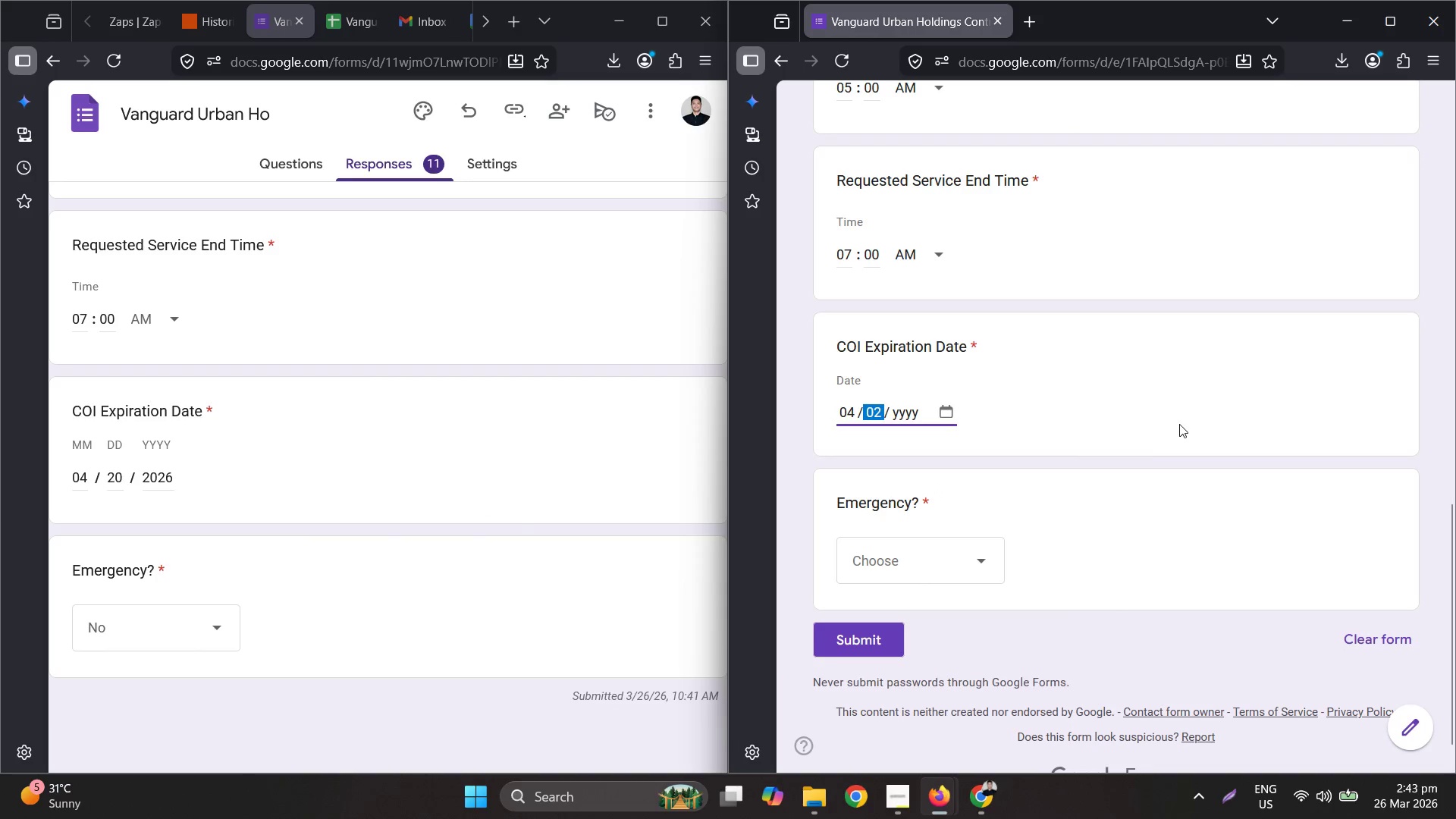 
key(Numpad0)
 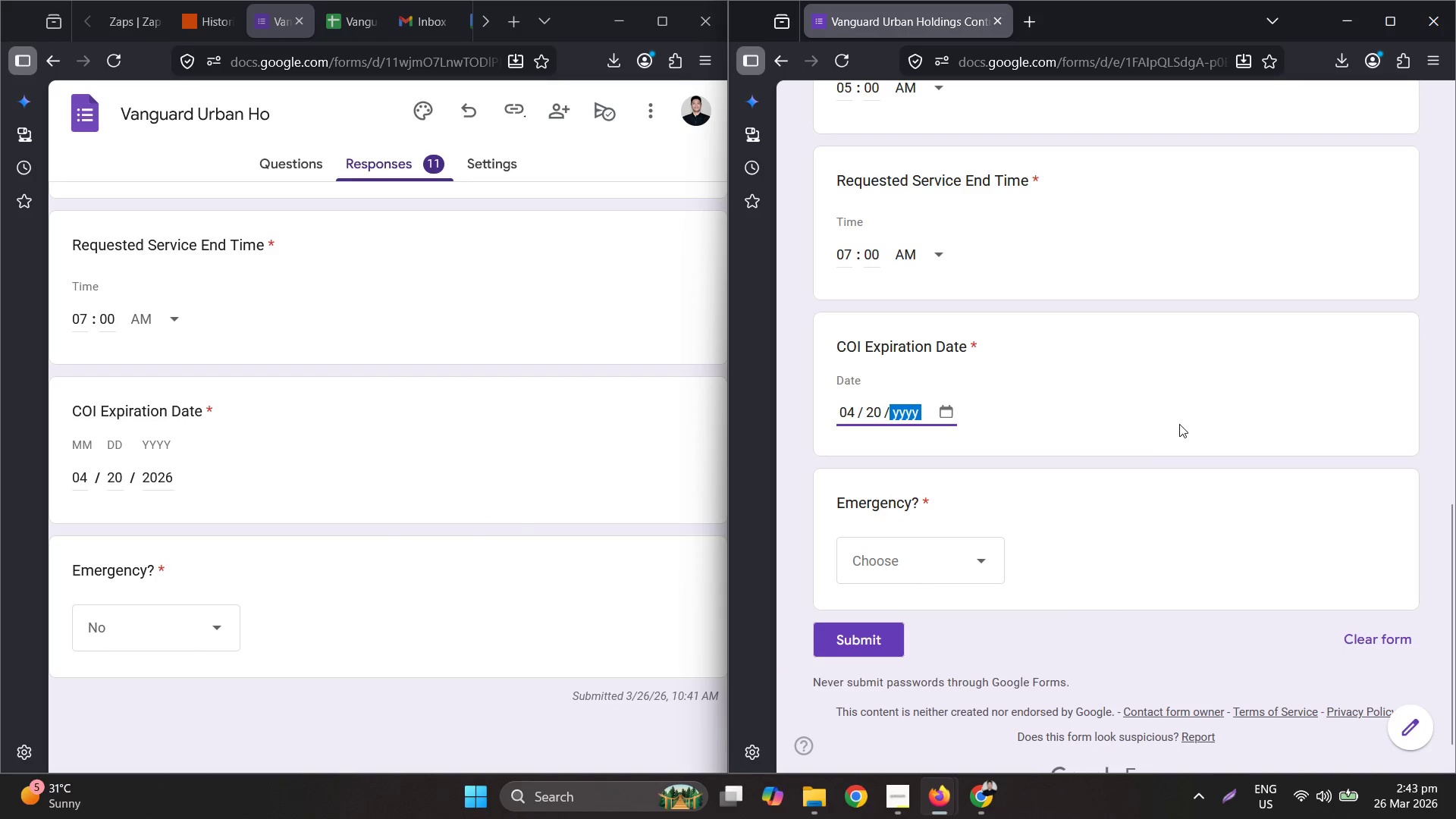 
key(Numpad2)
 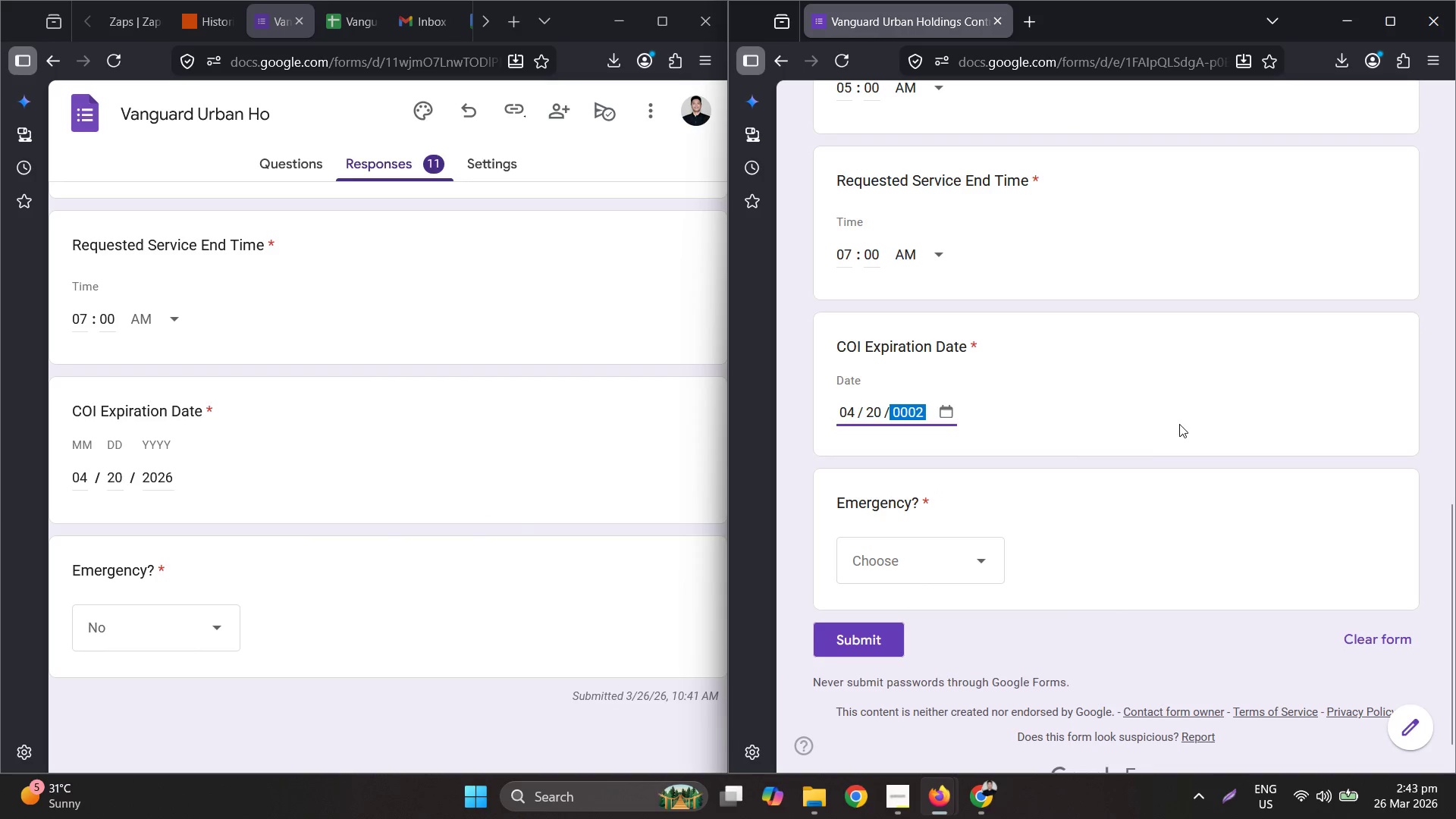 
key(Numpad0)
 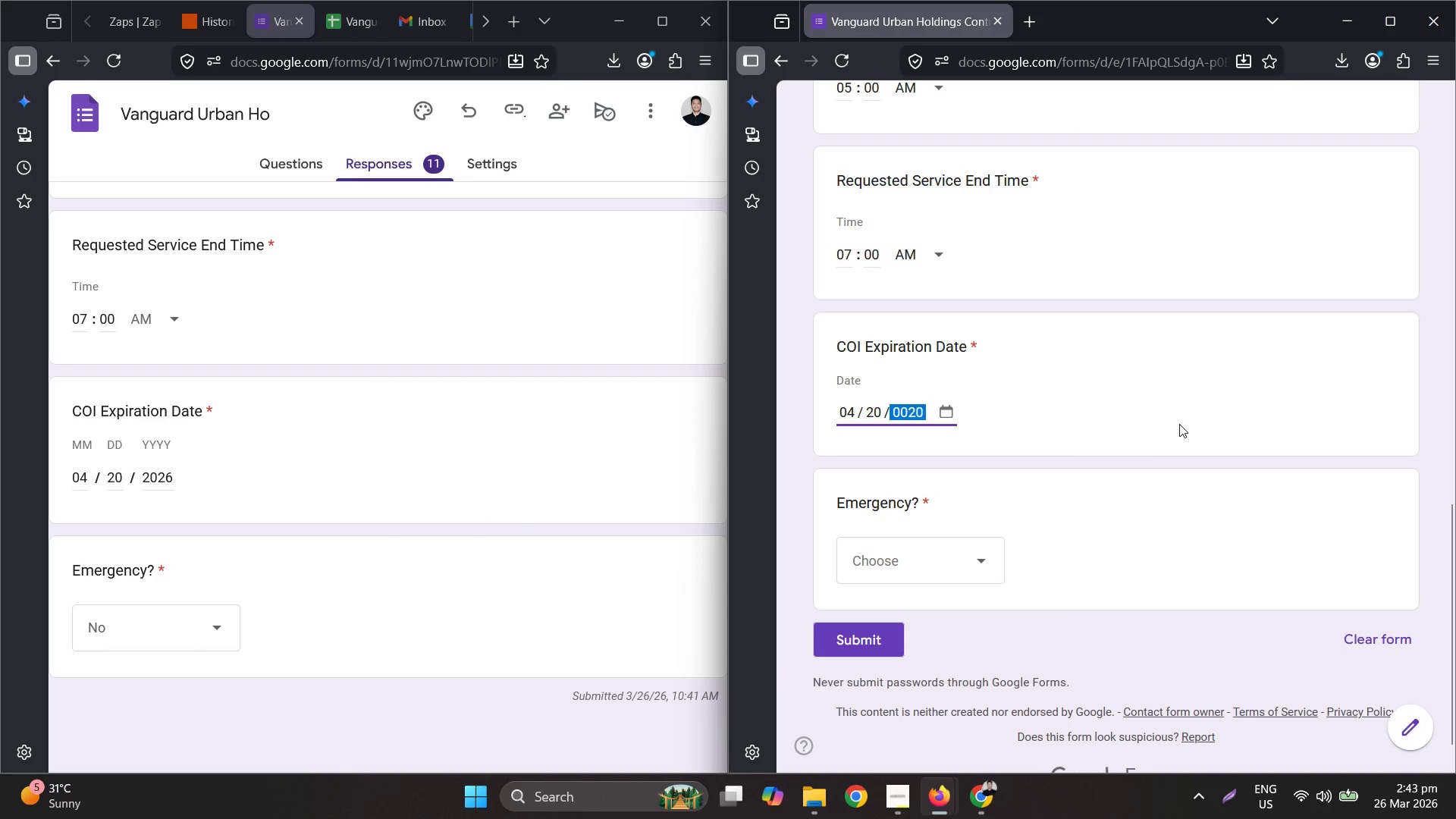 
key(Numpad2)
 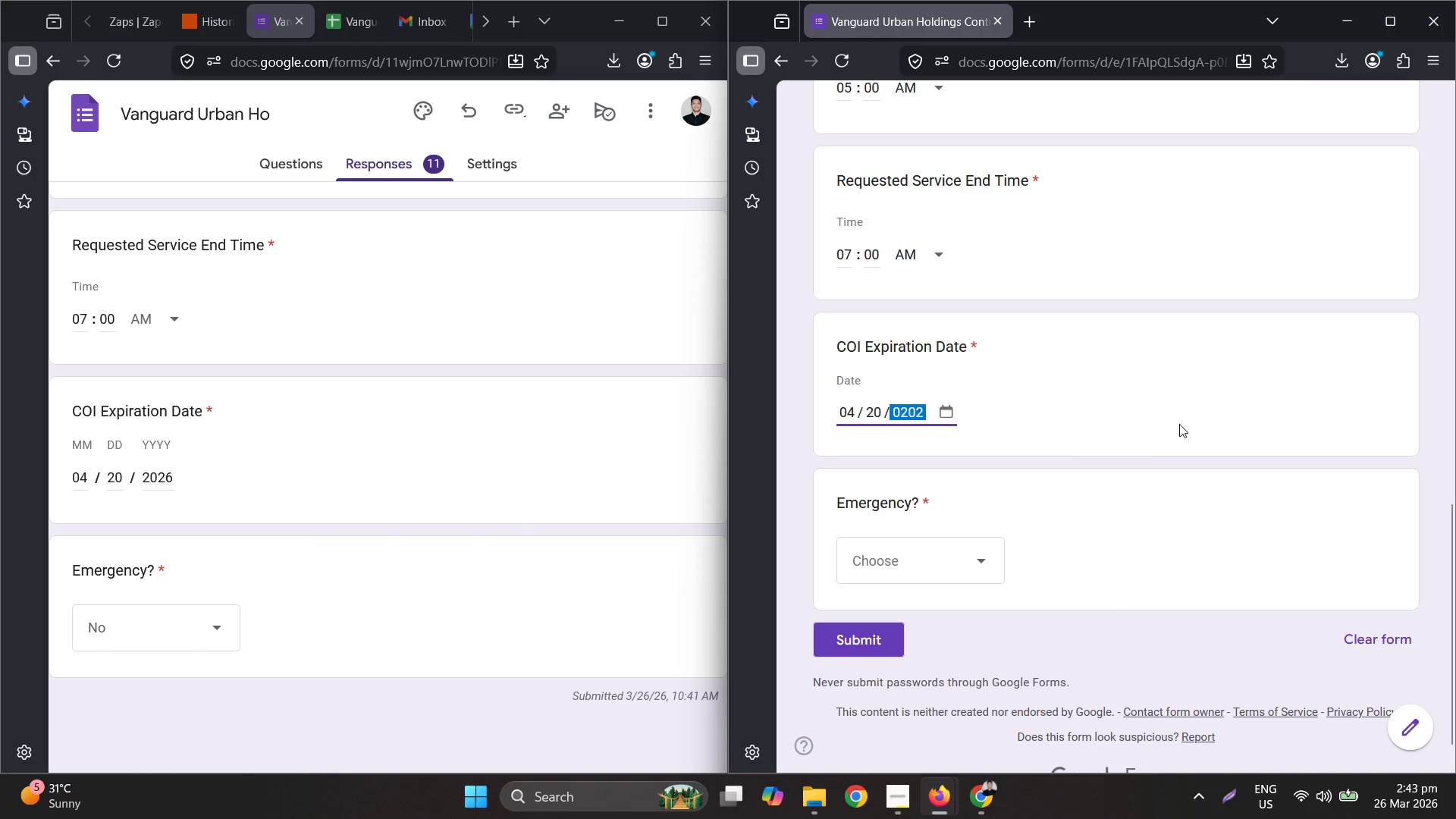 
key(Numpad6)
 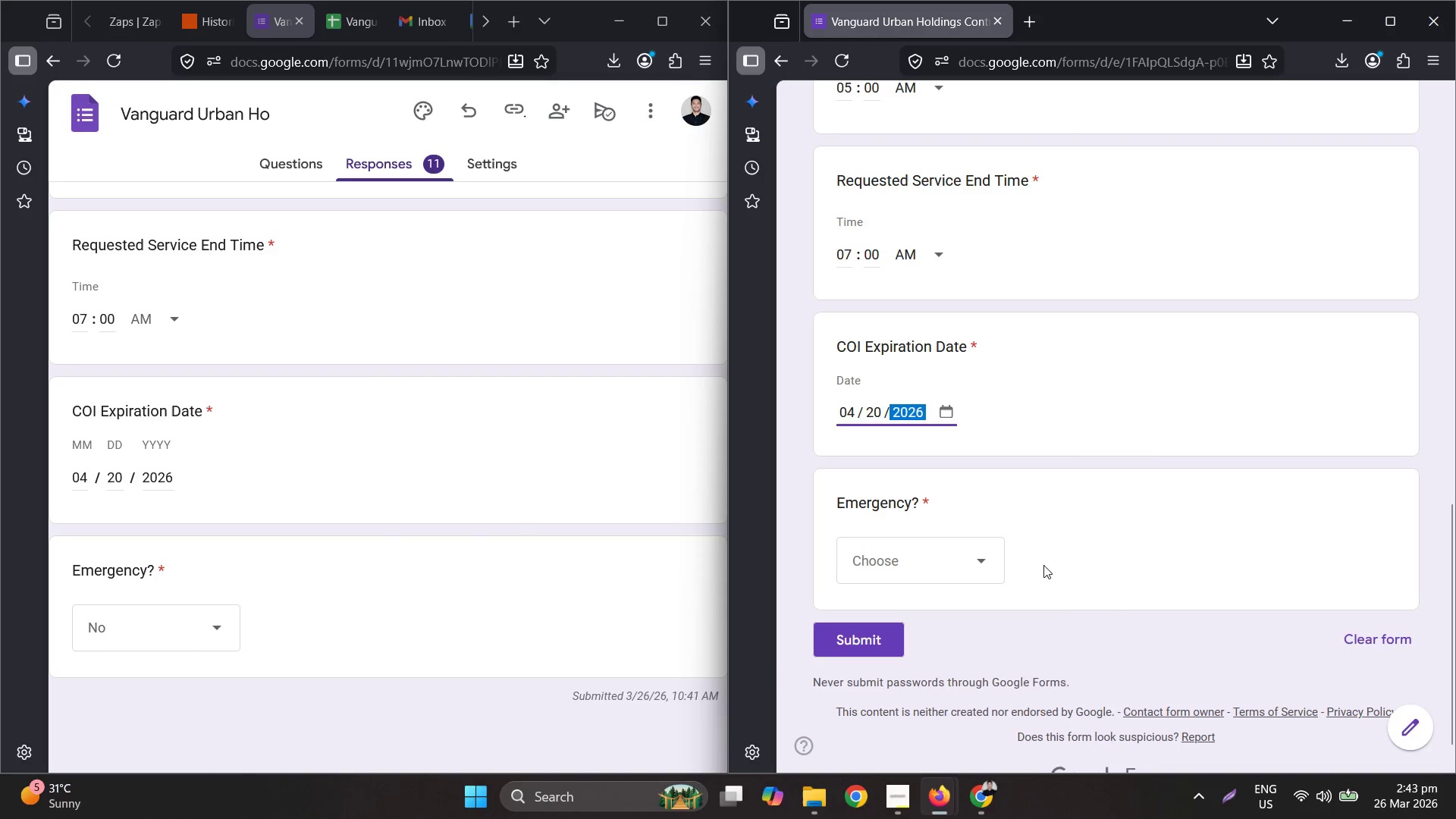 
left_click([917, 573])
 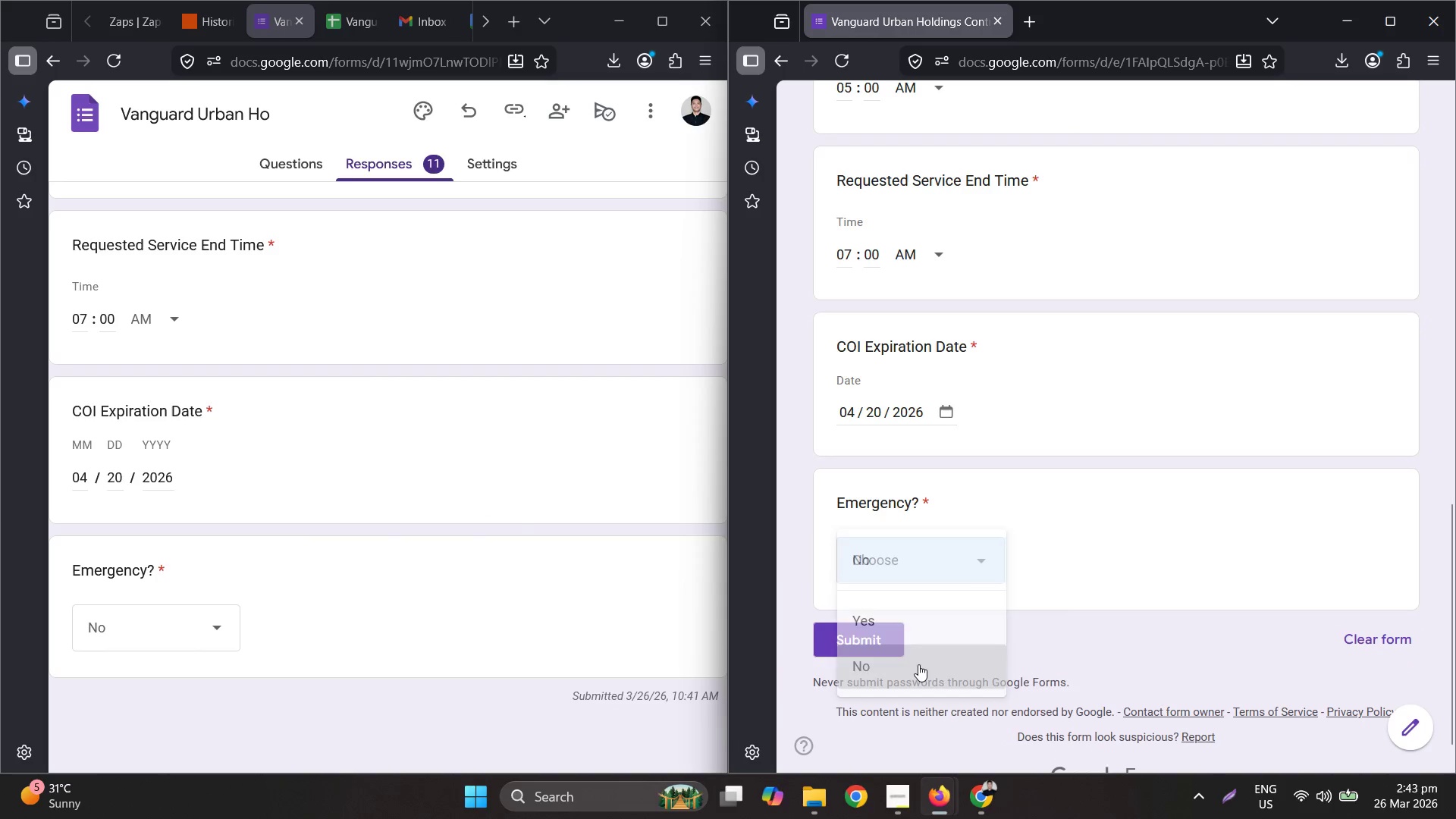 
left_click([865, 645])
 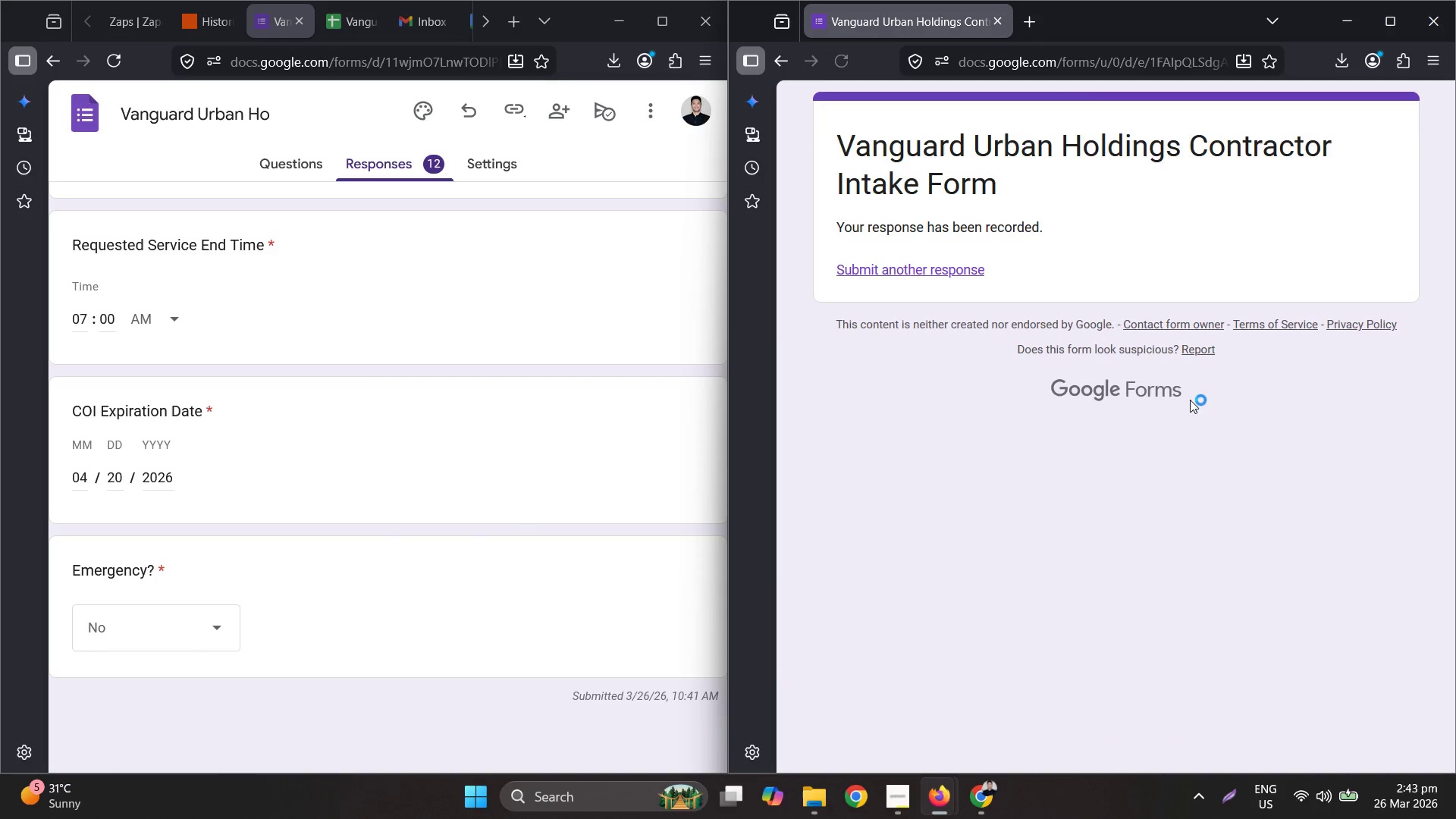 
left_click([873, 271])
 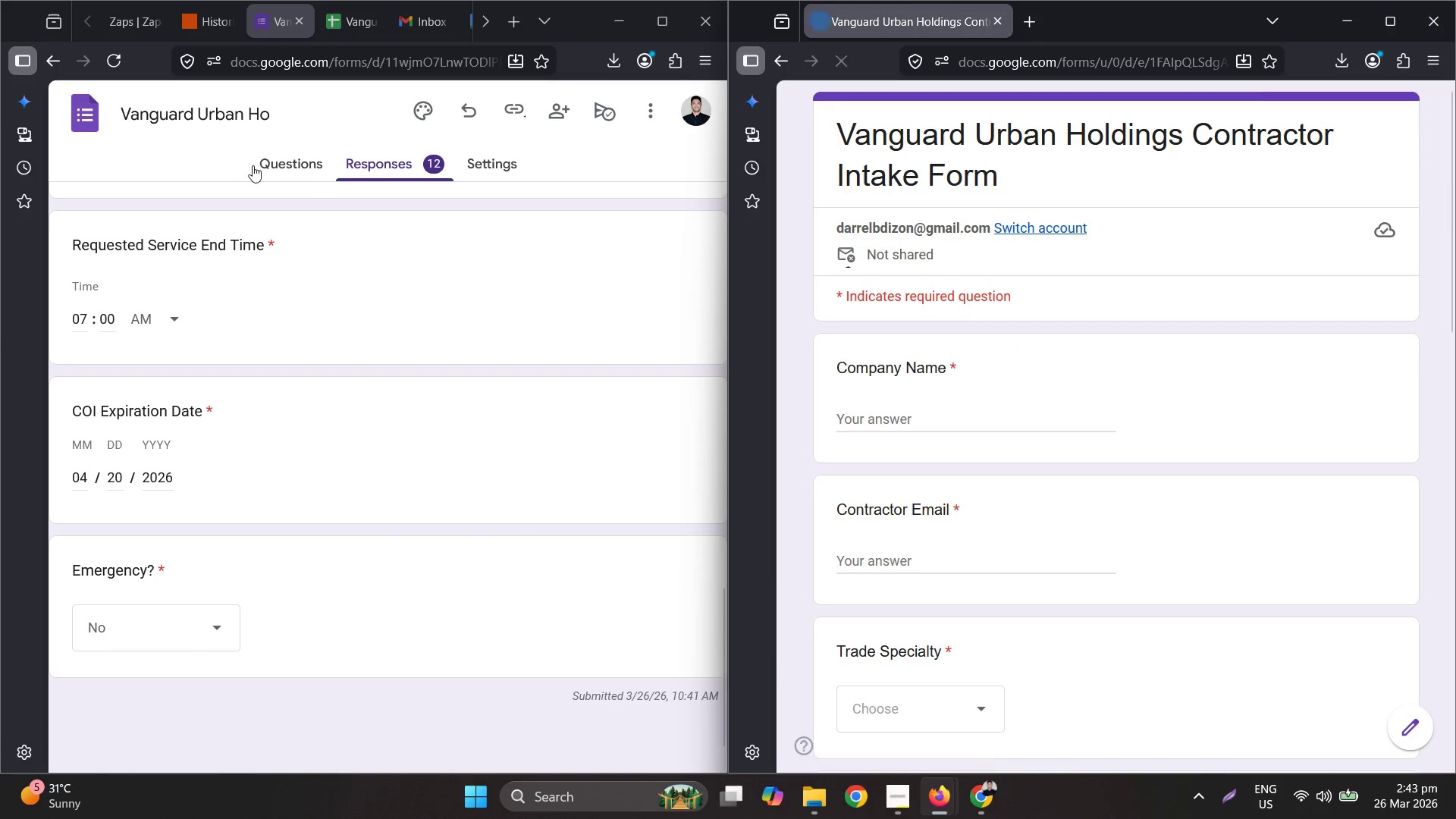 
scroll: coordinate [400, 320], scroll_direction: up, amount: 14.0
 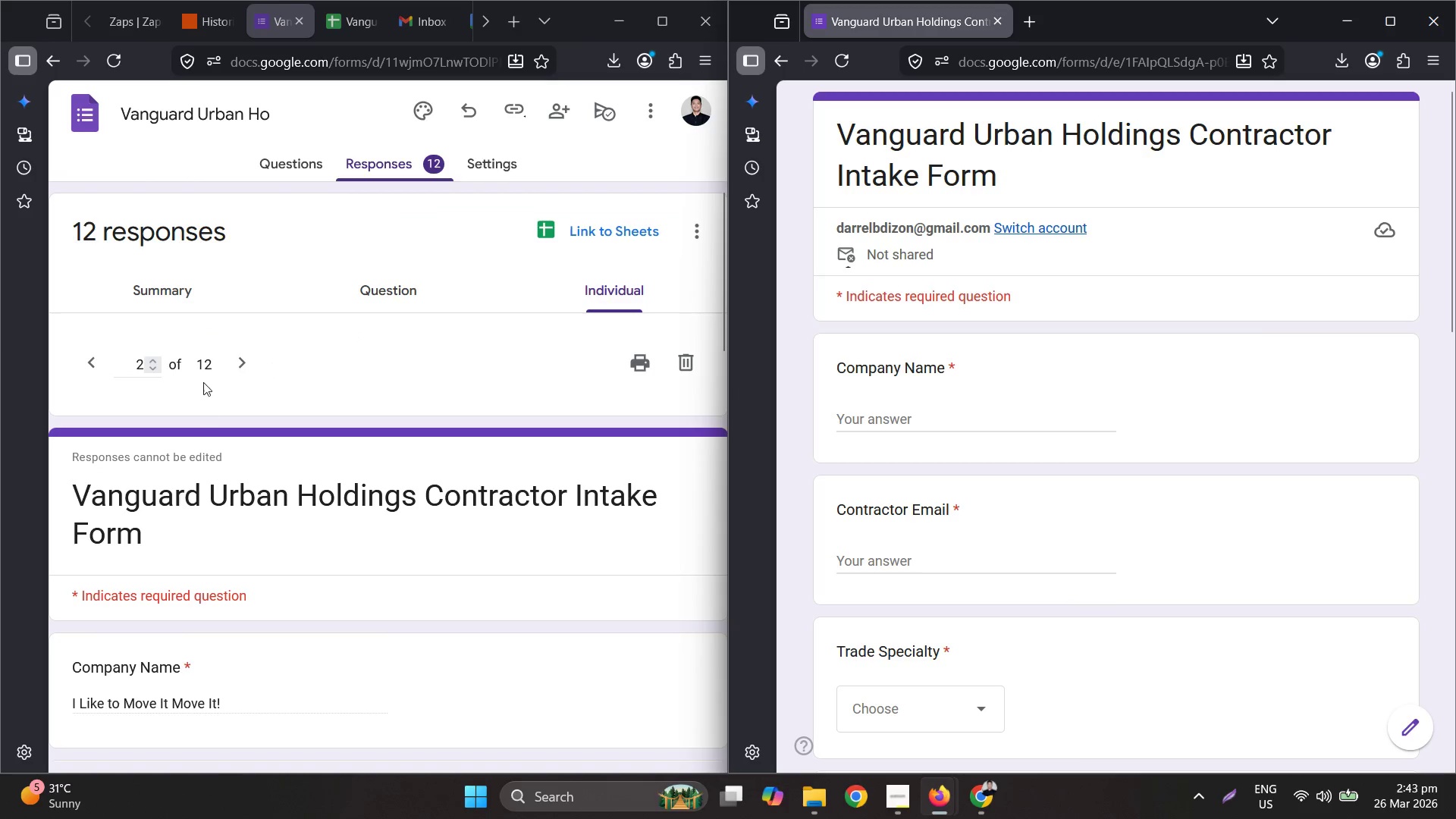 
left_click([228, 353])
 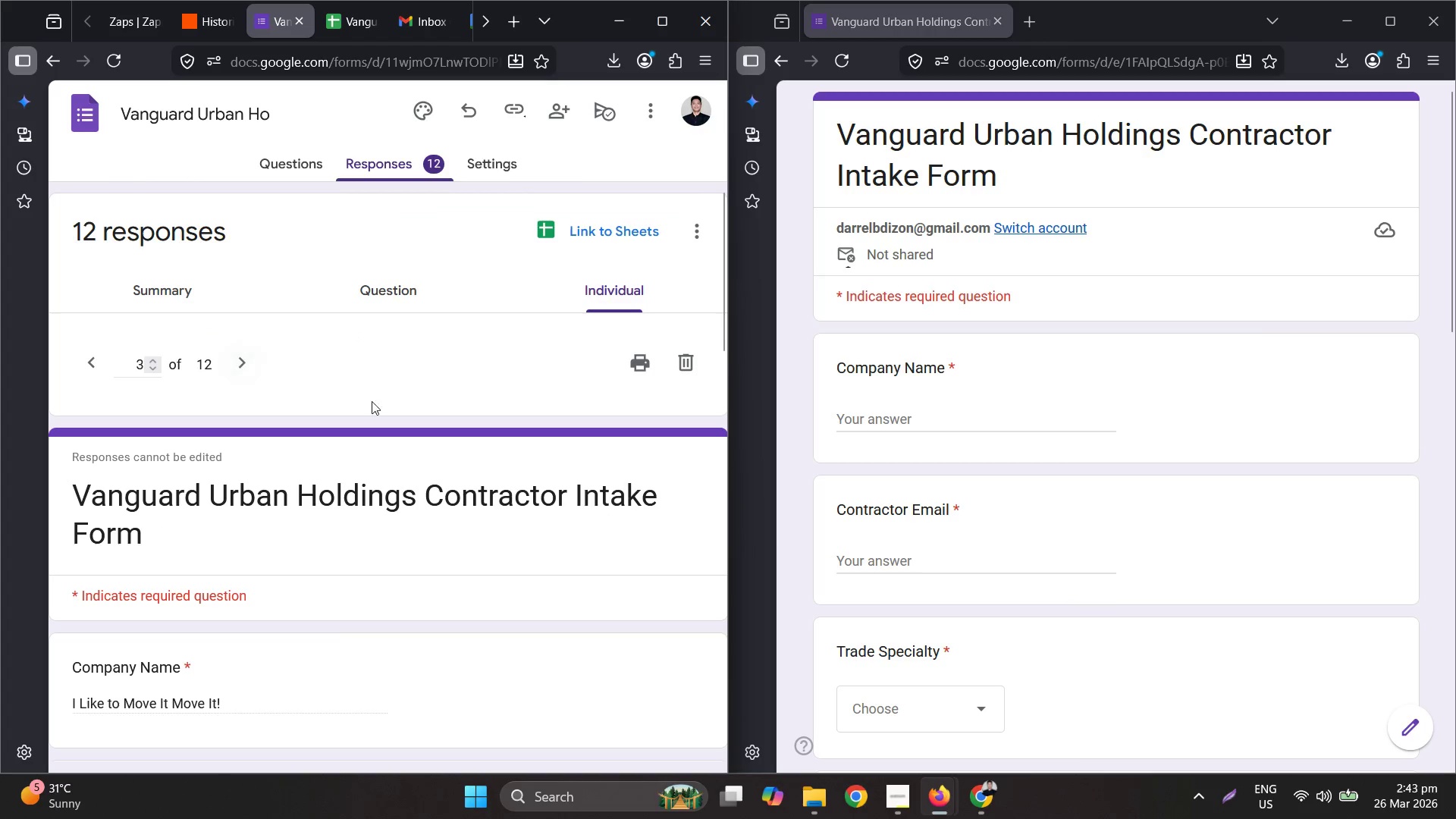 
scroll: coordinate [384, 406], scroll_direction: down, amount: 5.0
 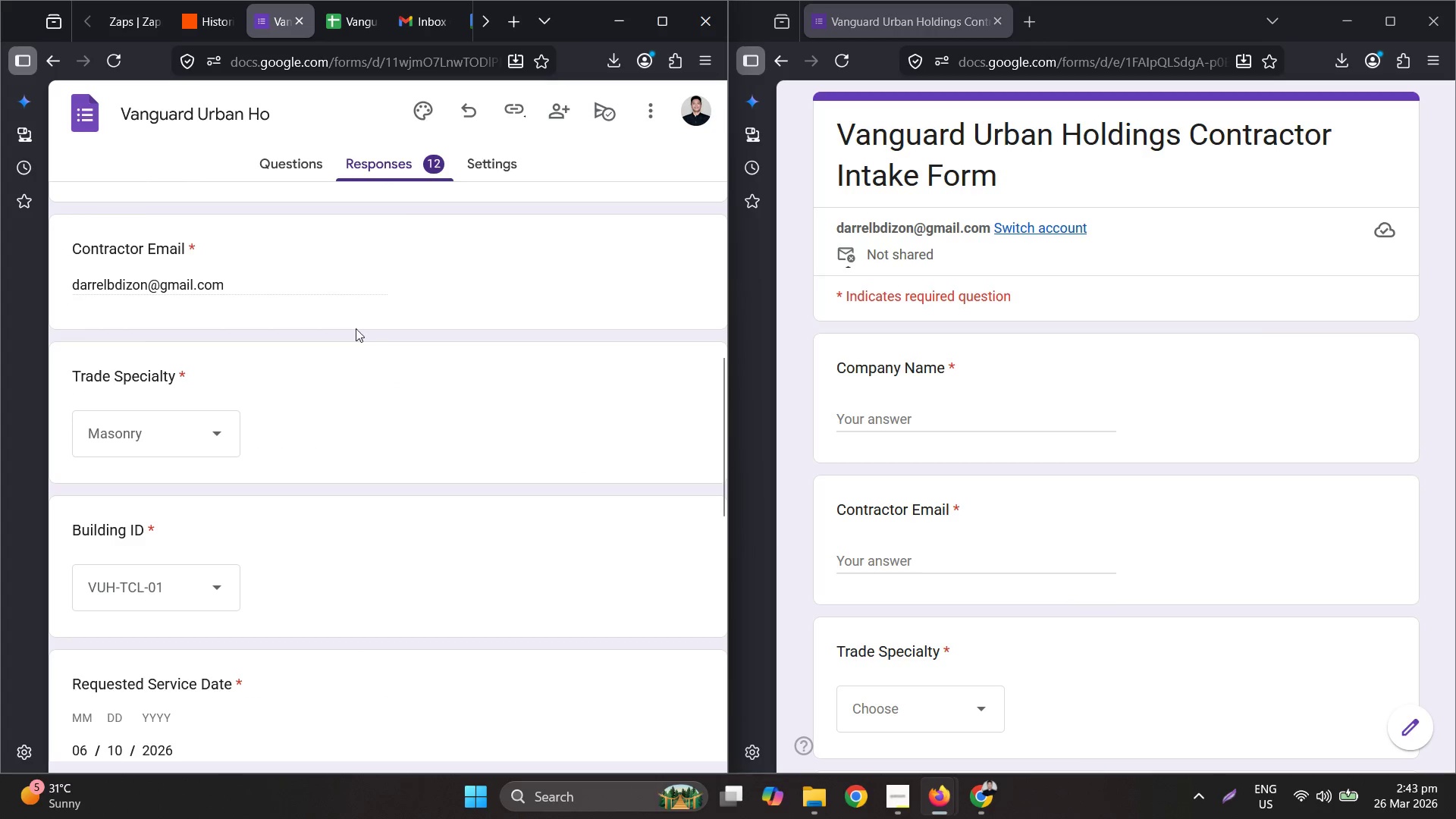 
scroll: coordinate [340, 321], scroll_direction: up, amount: 1.0
 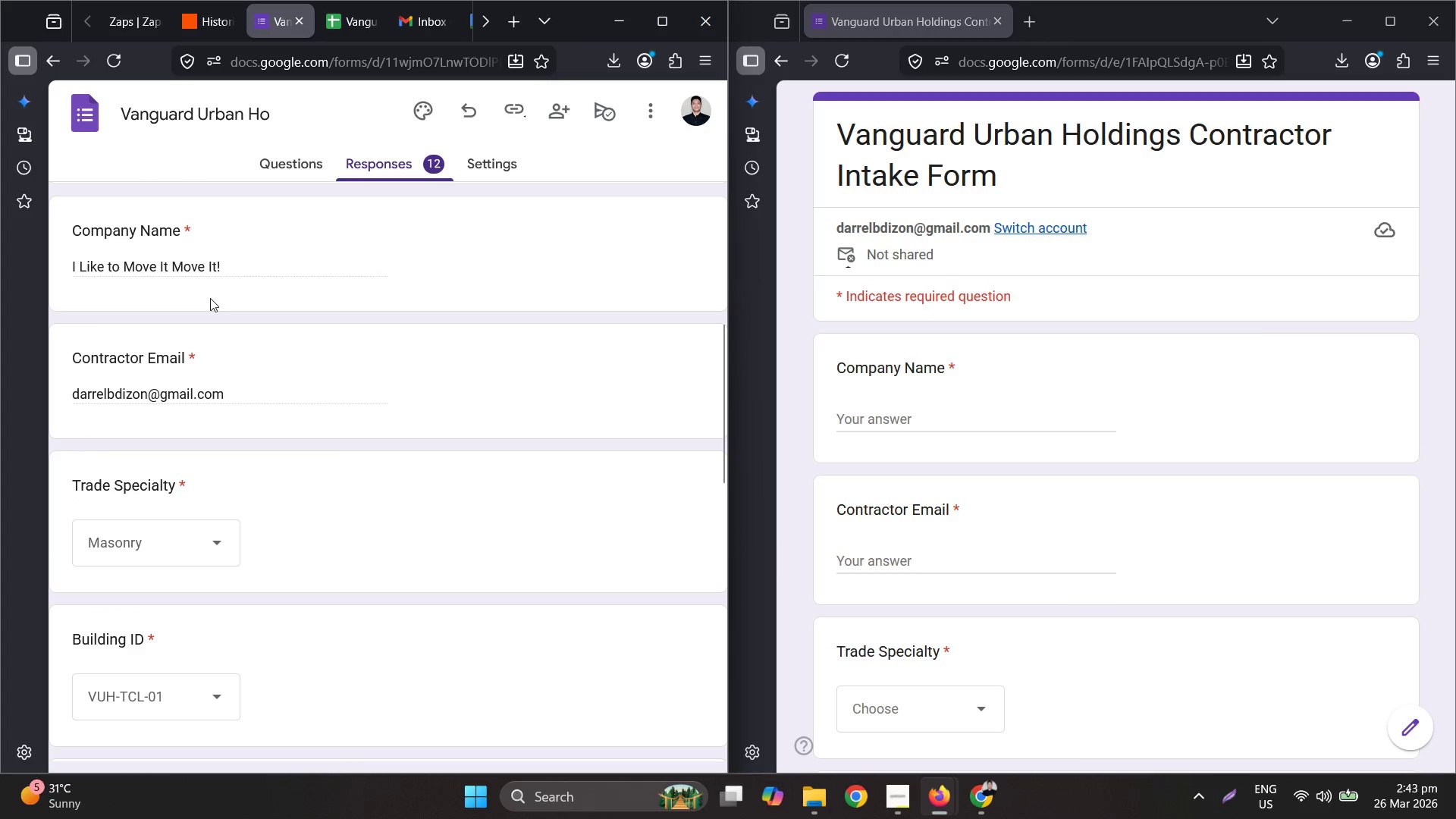 
left_click([158, 259])
 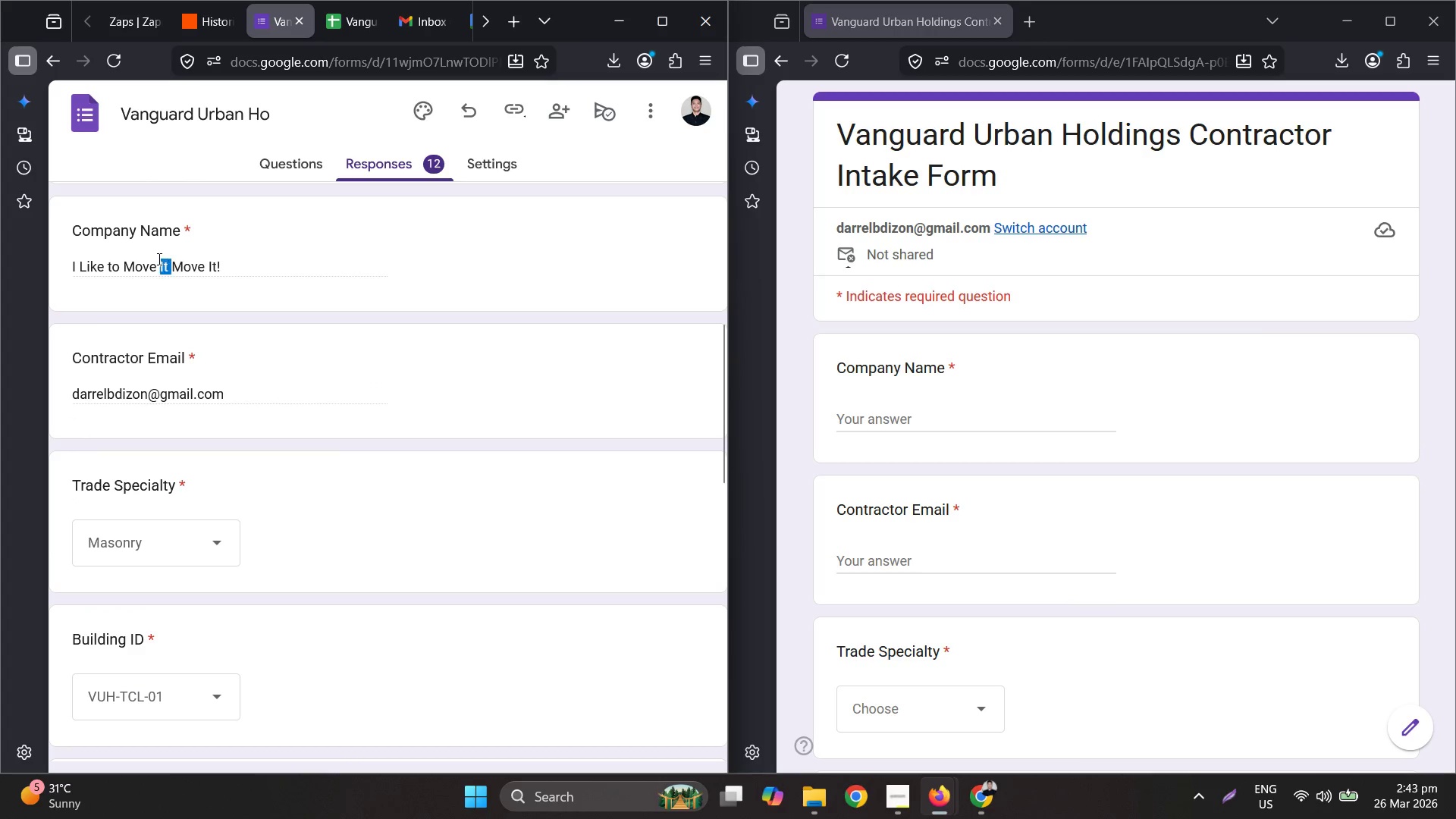 
triple_click([158, 259])
 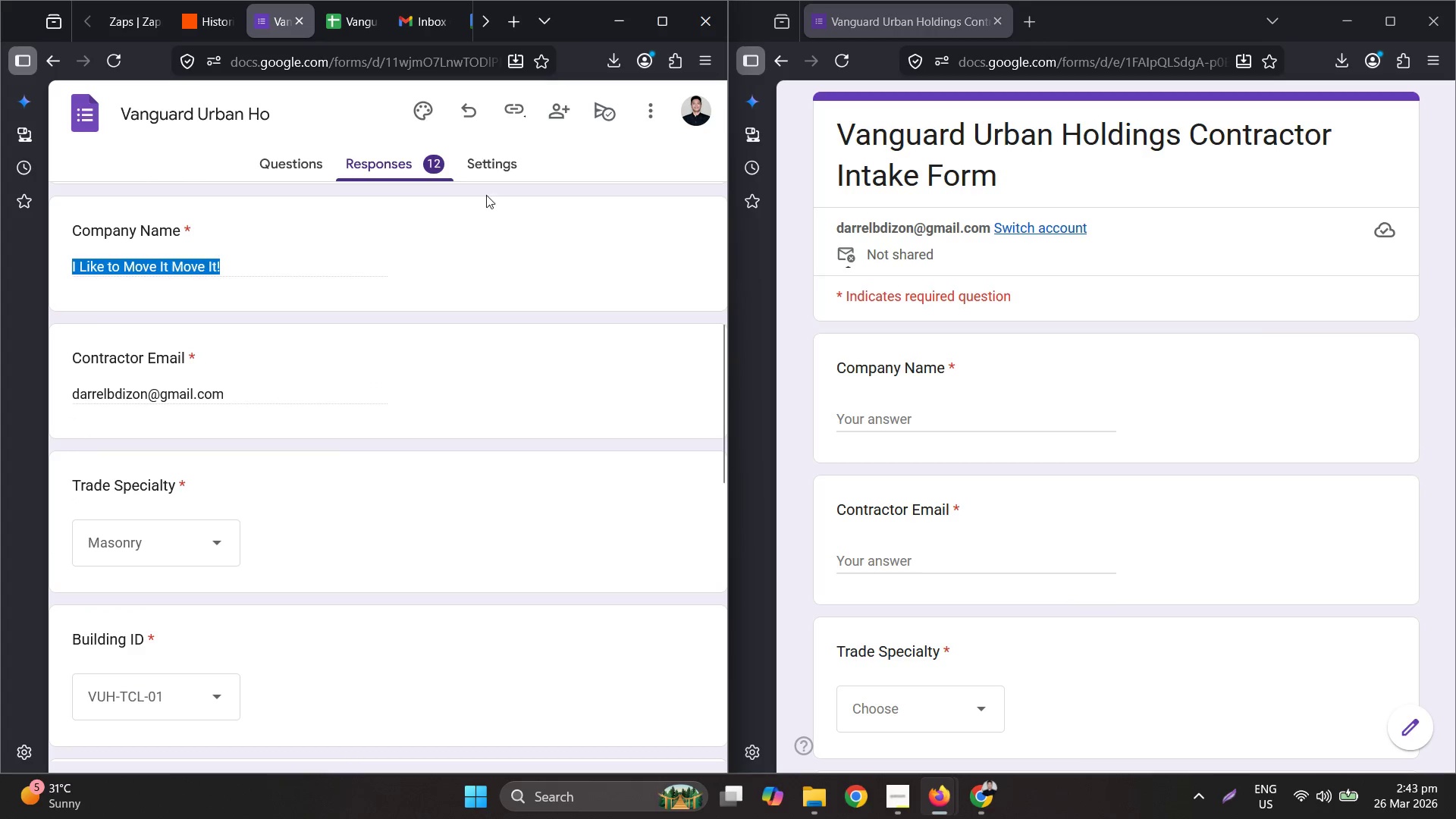 
key(Control+C)
 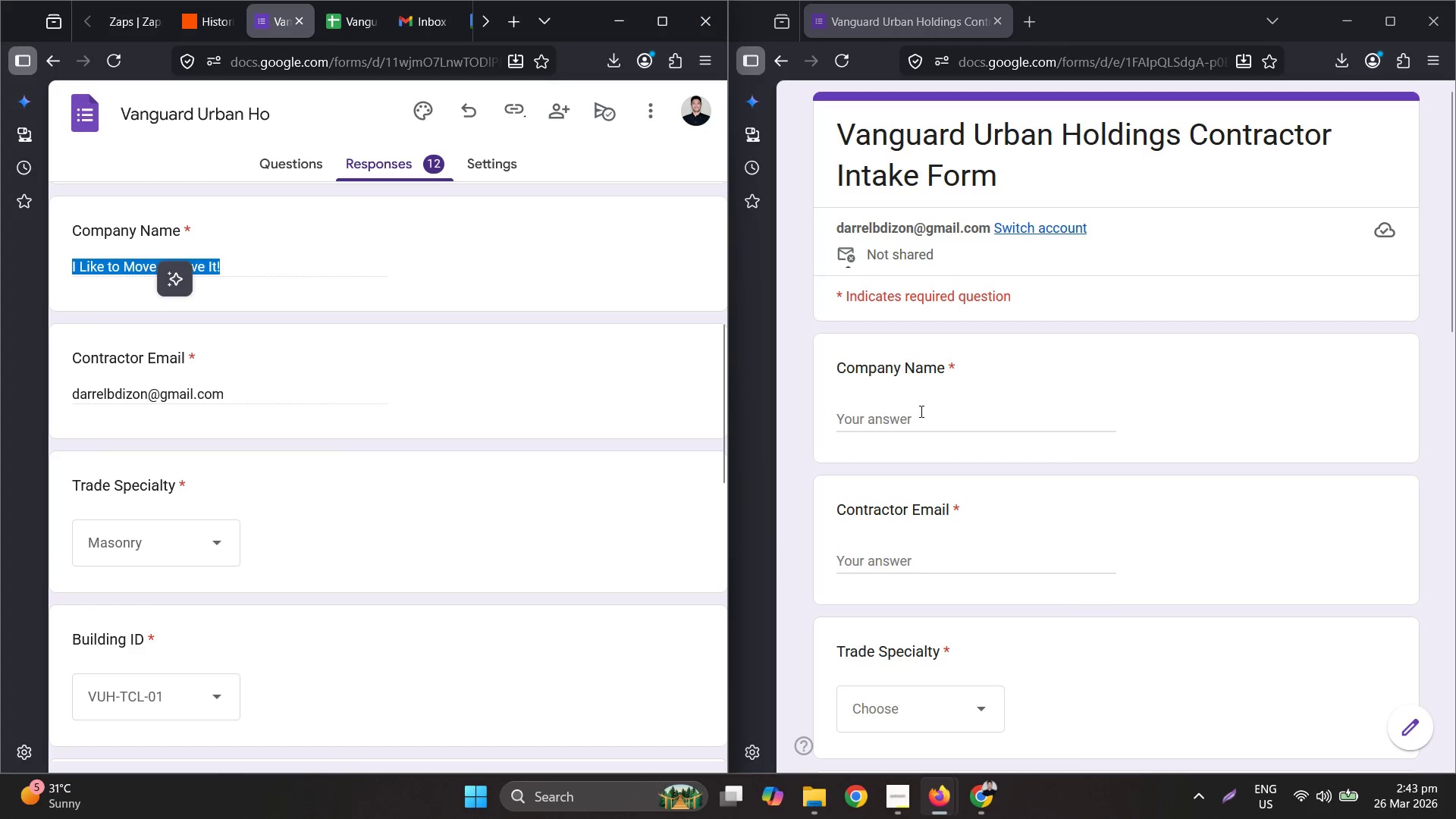 
left_click([920, 411])
 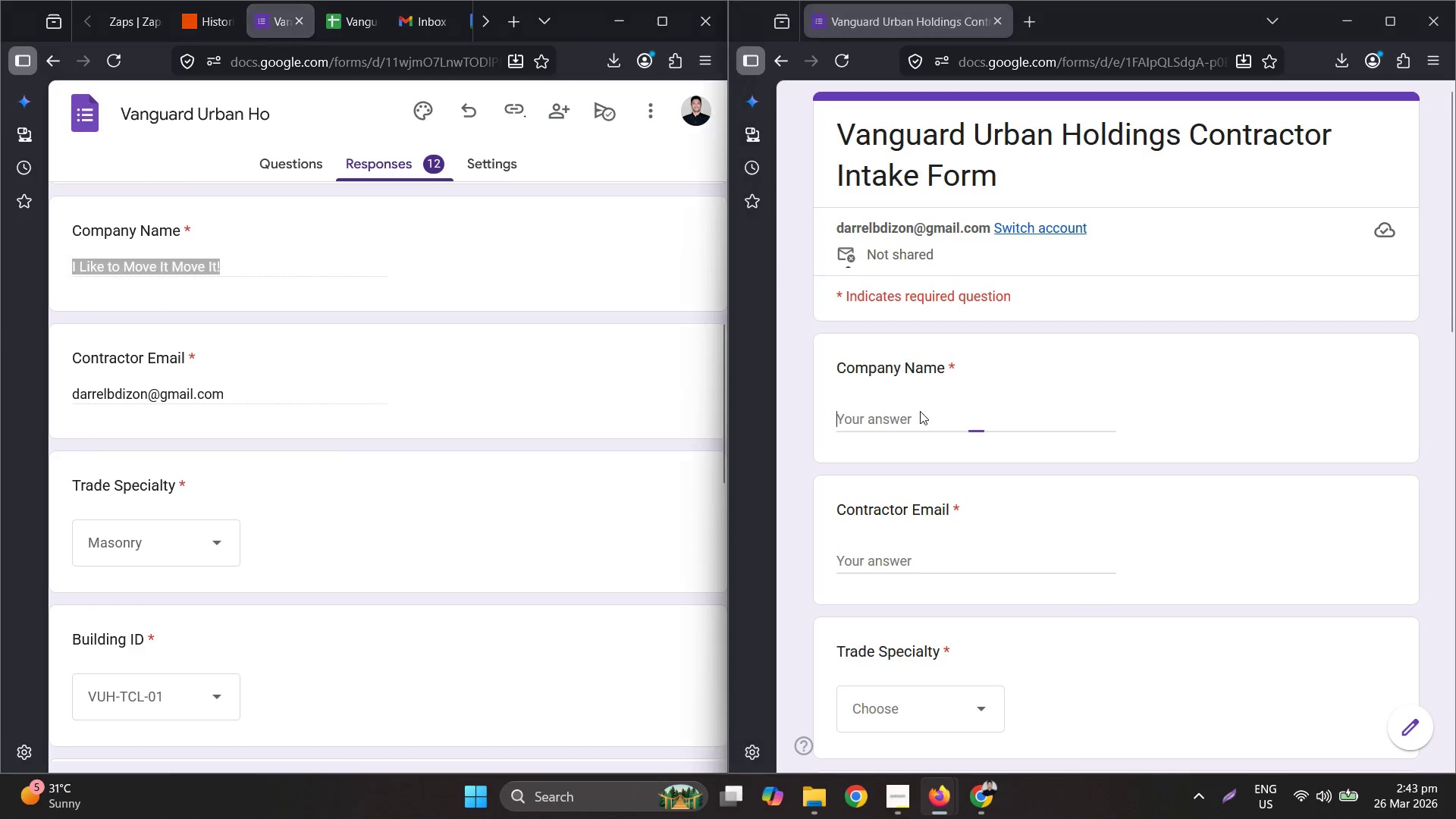 
key(Control+ControlLeft)
 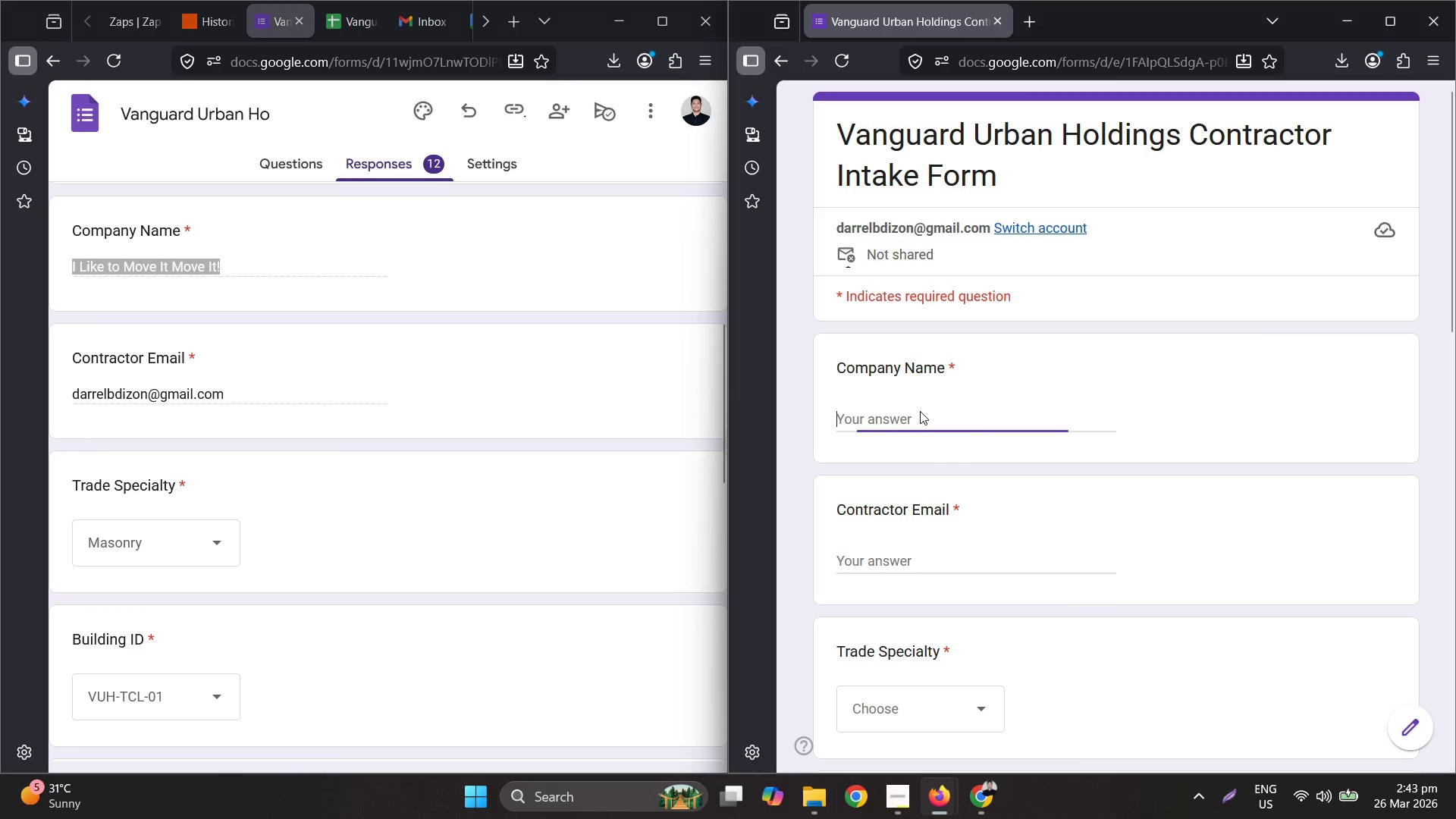 
key(Control+V)
 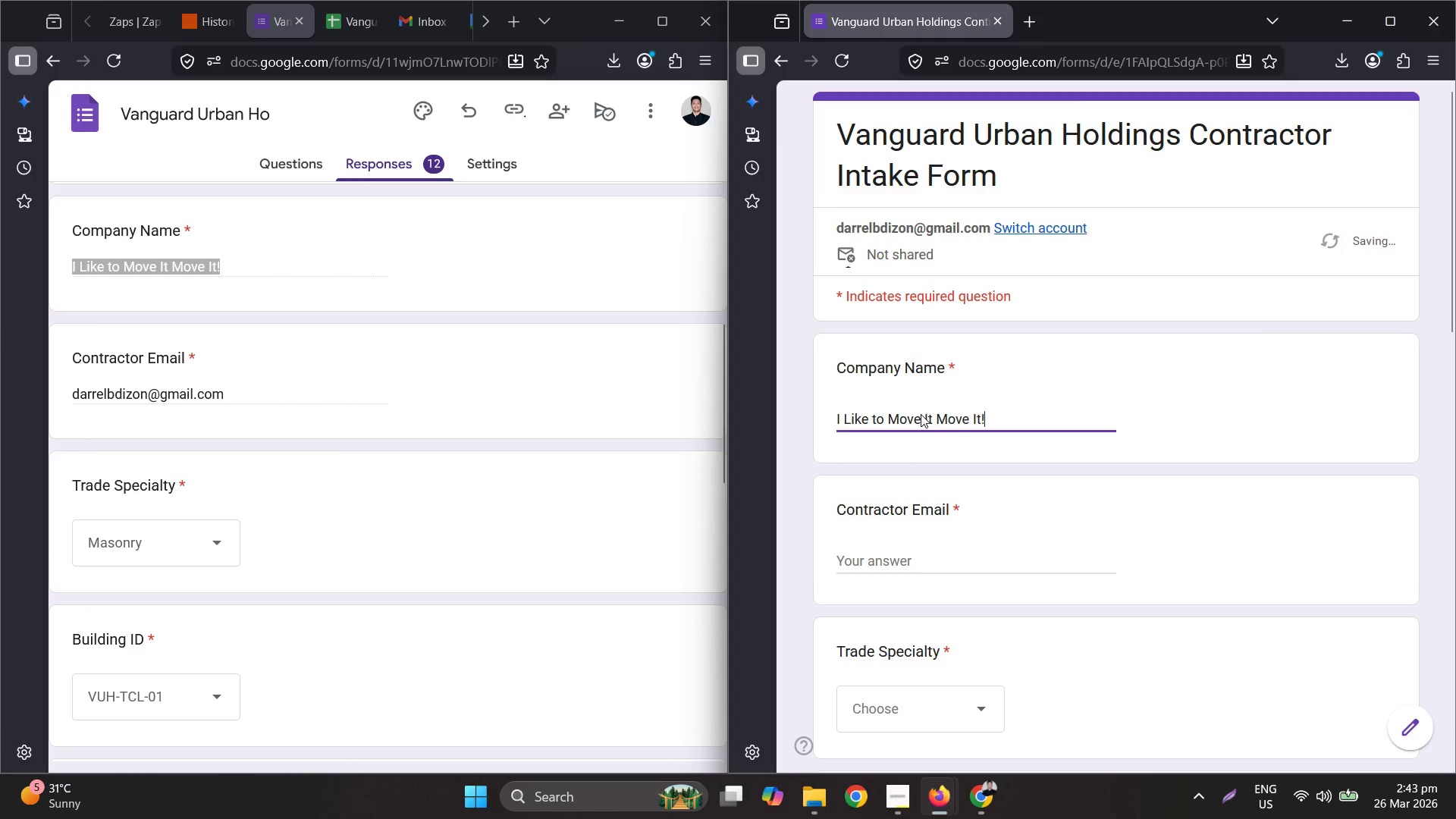 
scroll: coordinate [908, 500], scroll_direction: down, amount: 3.0
 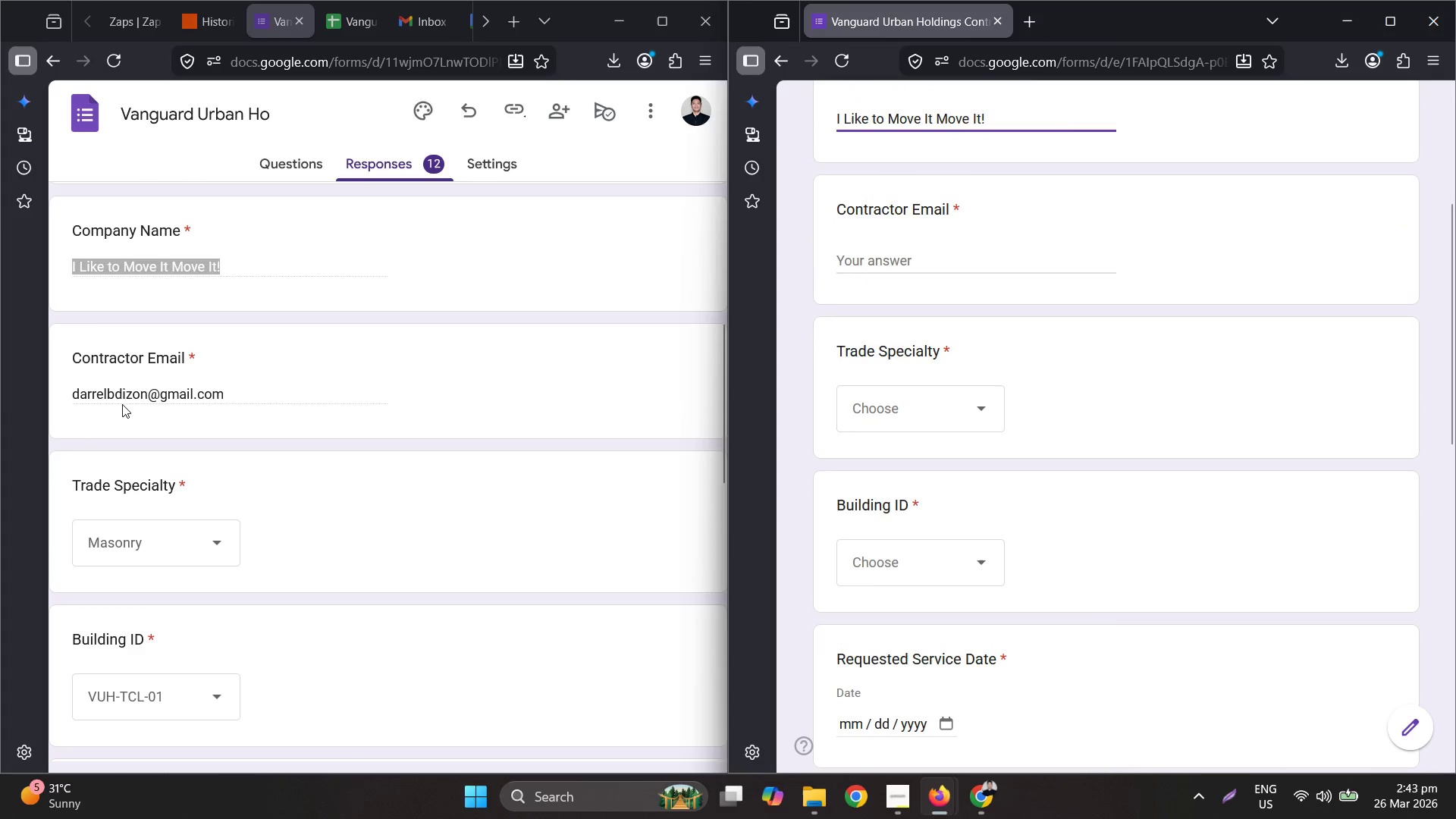 
double_click([122, 404])
 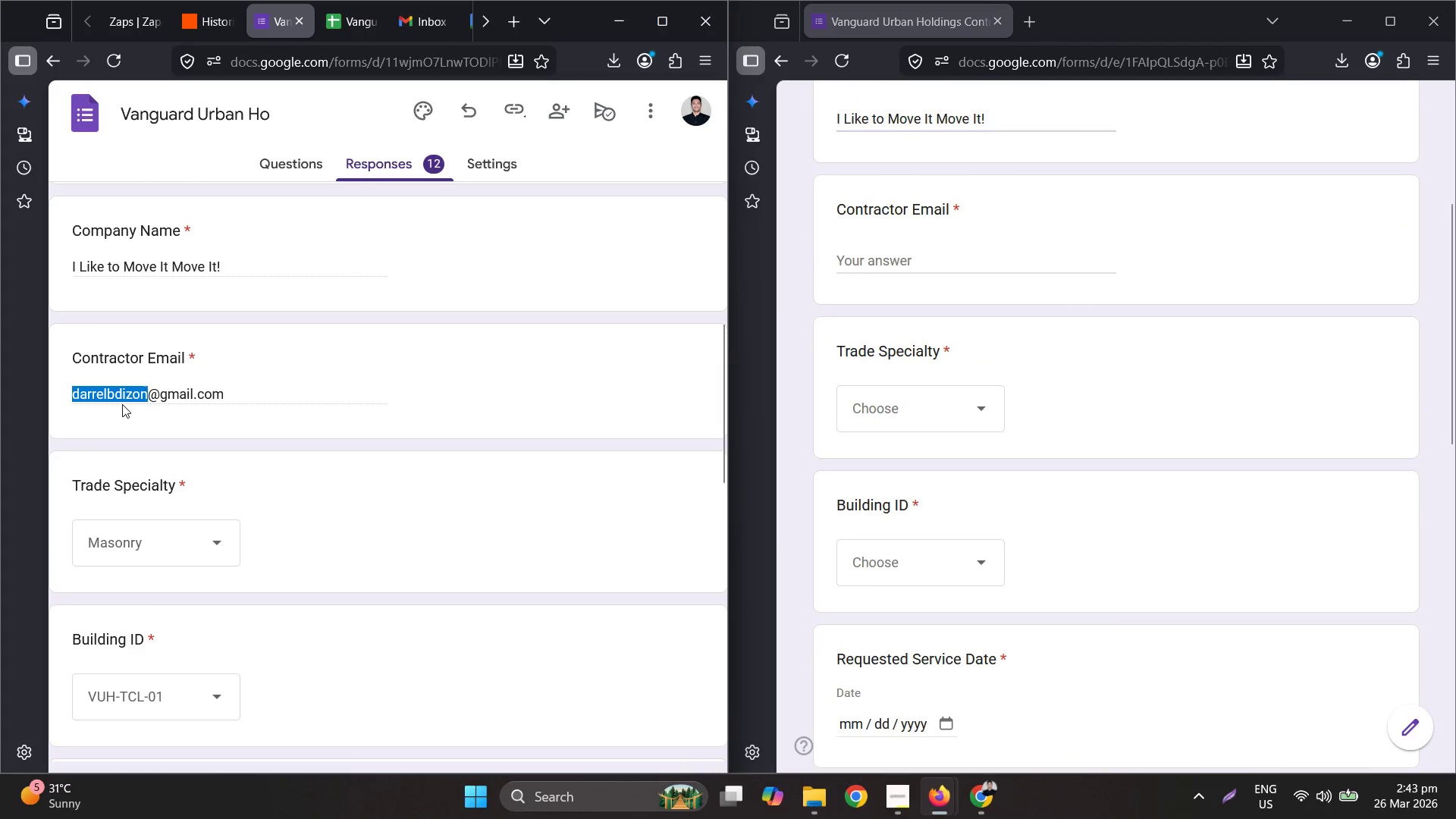 
triple_click([122, 404])
 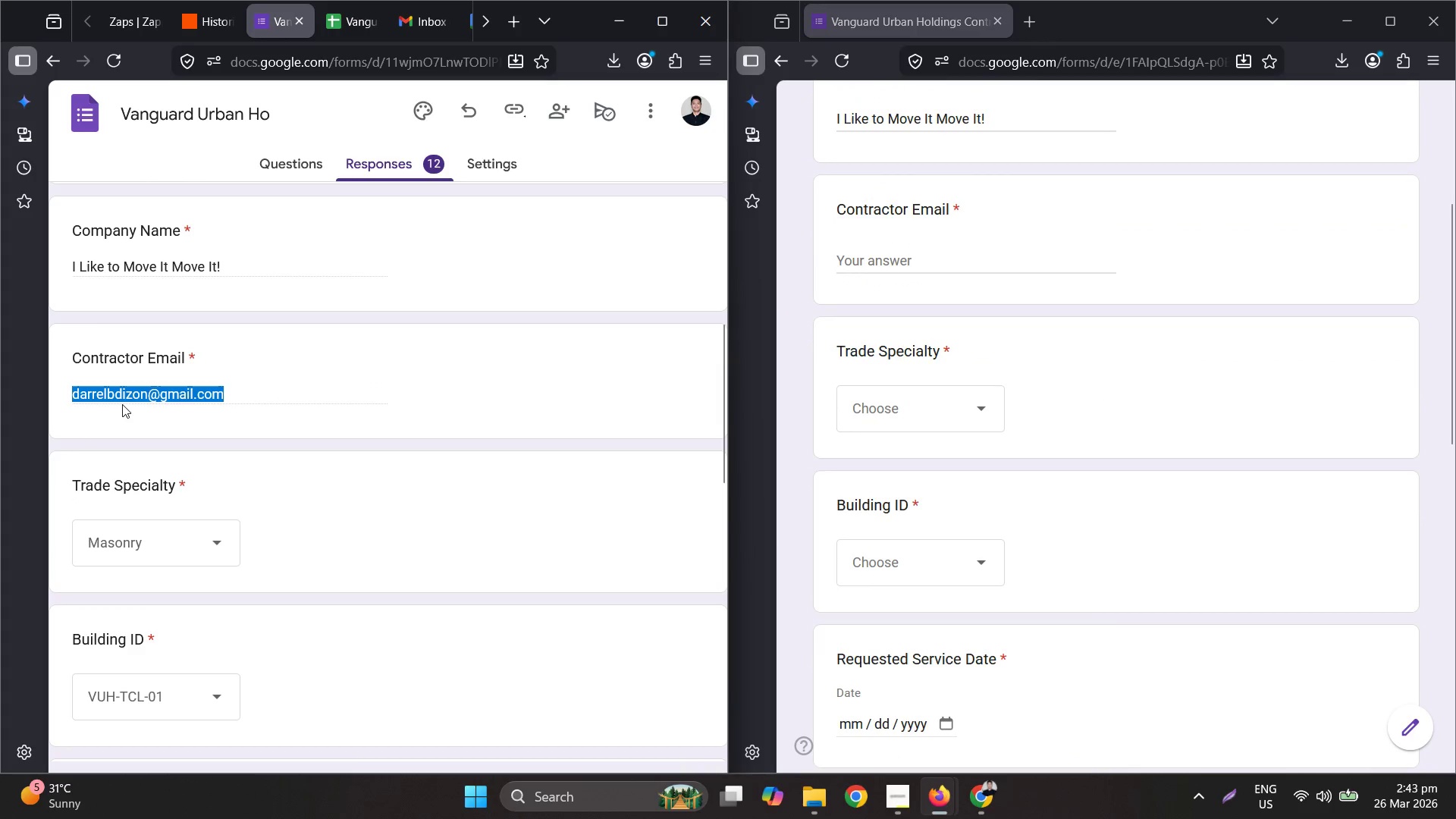 
key(Control+ControlLeft)
 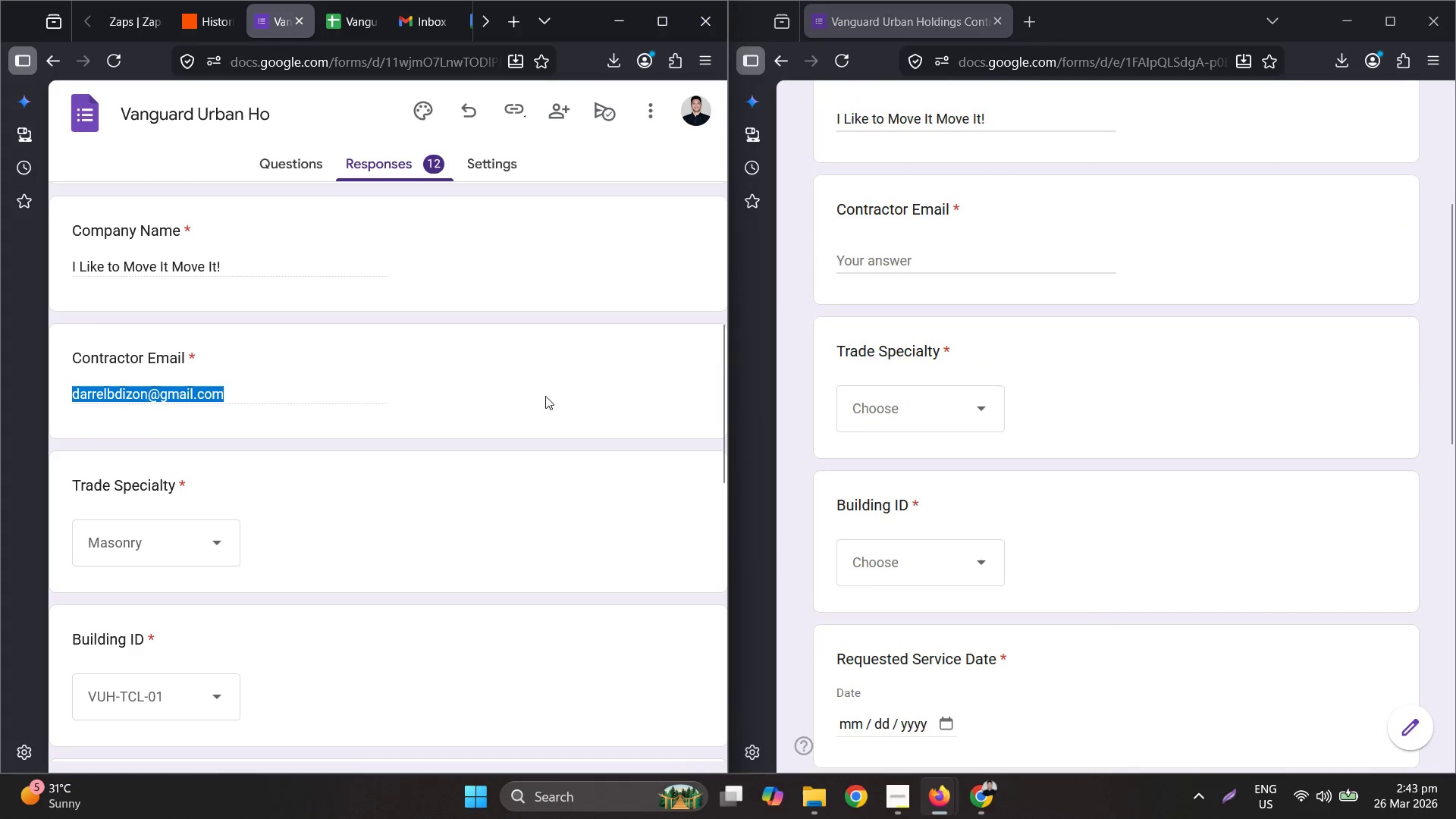 
key(Control+C)
 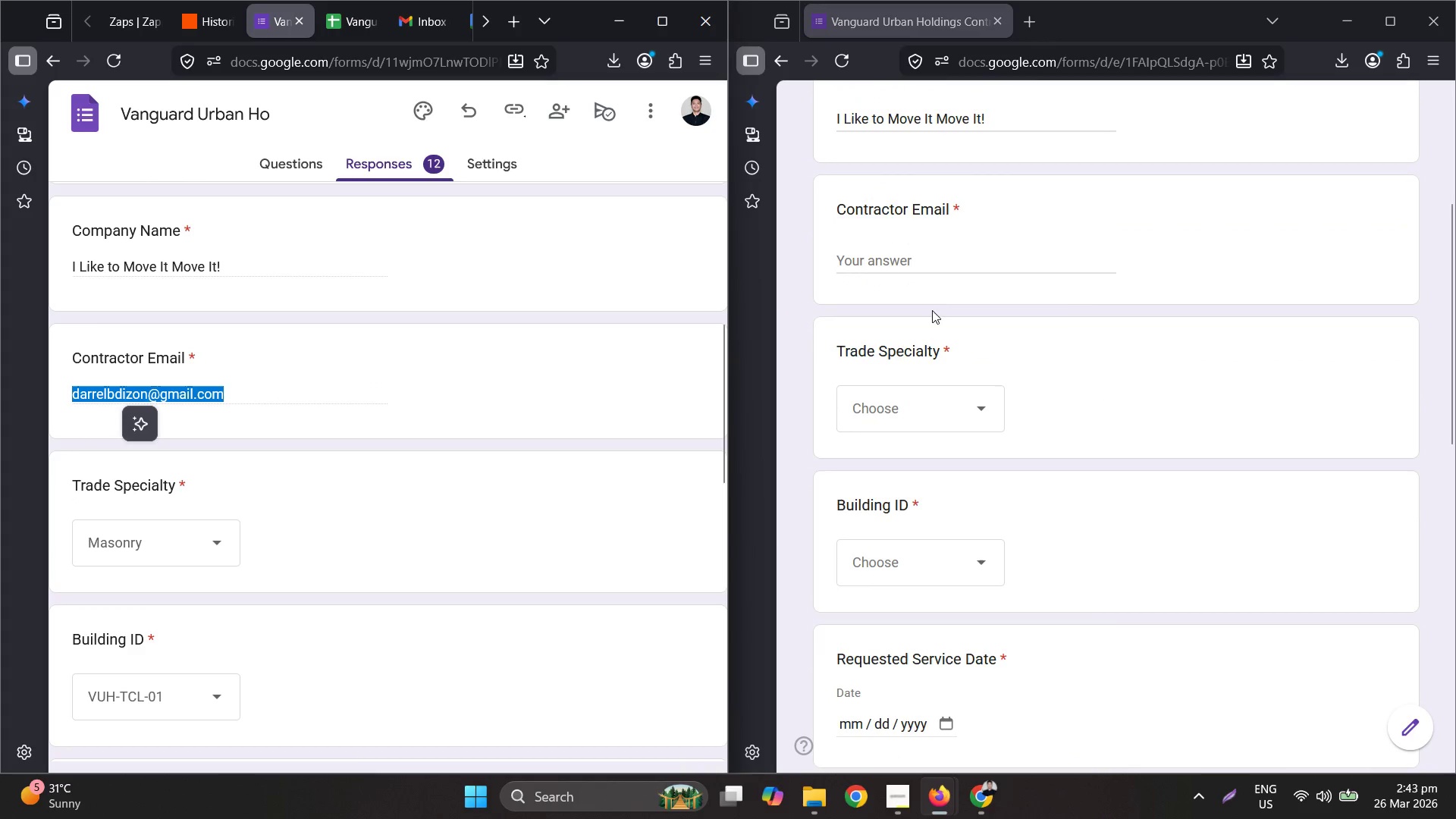 
left_click([909, 265])
 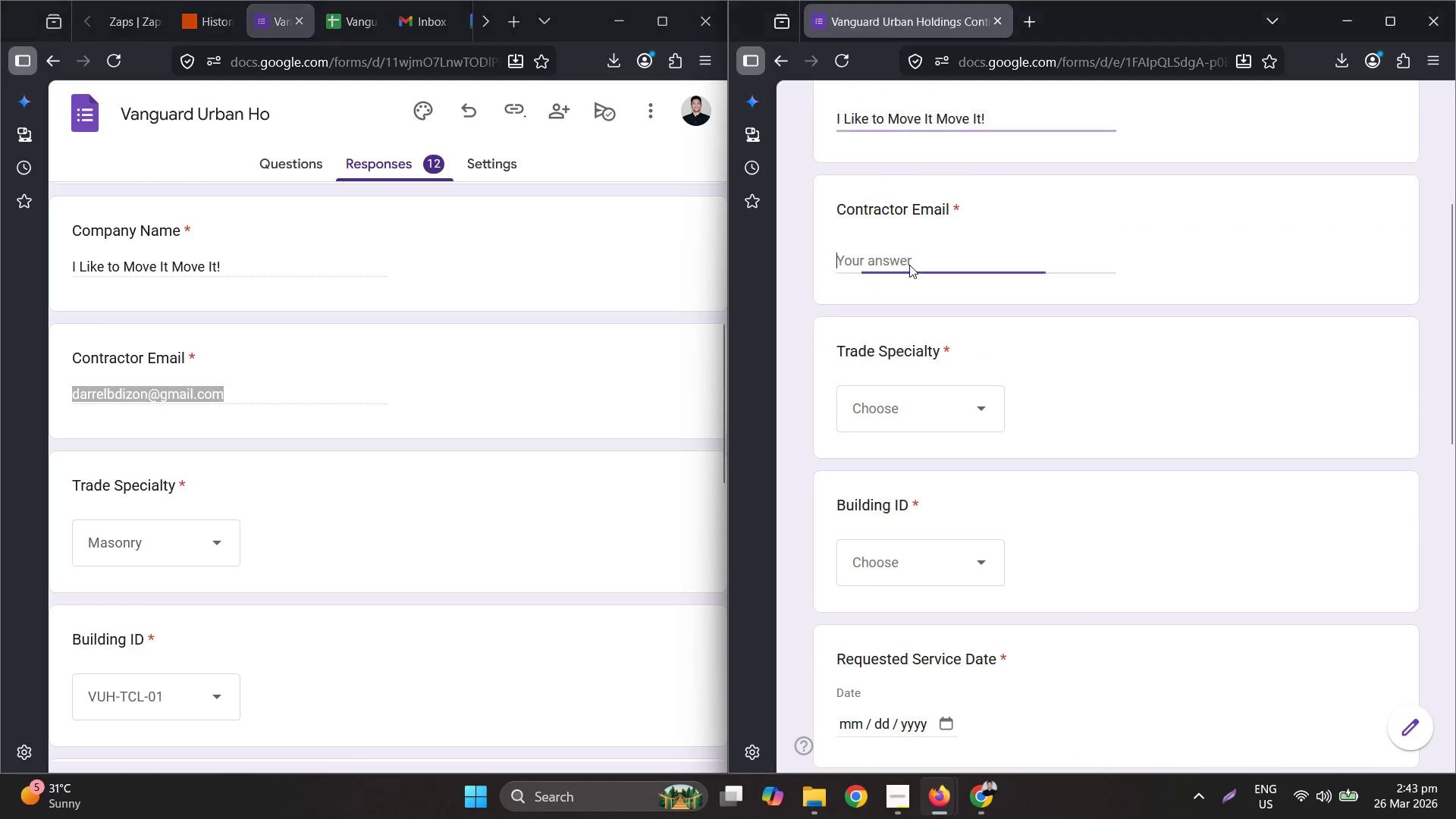 
key(Control+ControlLeft)
 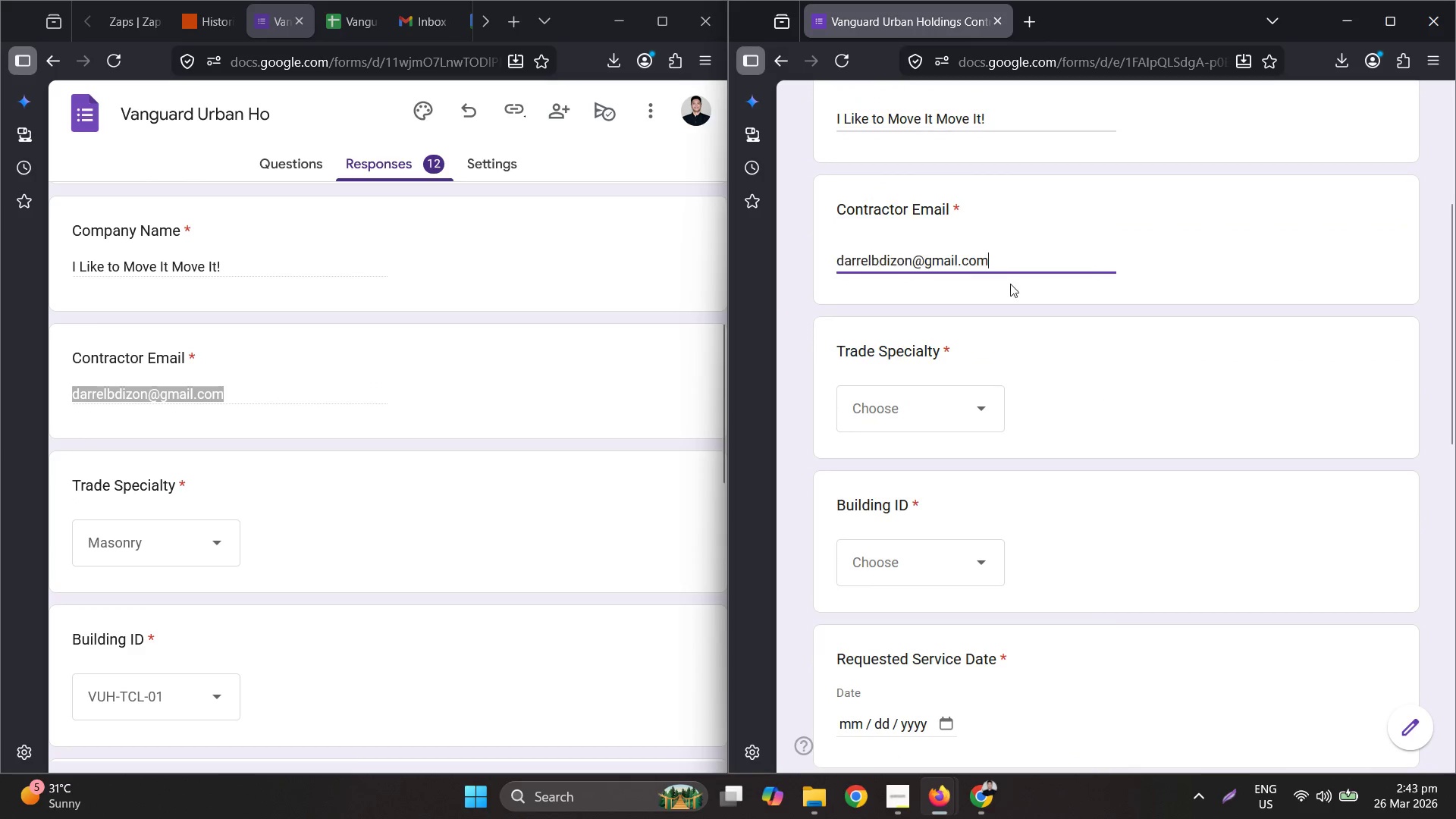 
key(Control+V)
 